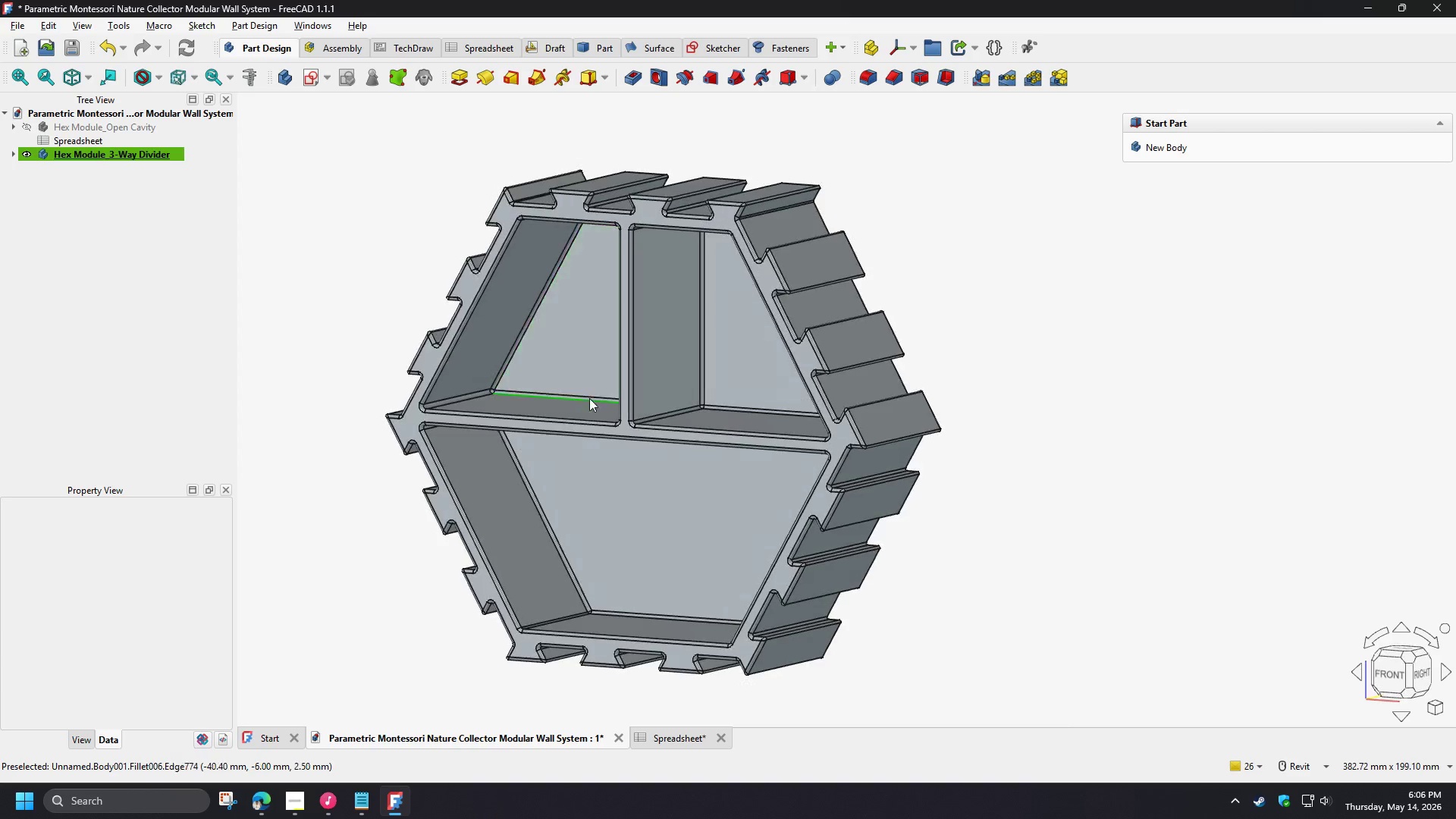 
key(Shift+ShiftLeft)
 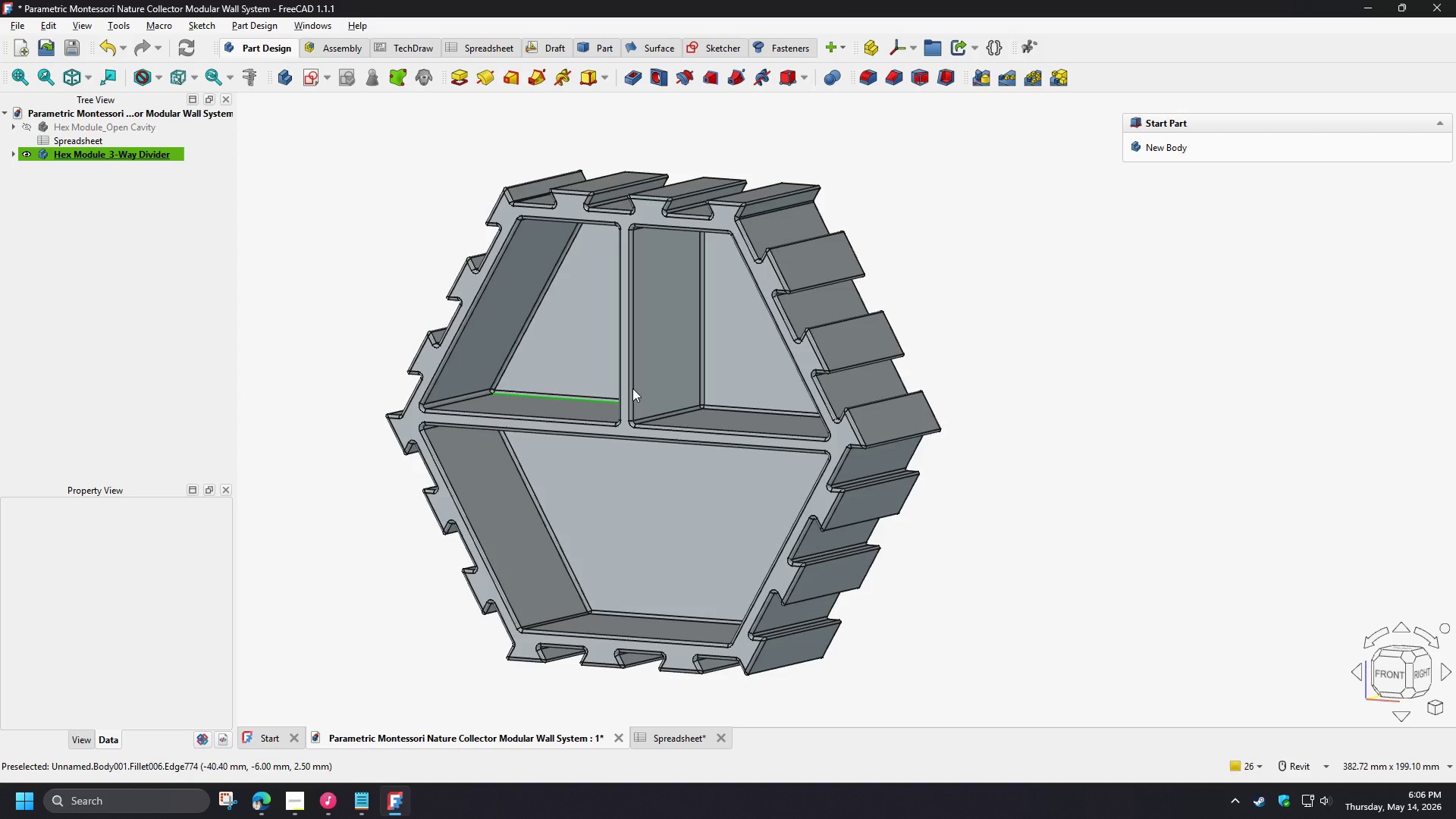 
left_click([13, 127])
 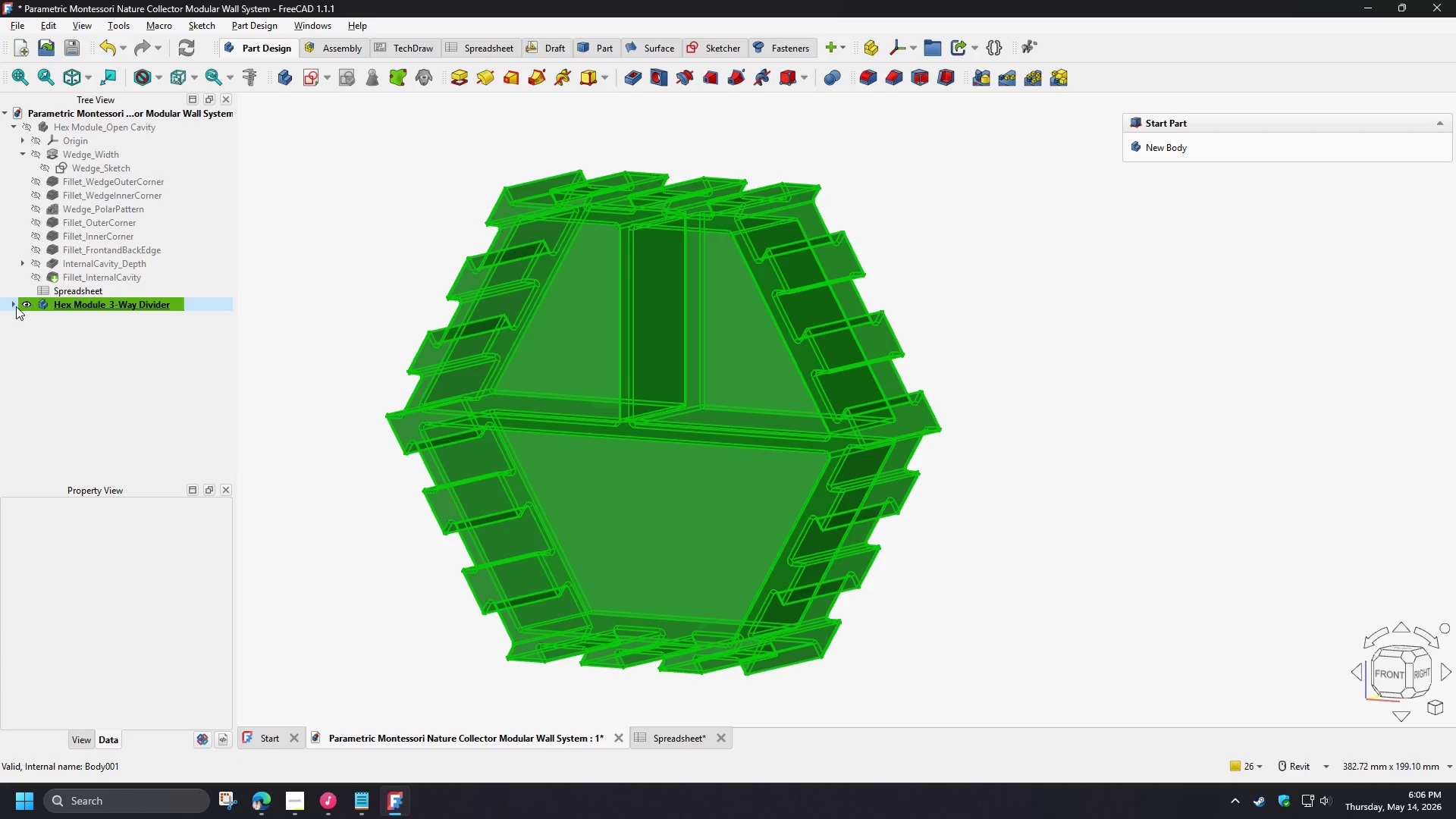 
left_click([11, 302])
 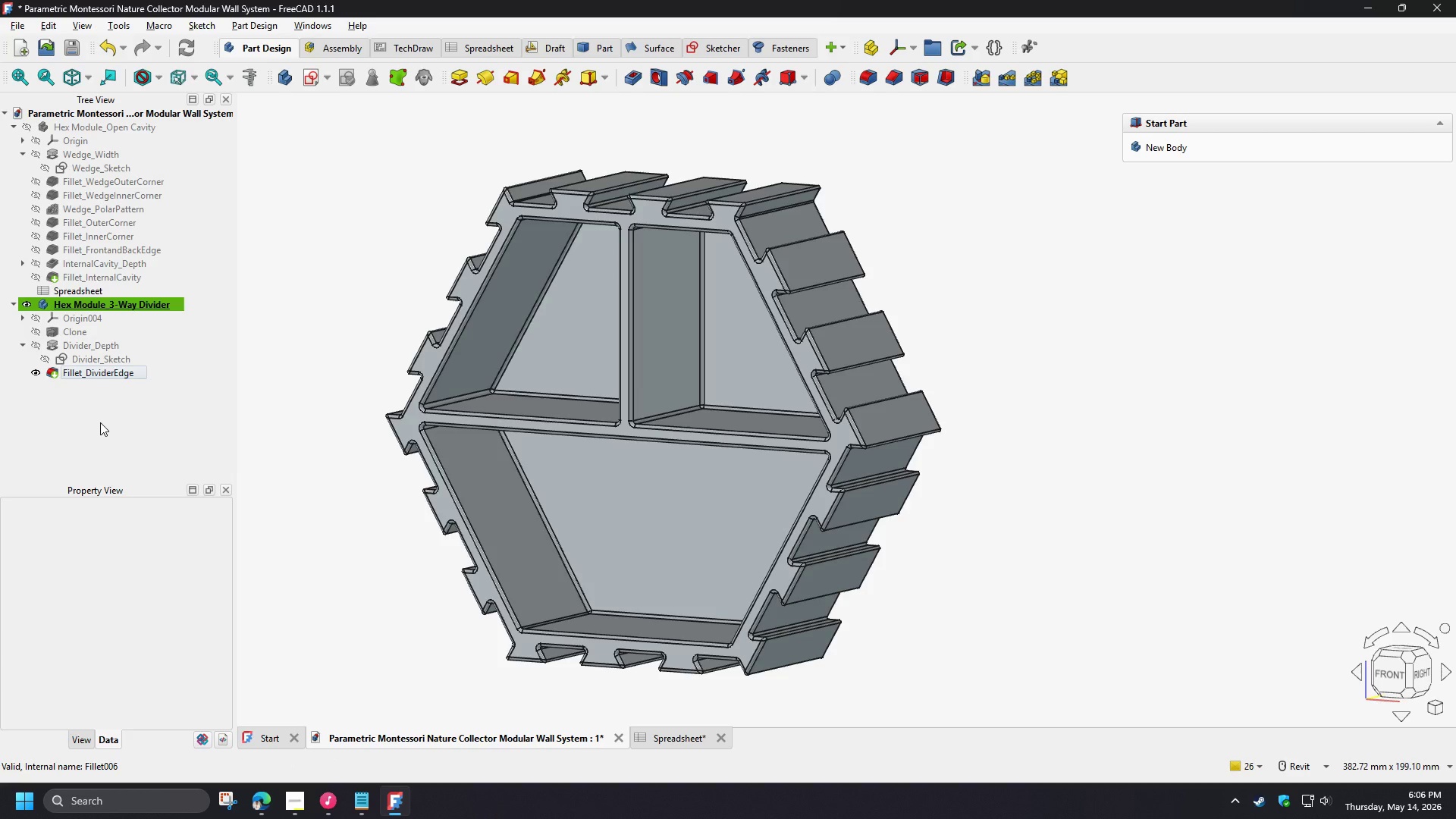 
left_click([100, 422])
 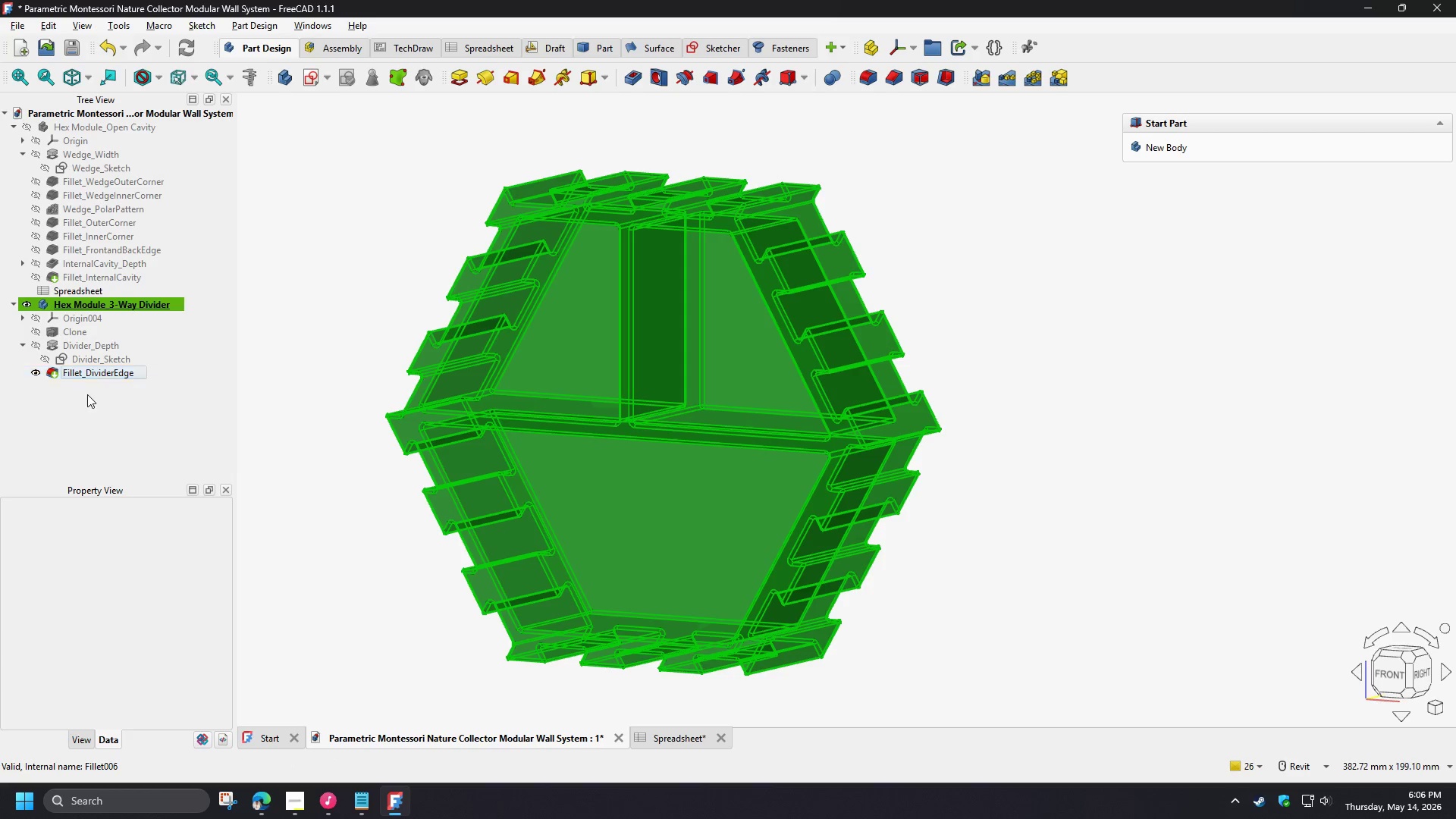 
left_click([91, 403])
 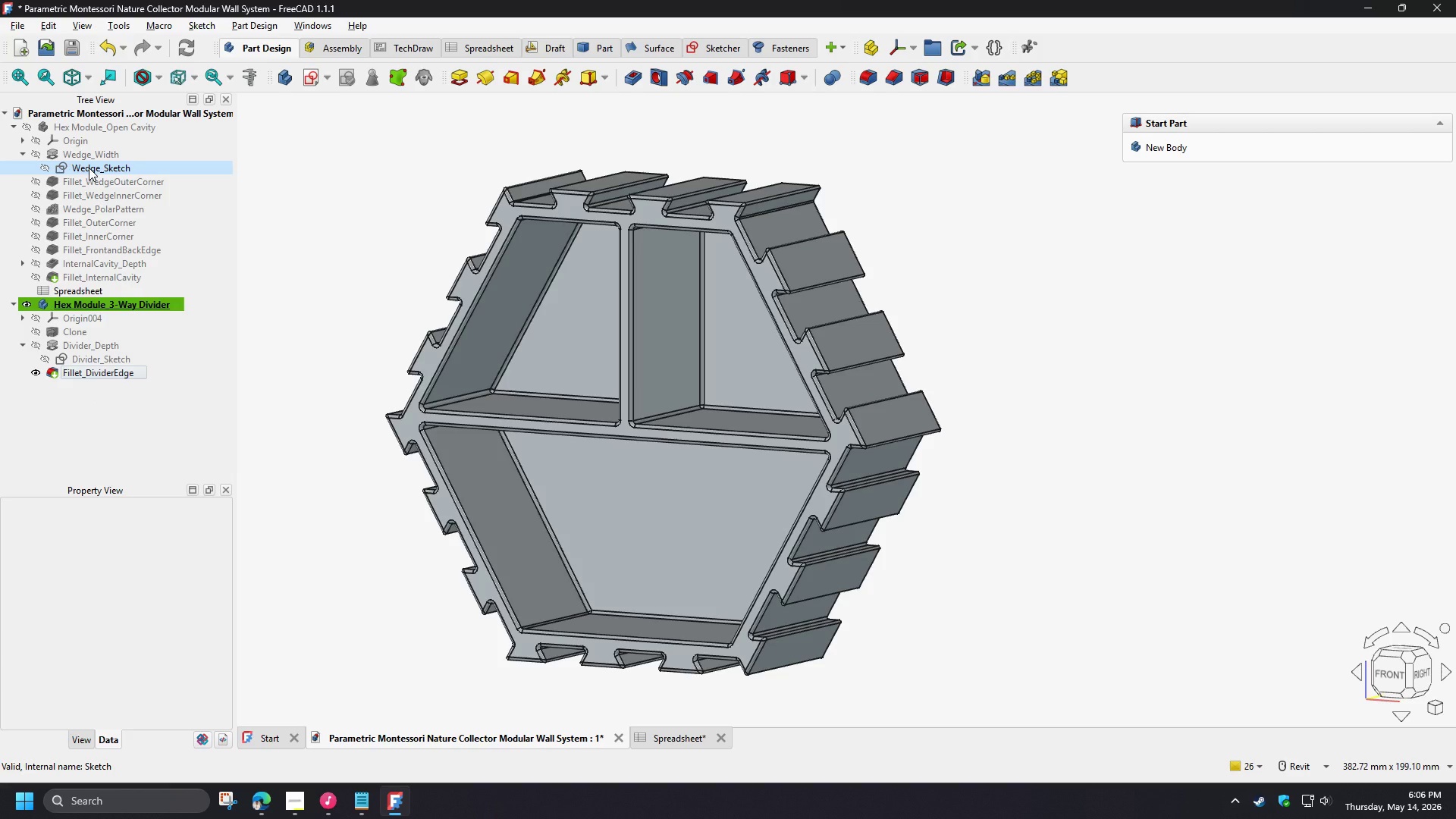 
double_click([89, 168])
 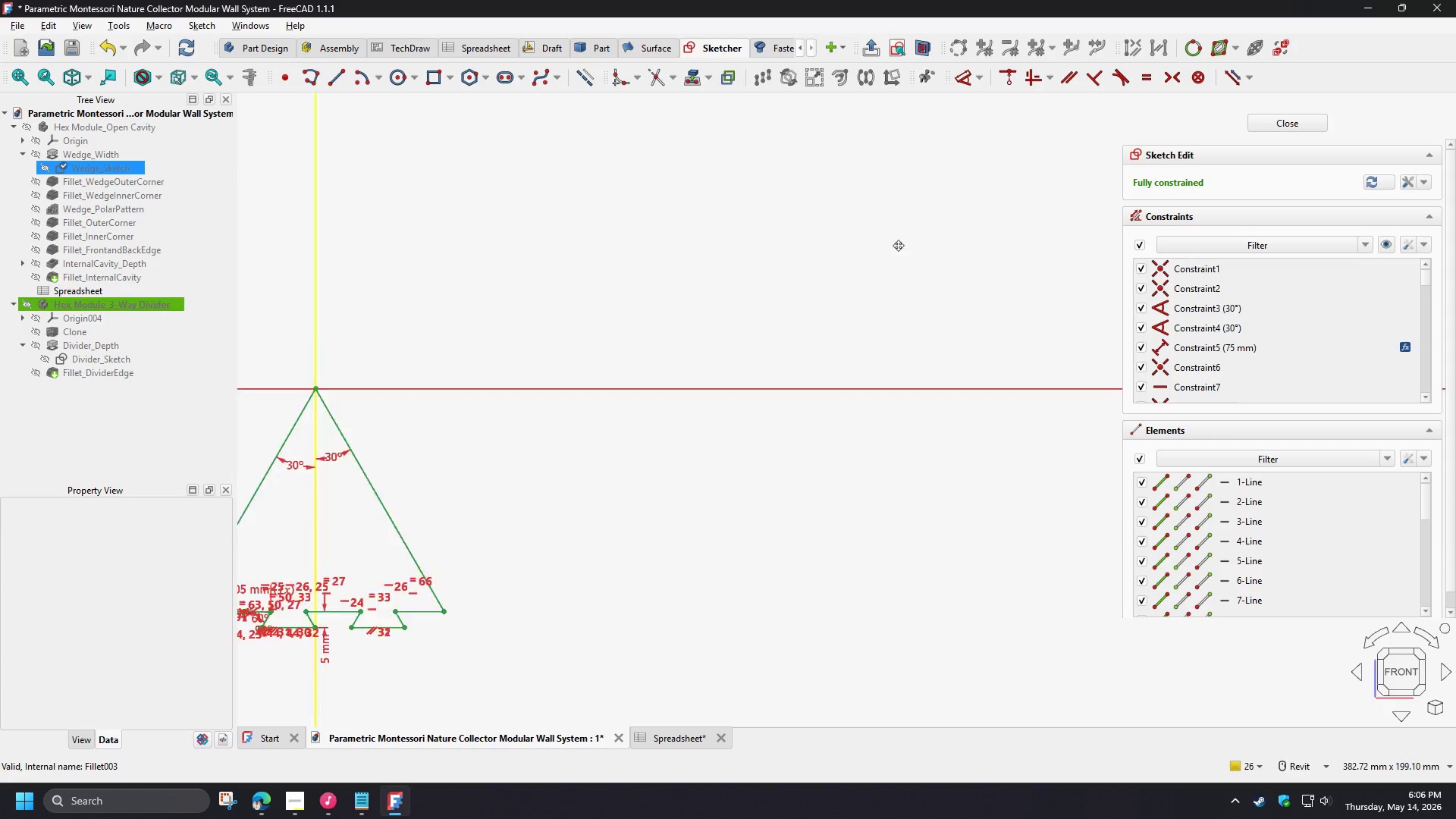 
scroll: coordinate [570, 424], scroll_direction: up, amount: 3.0
 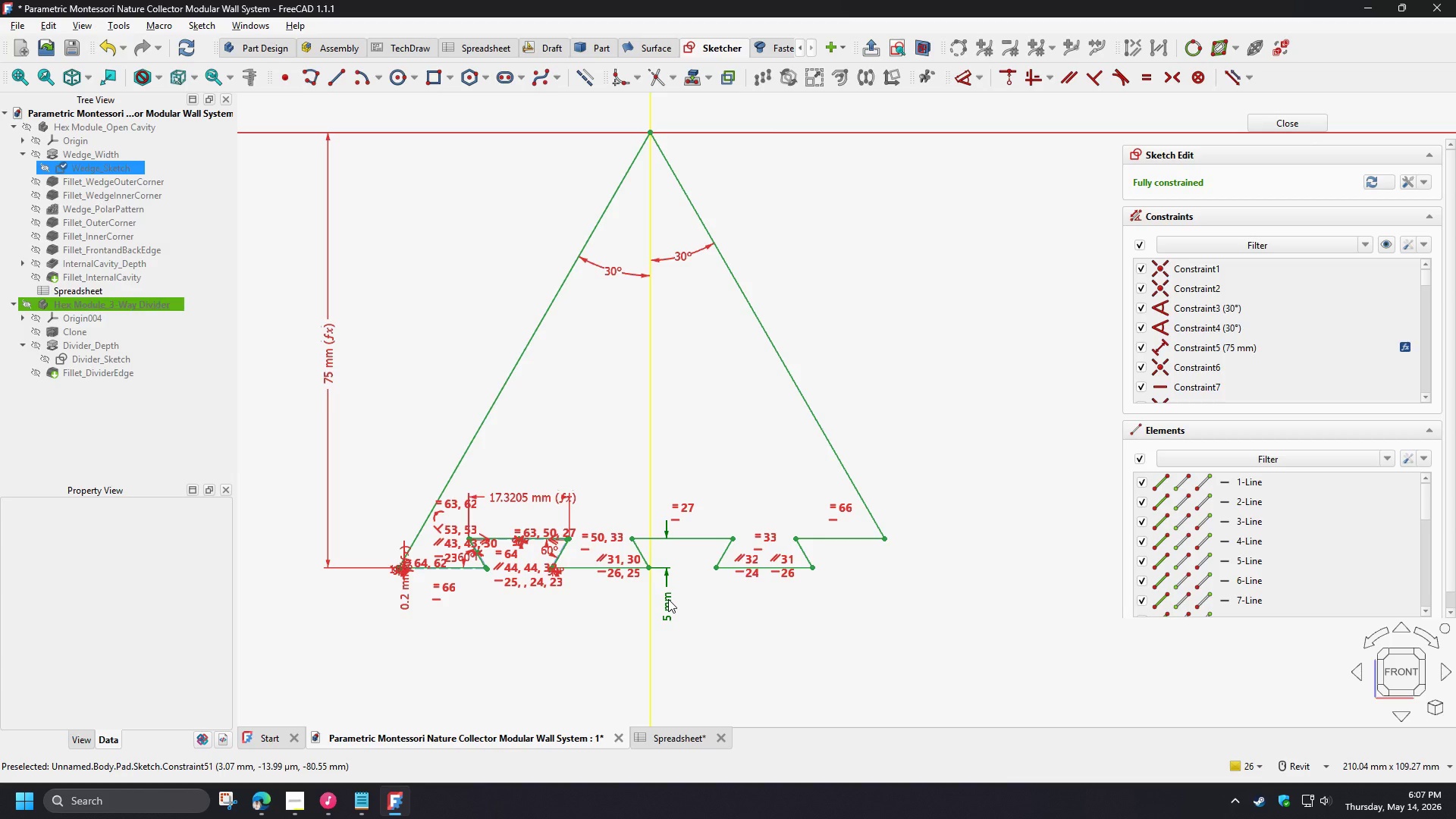 
wait(59.36)
 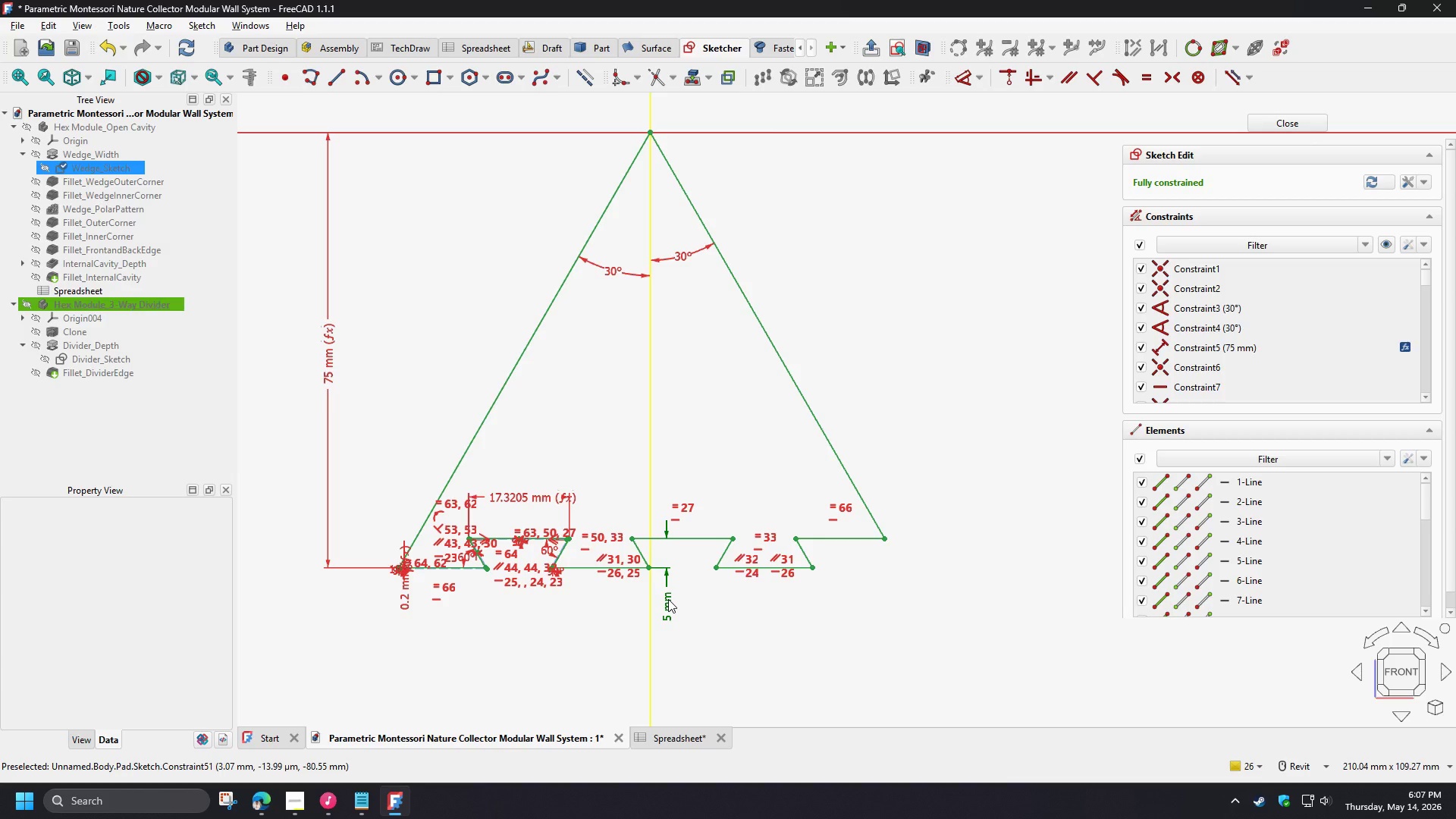 
scroll: coordinate [654, 522], scroll_direction: none, amount: 0.0
 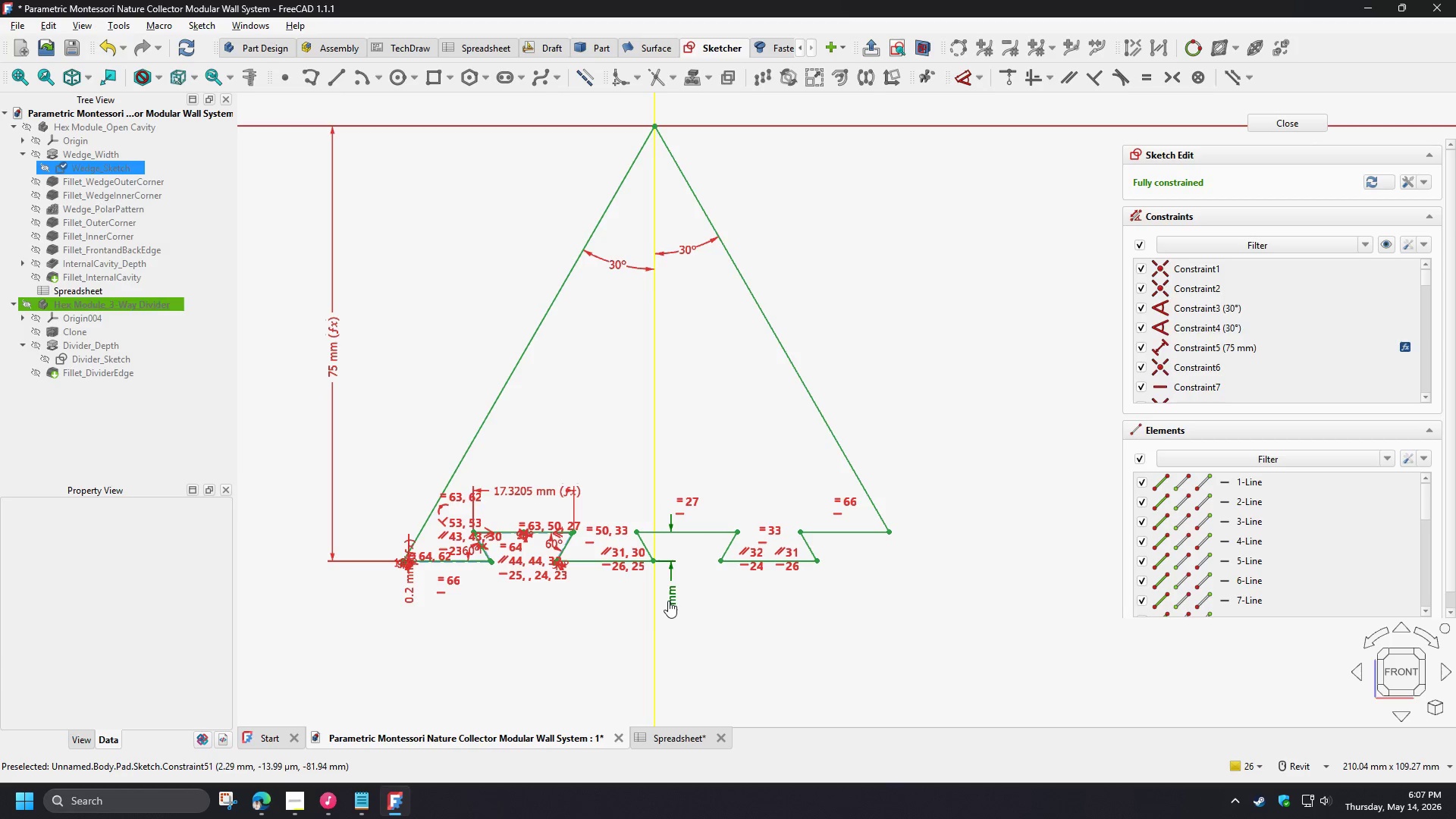 
double_click([668, 601])
 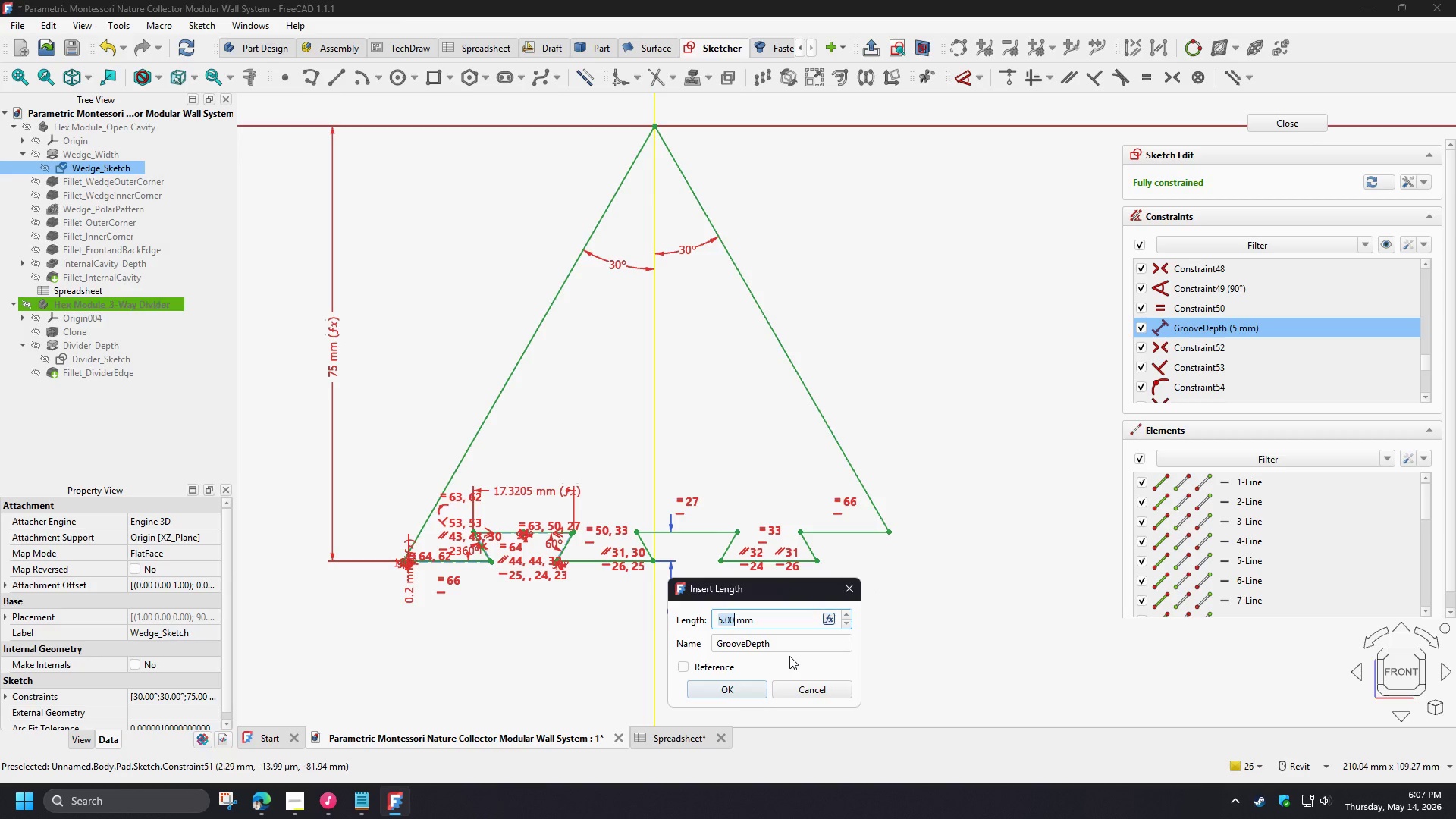 
wait(16.75)
 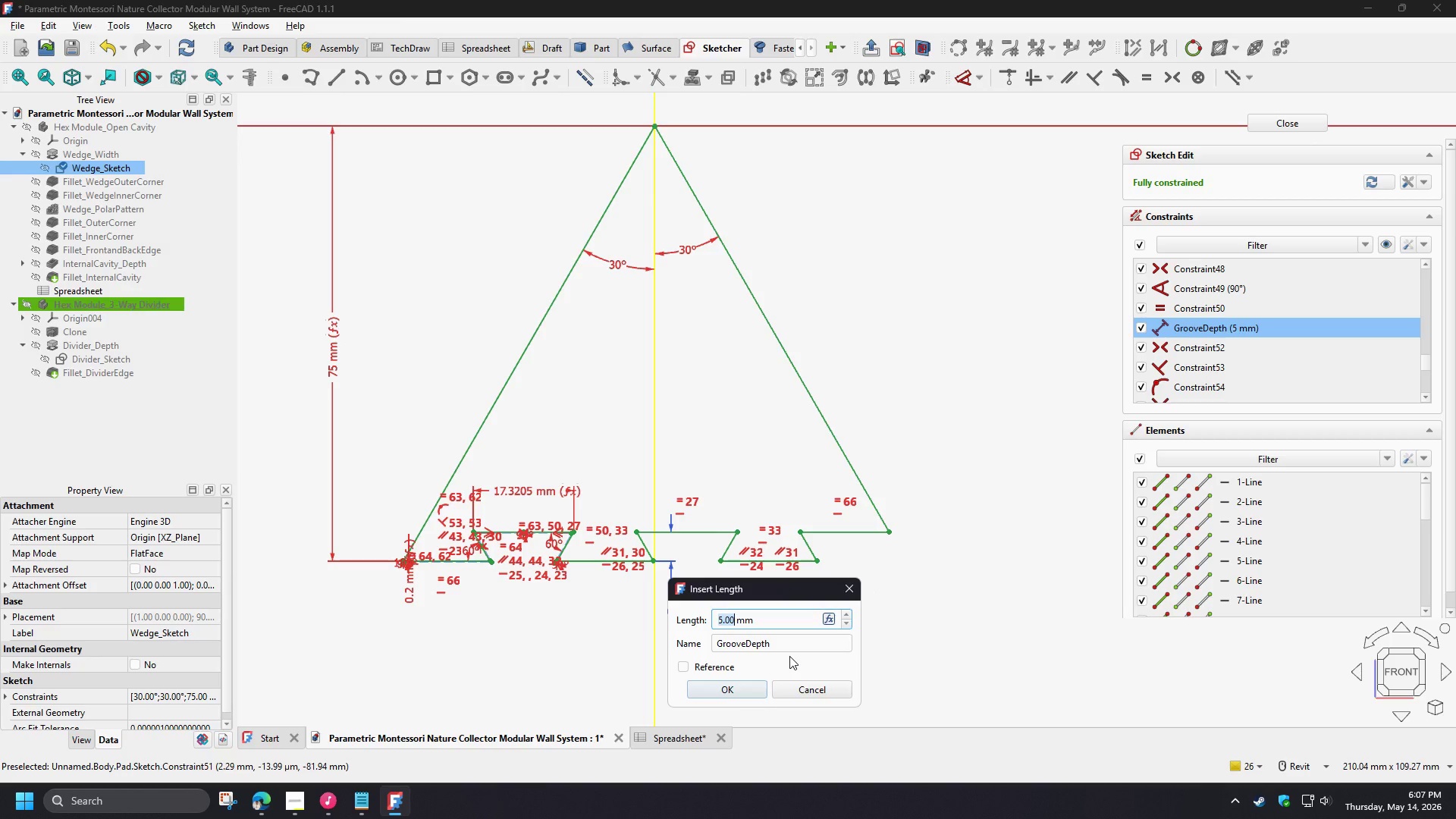 
key(Numpad1)
 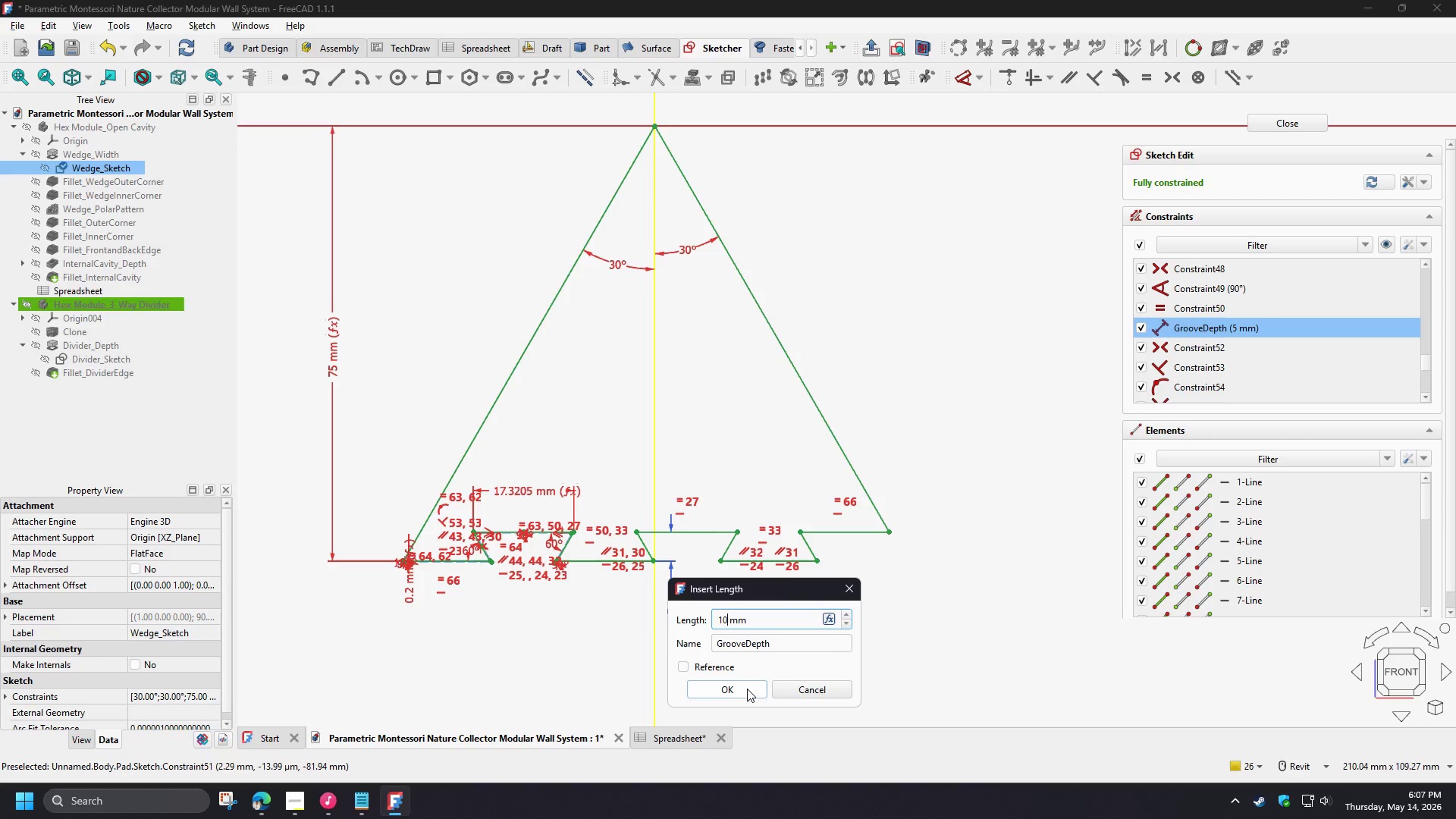 
key(Numpad0)
 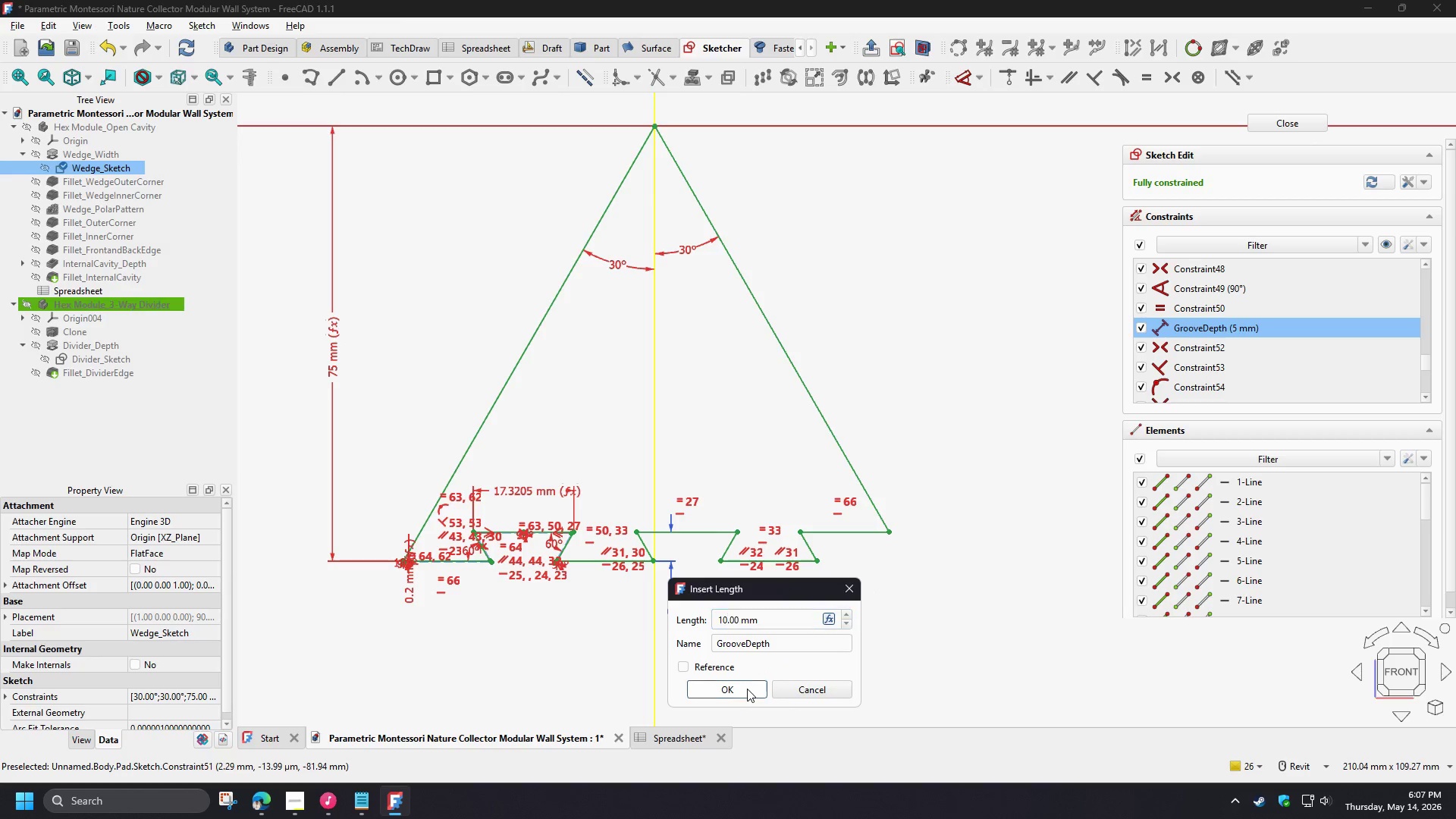 
left_click([747, 689])
 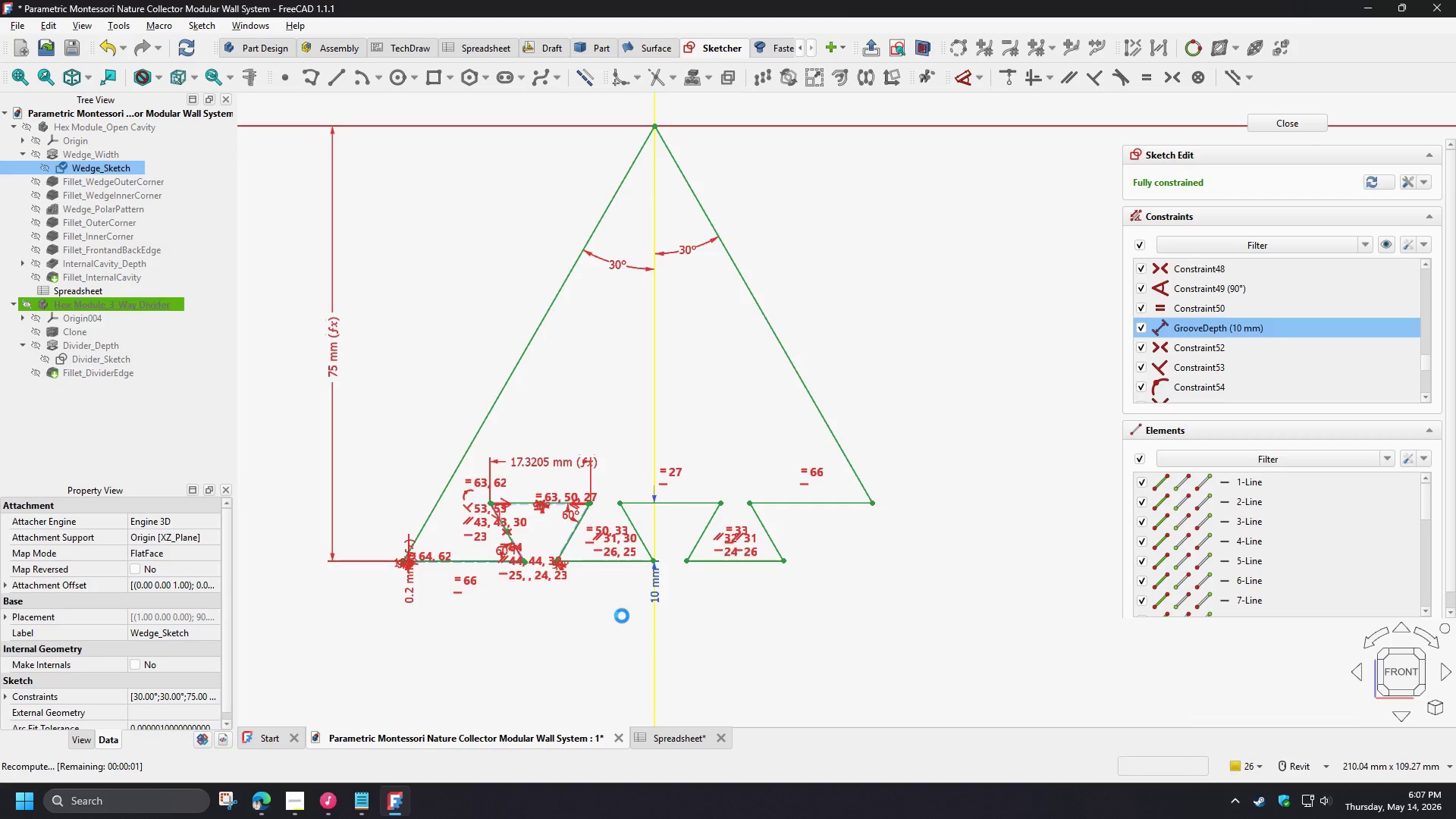 
wait(6.66)
 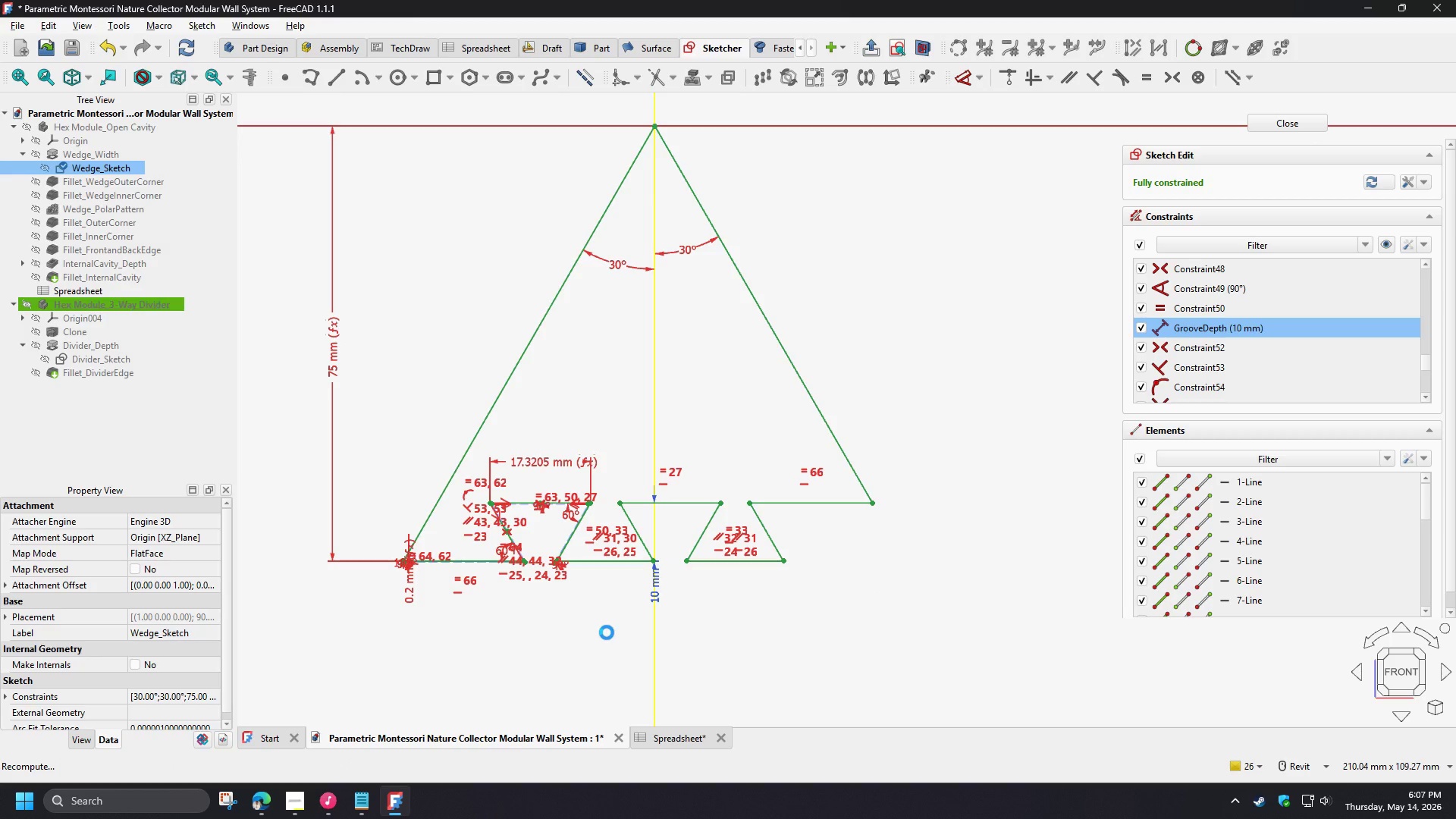 
scroll: coordinate [592, 599], scroll_direction: up, amount: 2.0
 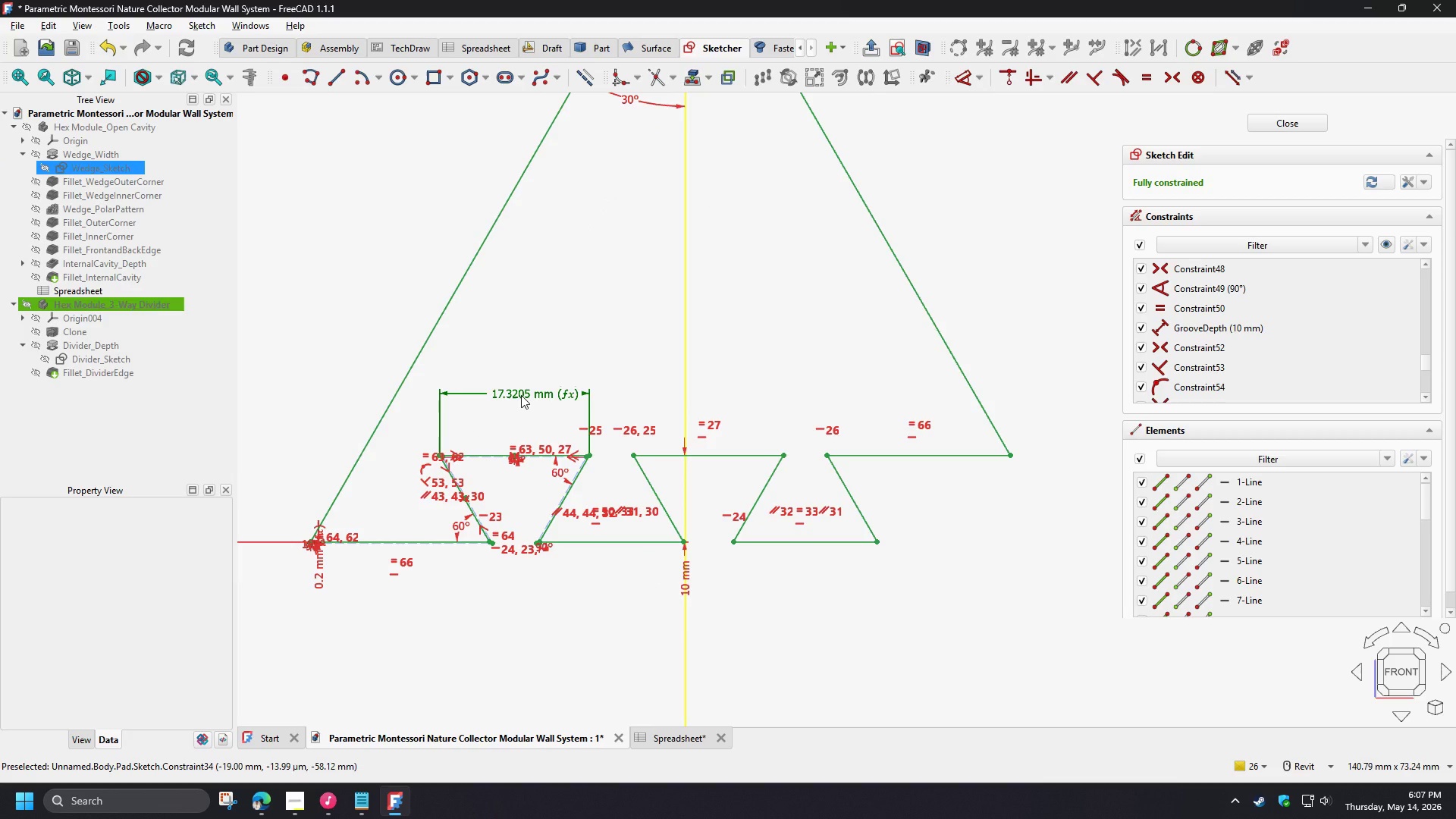 
double_click([521, 395])
 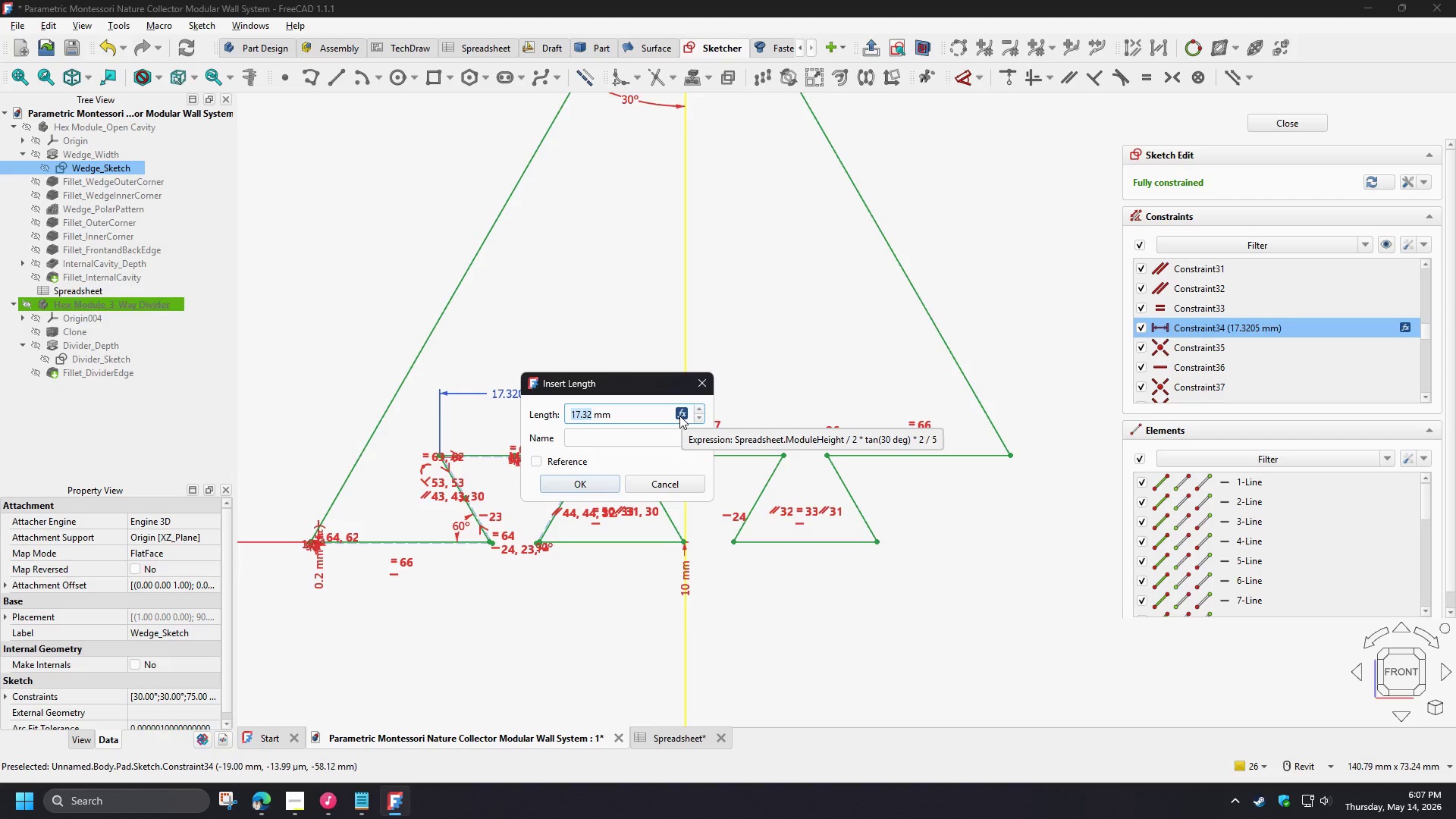 
left_click([679, 416])
 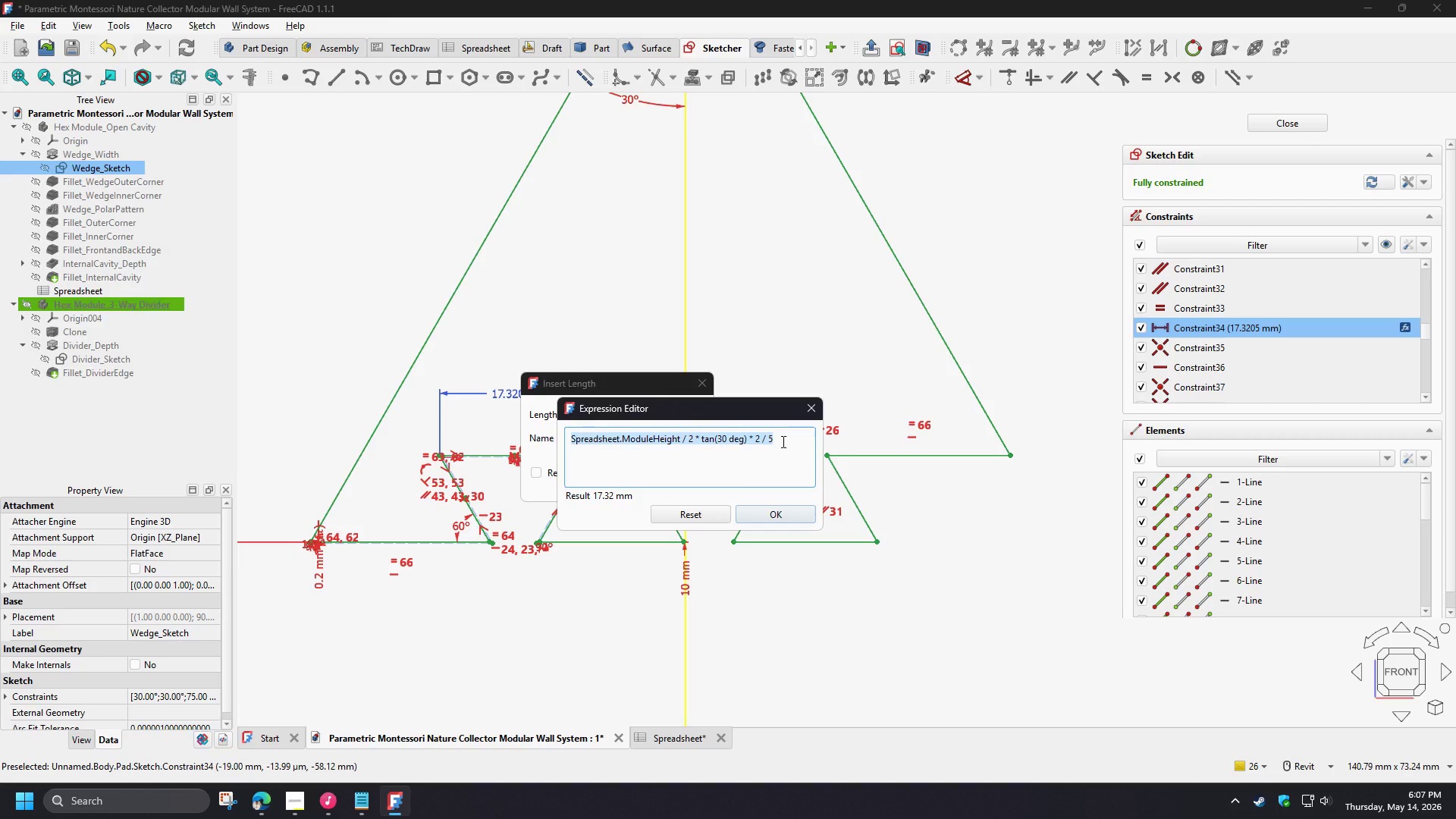 
left_click([782, 441])
 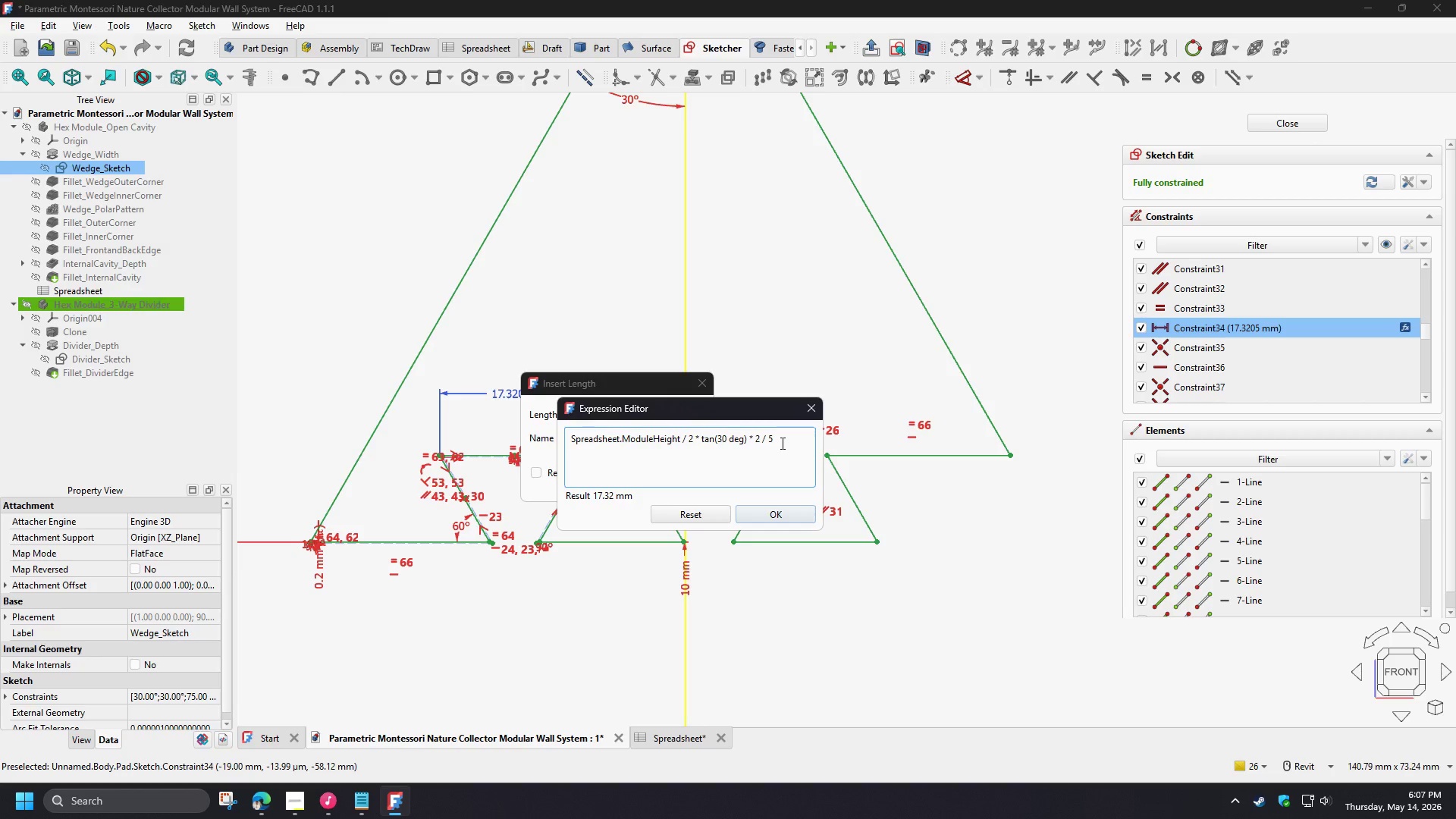 
key(Backspace)
 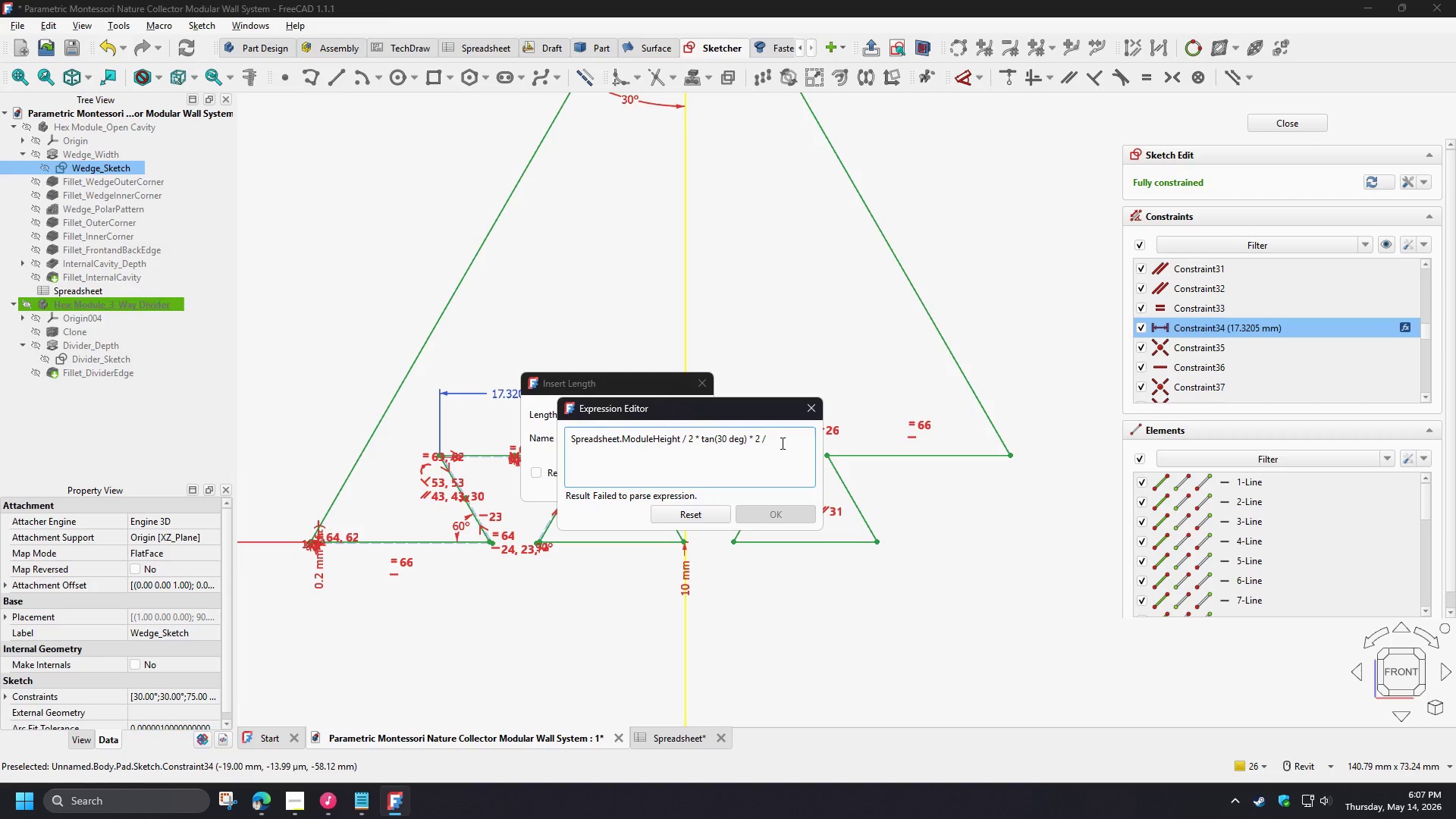 
key(Numpad4)
 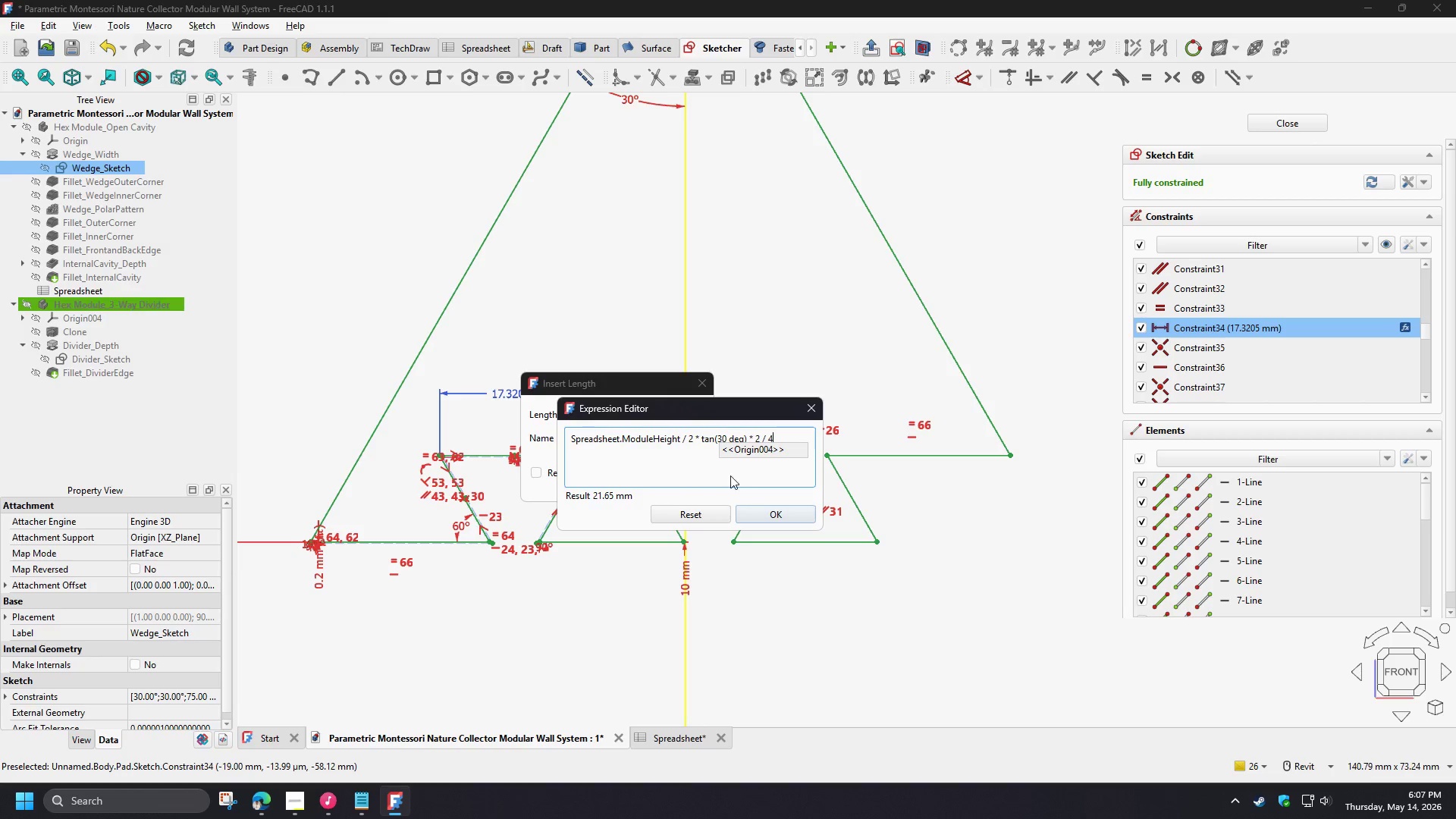 
left_click([730, 477])
 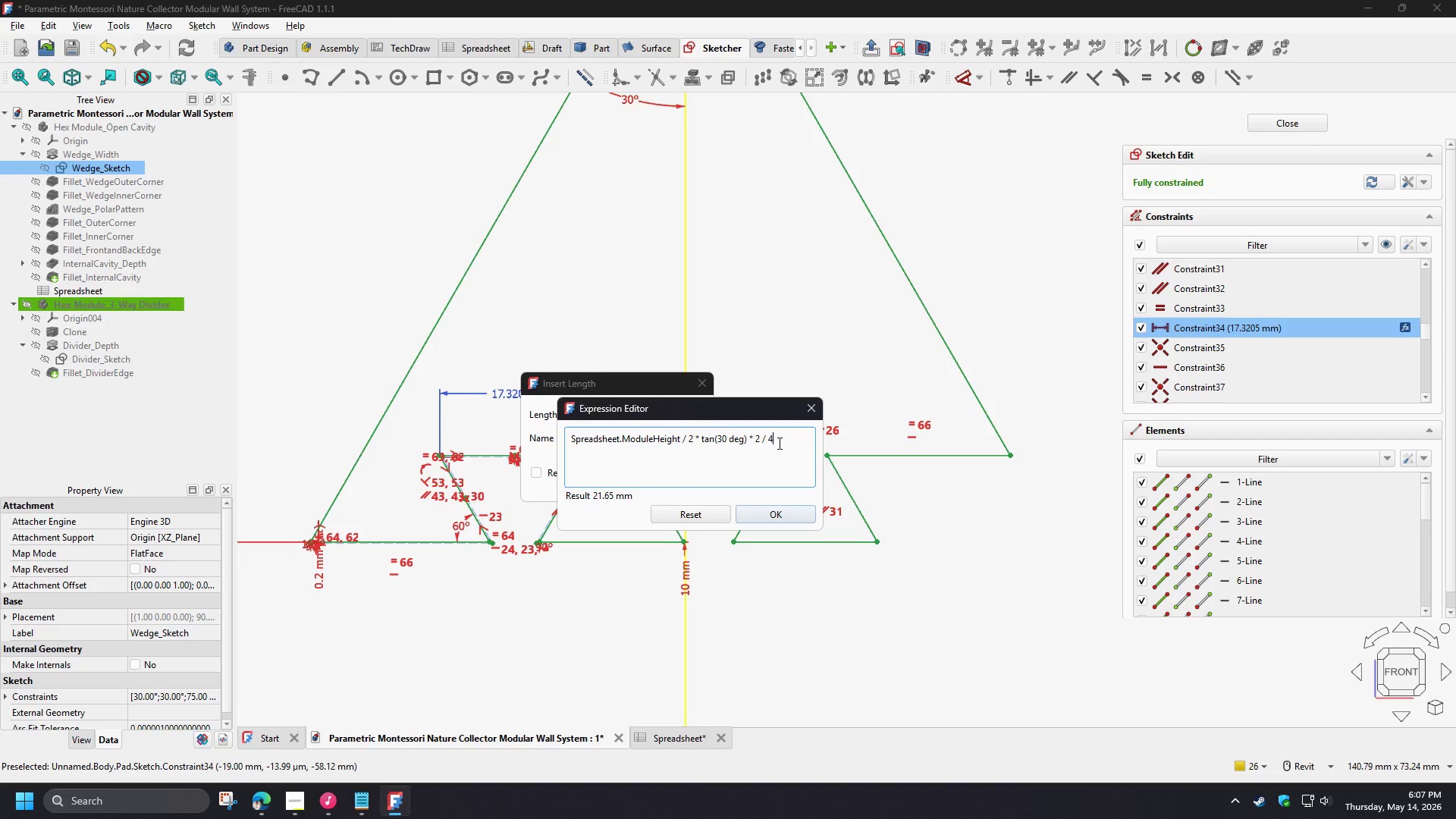 
key(Backspace)
 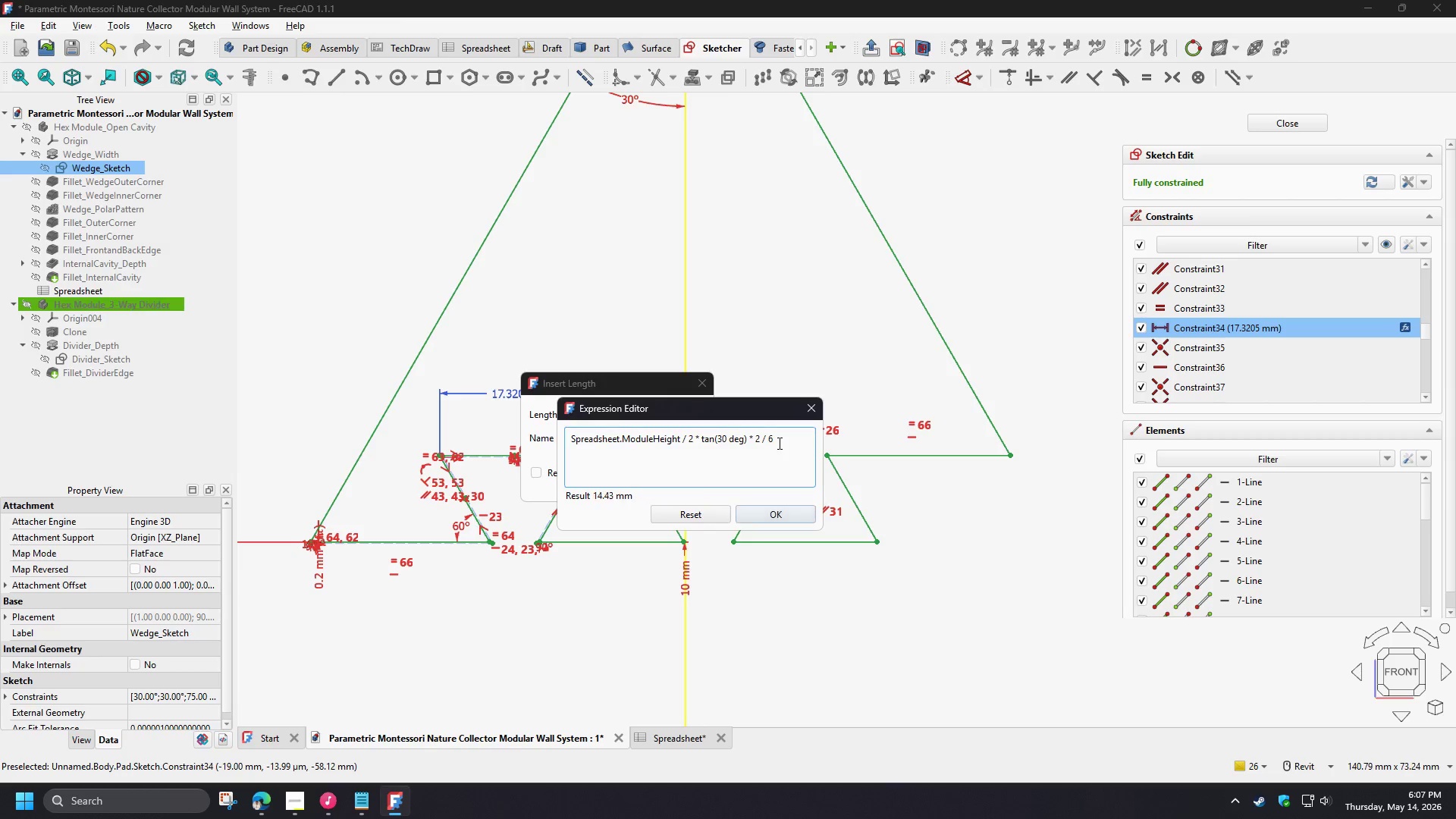 
key(Numpad6)
 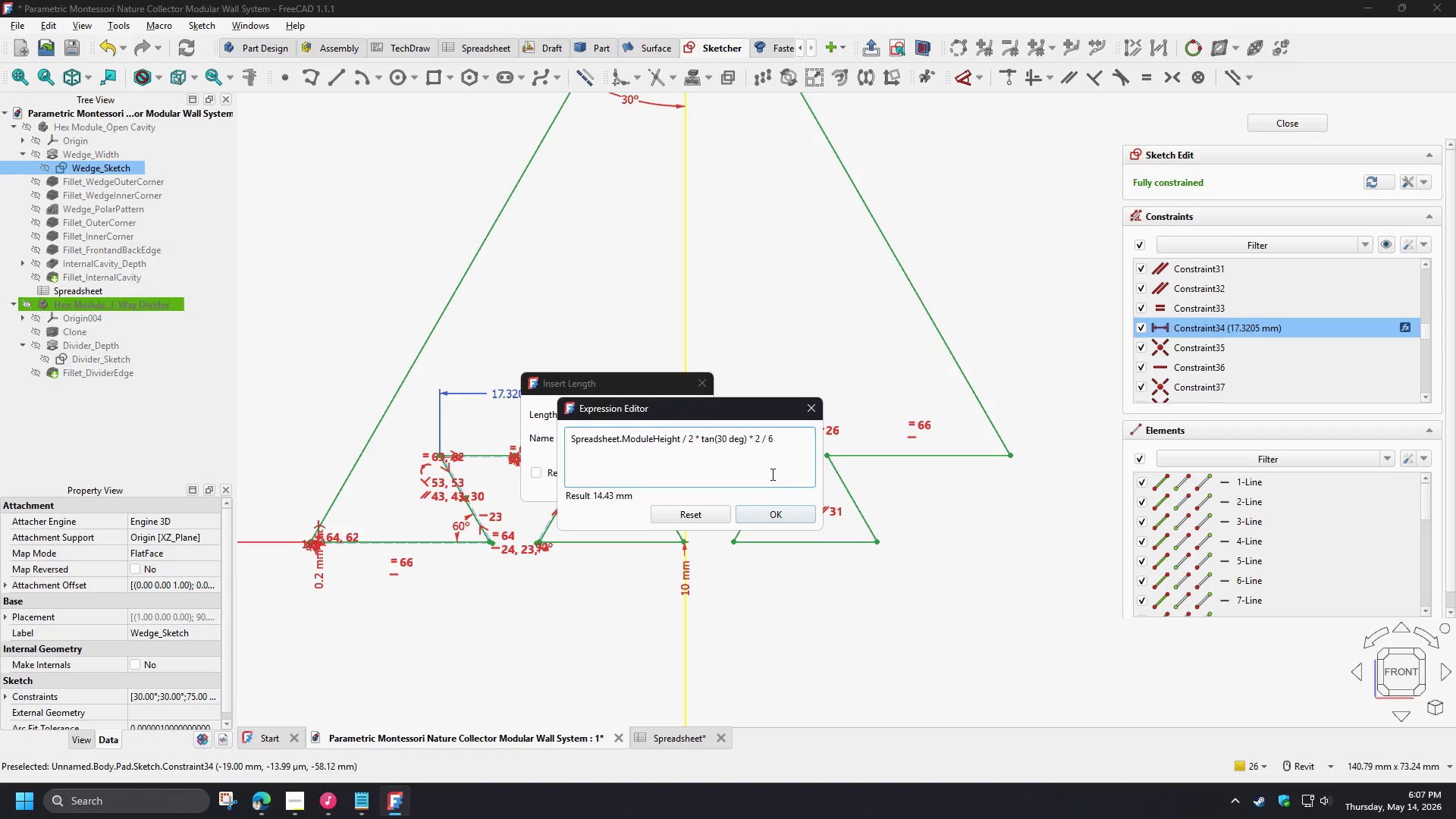 
left_click([781, 513])
 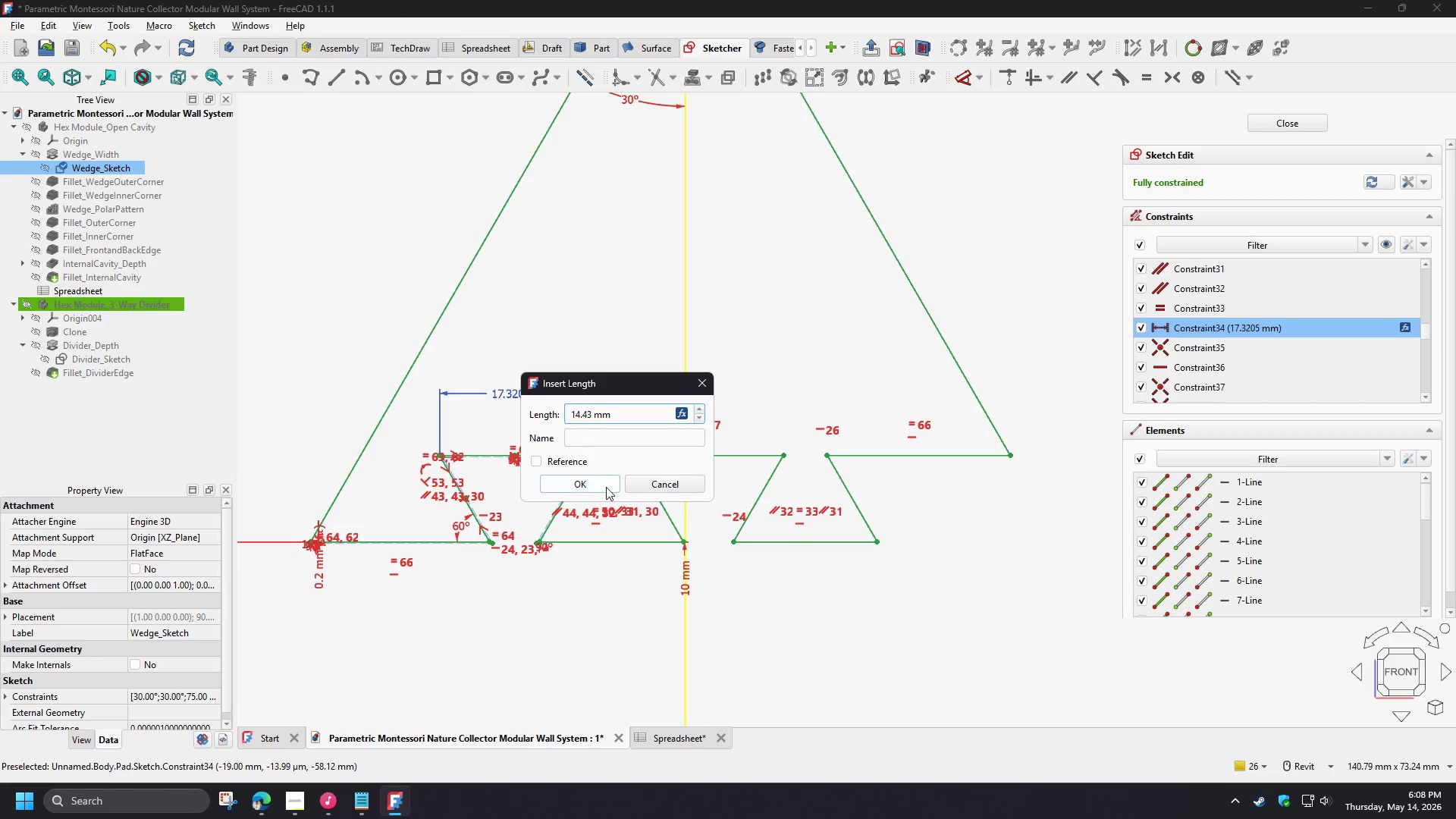 
left_click([584, 476])
 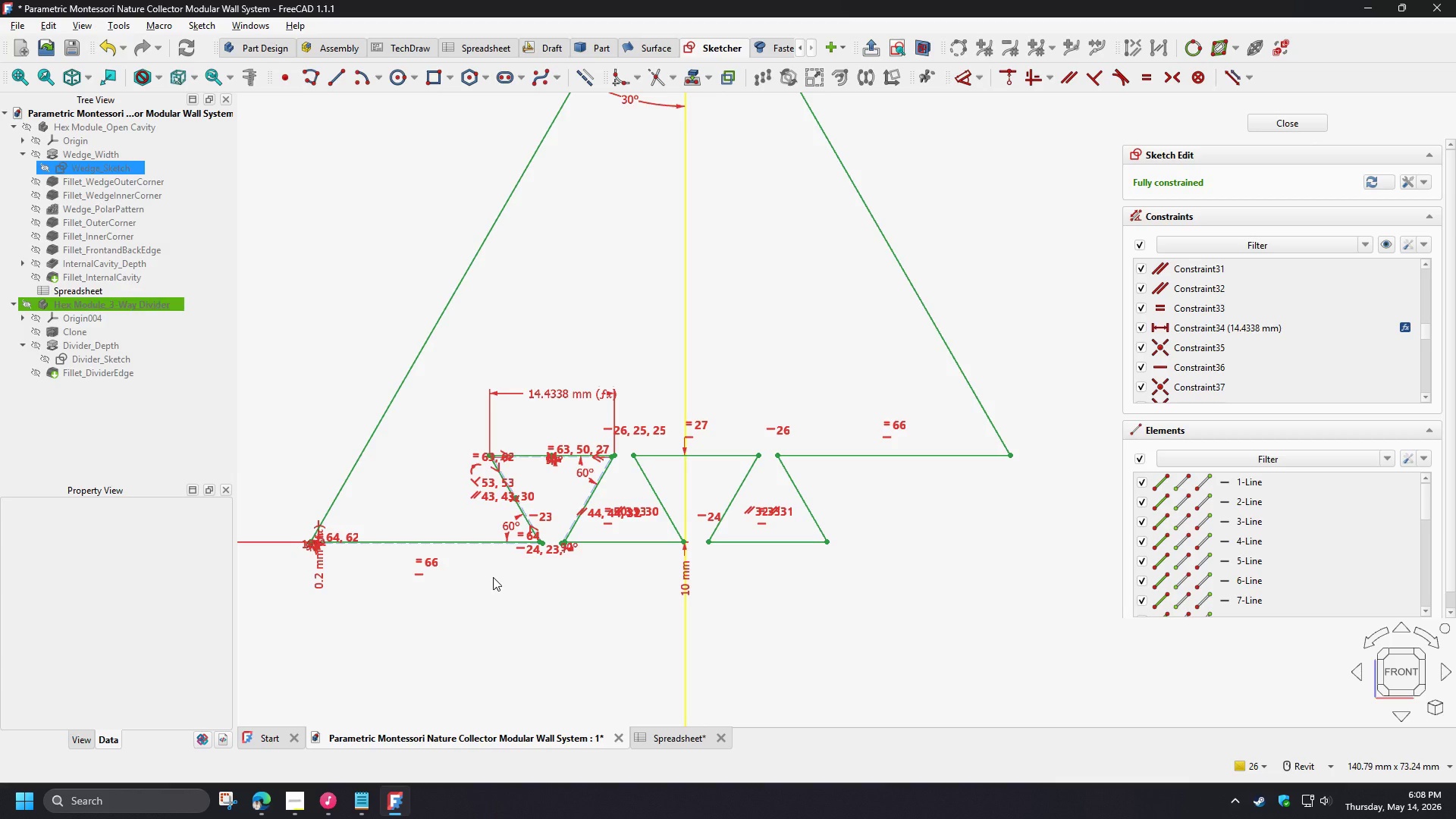 
wait(26.73)
 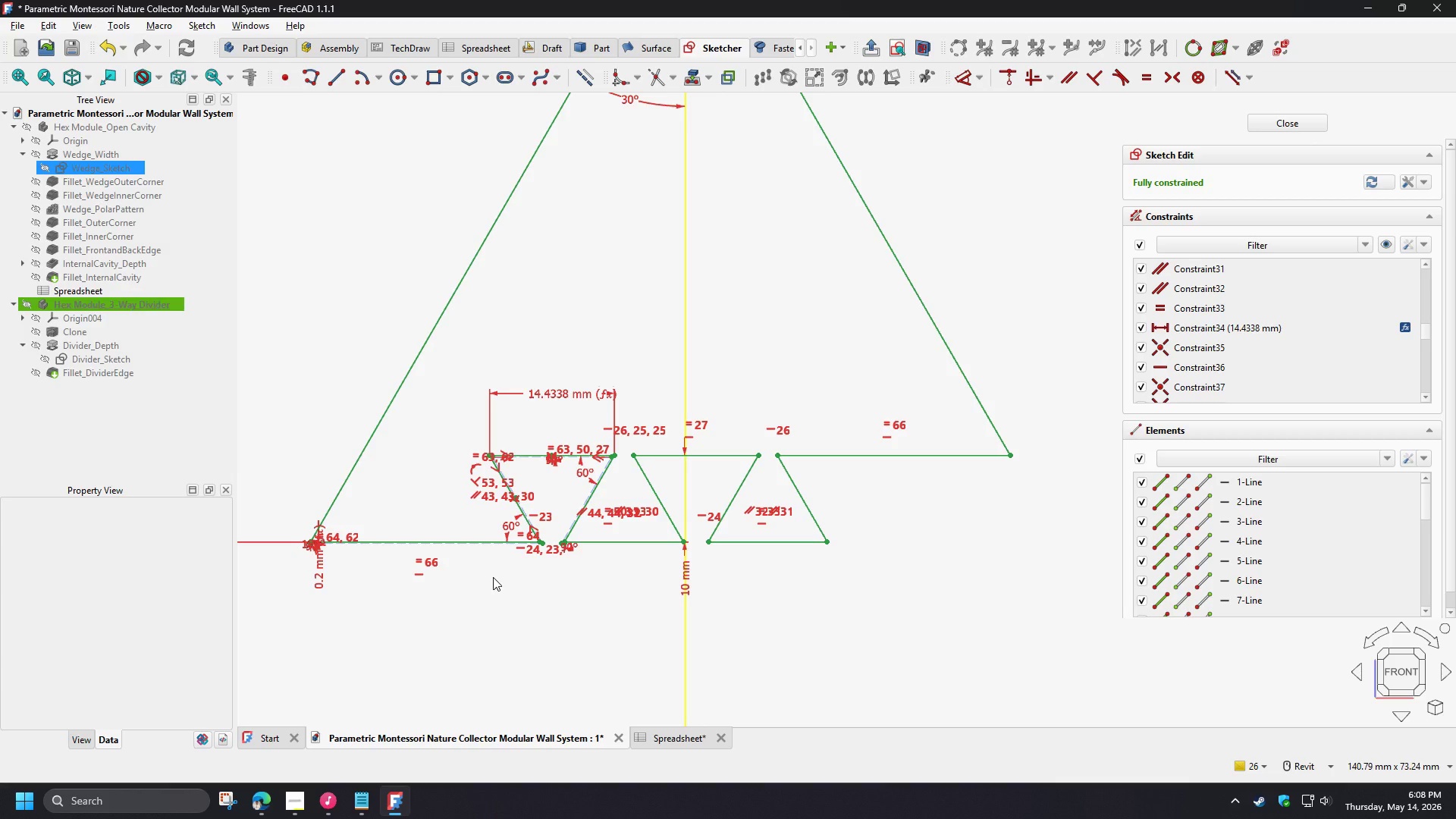 
scroll: coordinate [422, 504], scroll_direction: up, amount: 2.0
 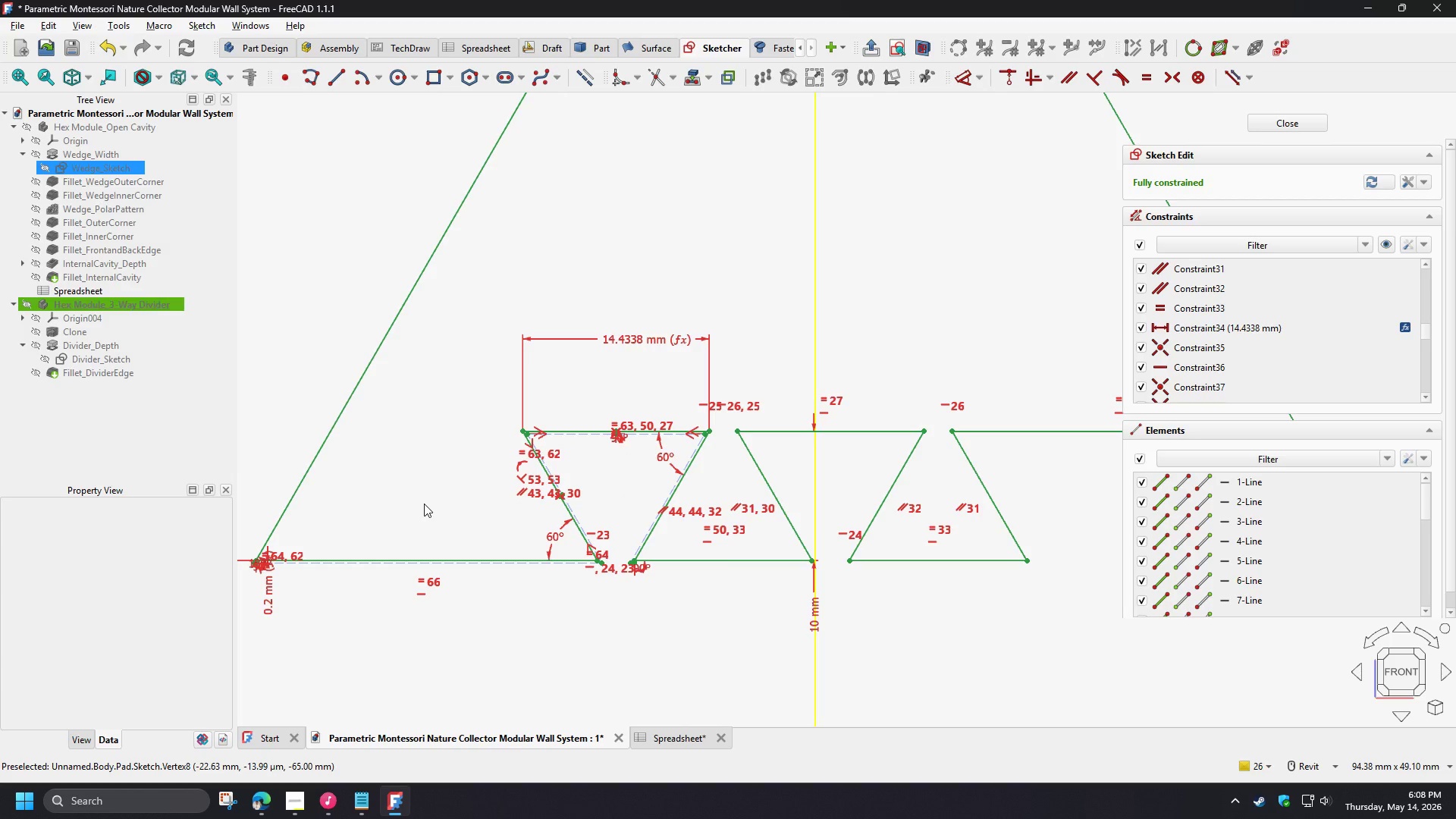 
scroll: coordinate [424, 504], scroll_direction: down, amount: 2.0
 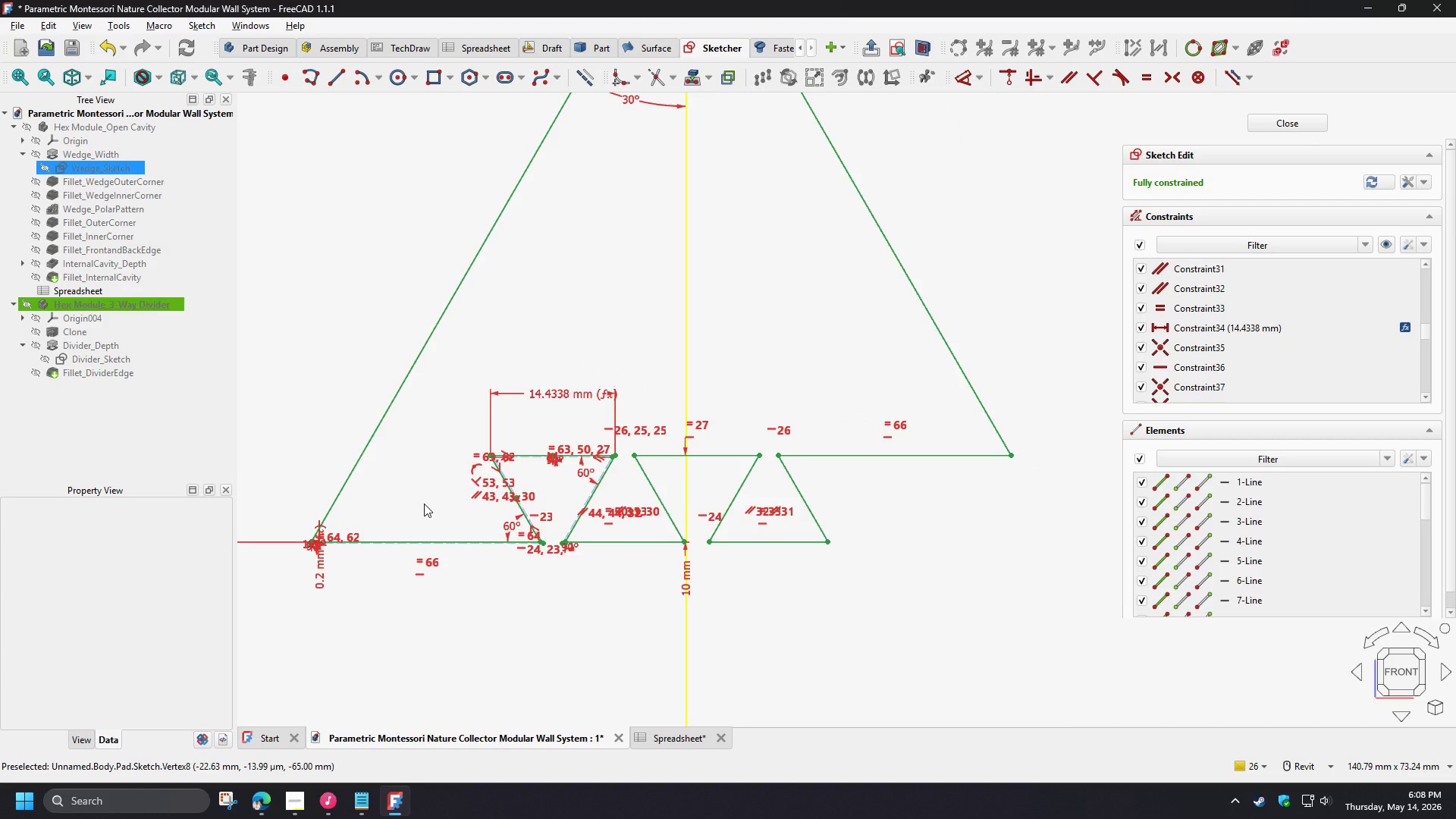 
scroll: coordinate [424, 504], scroll_direction: up, amount: 2.0
 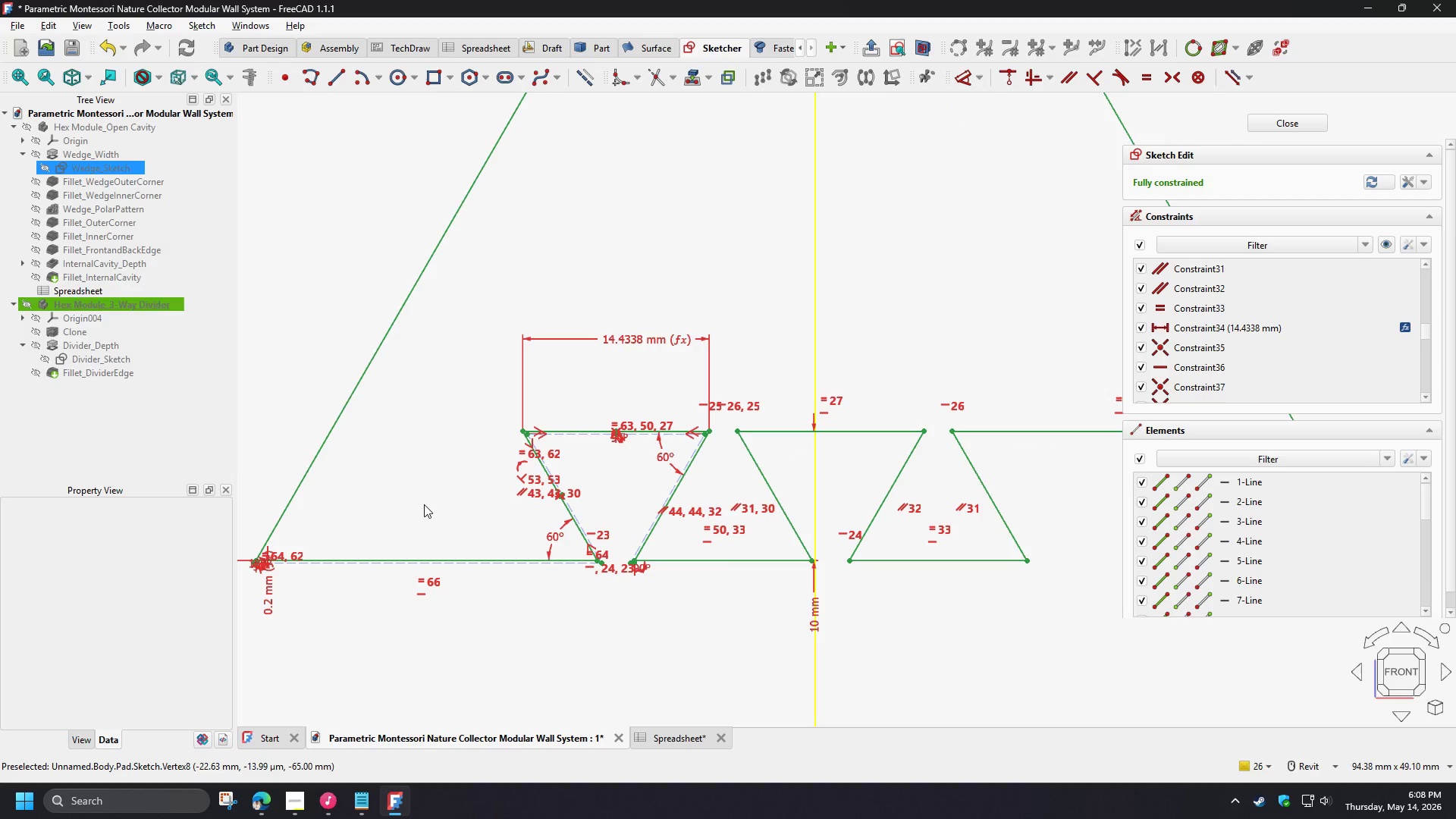 
scroll: coordinate [419, 517], scroll_direction: down, amount: 1.0
 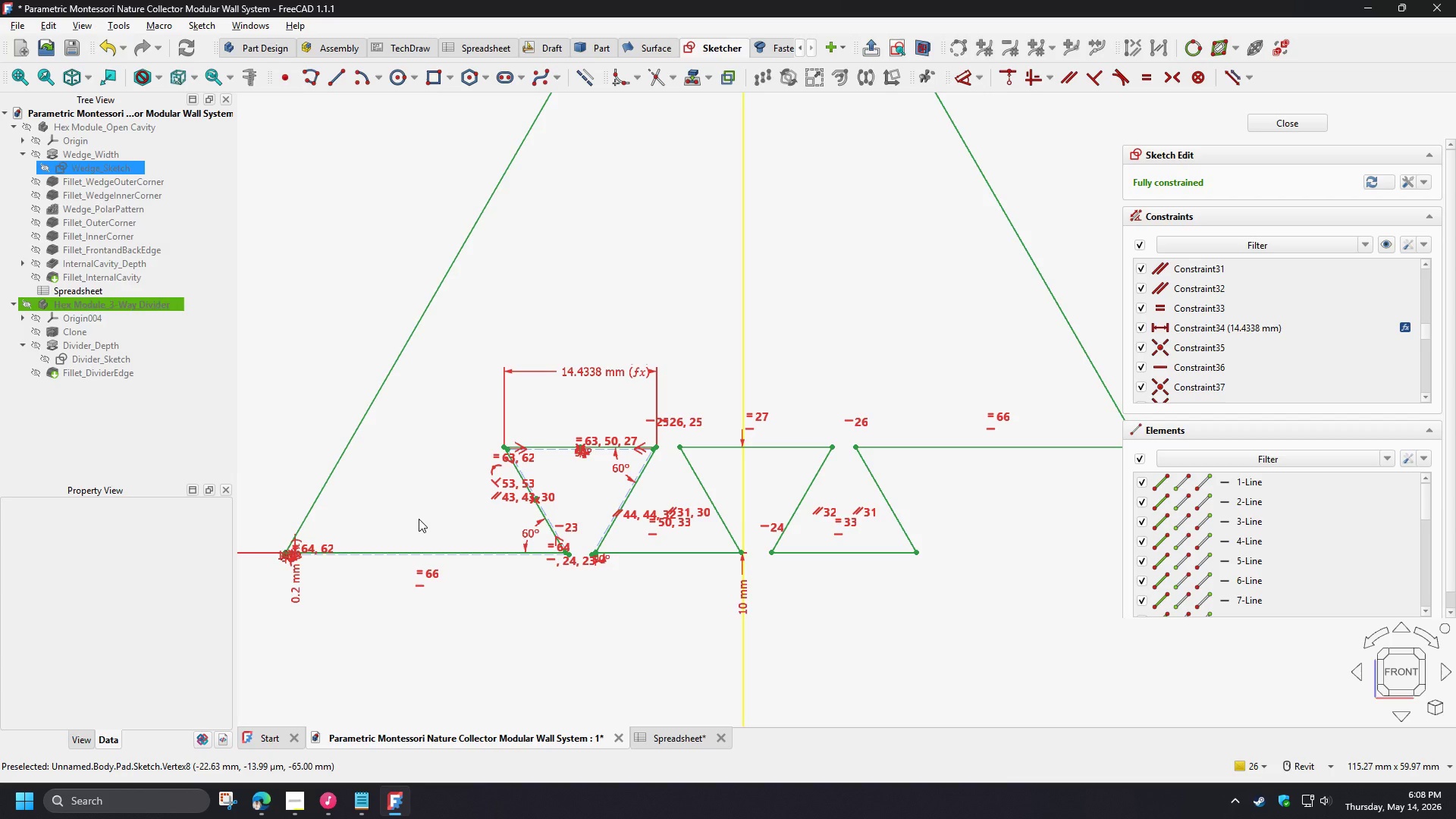 
wait(6.32)
 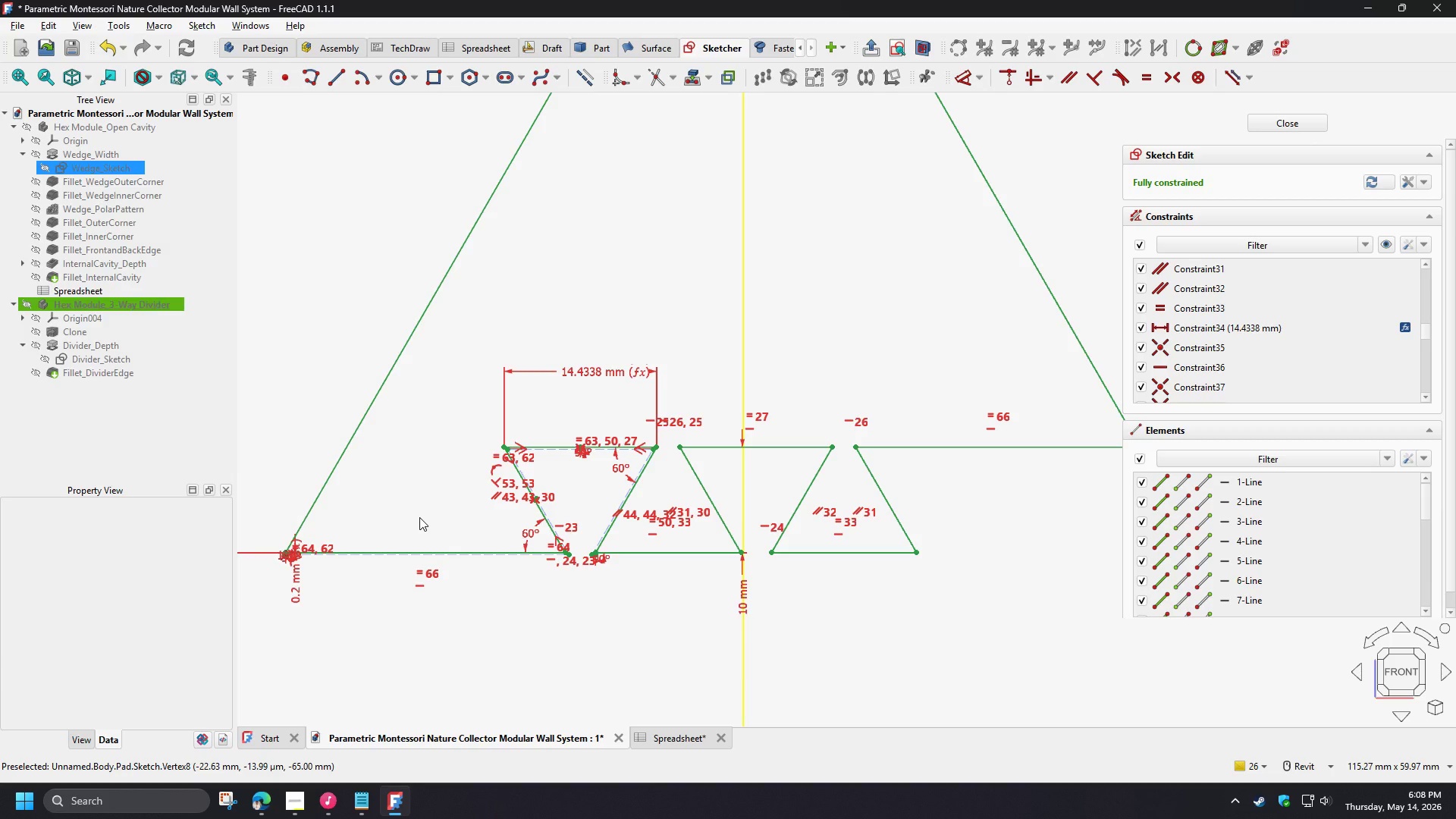 
double_click([613, 369])
 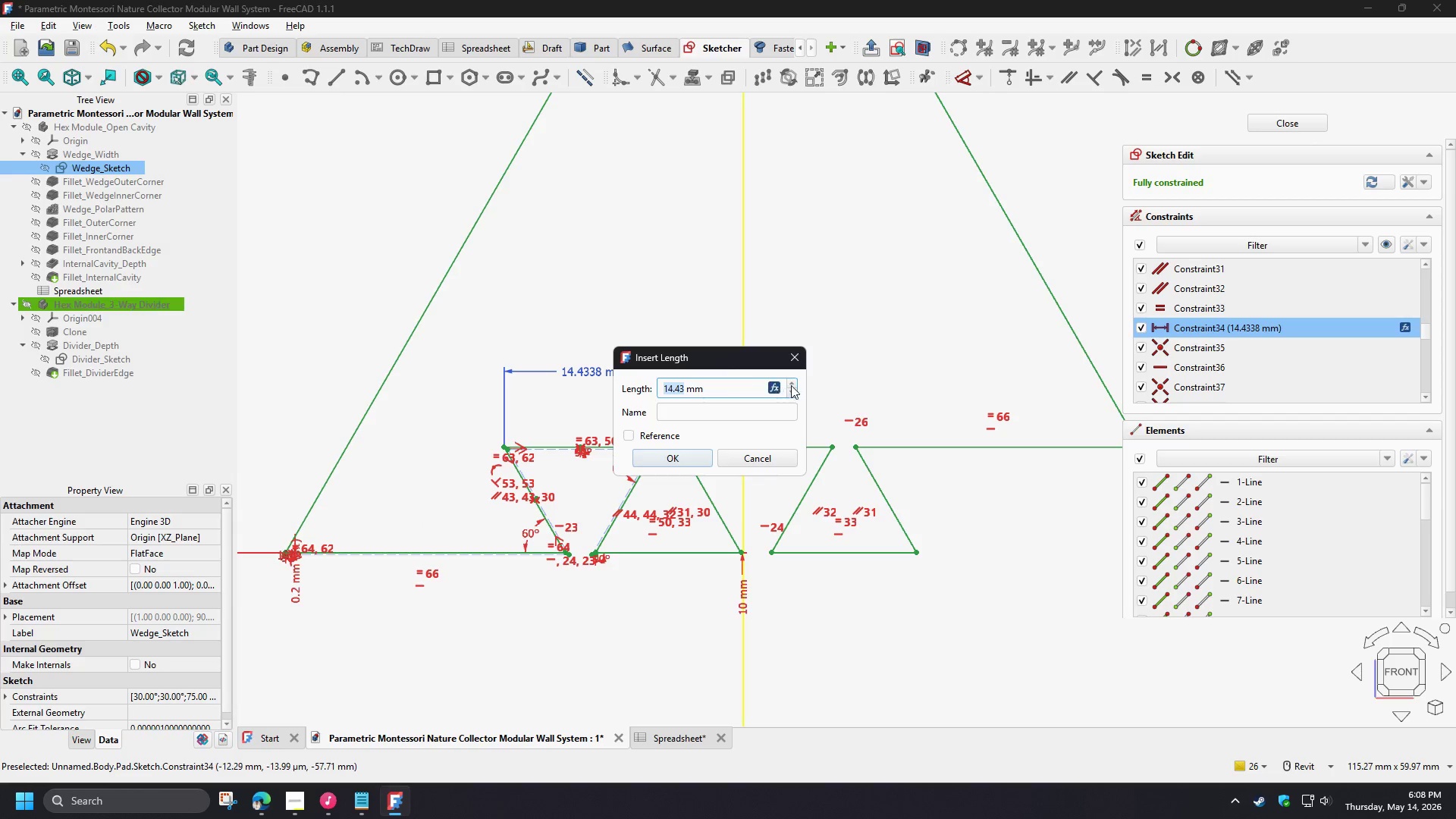 
left_click([777, 384])
 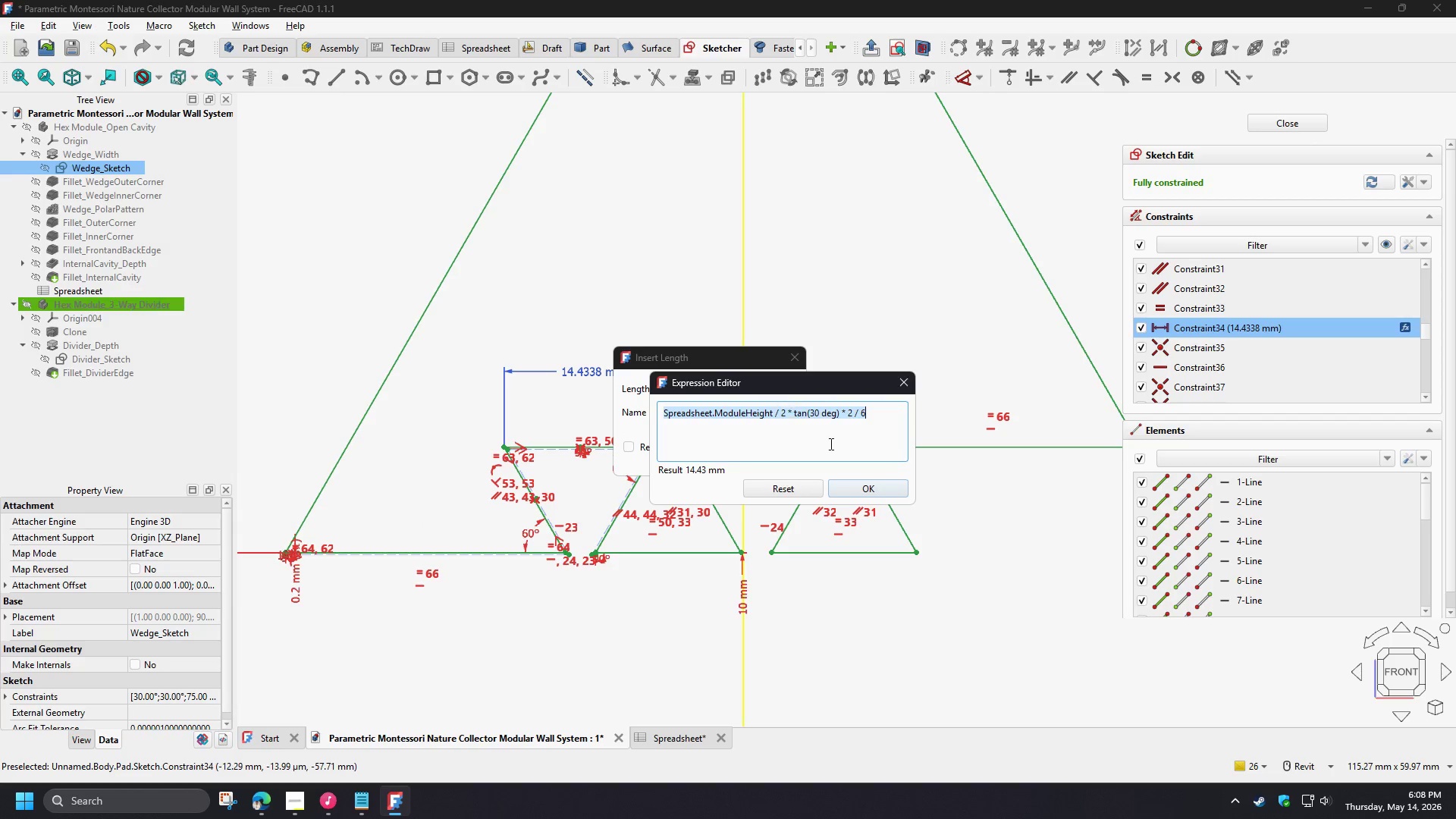 
key(Control+C)
 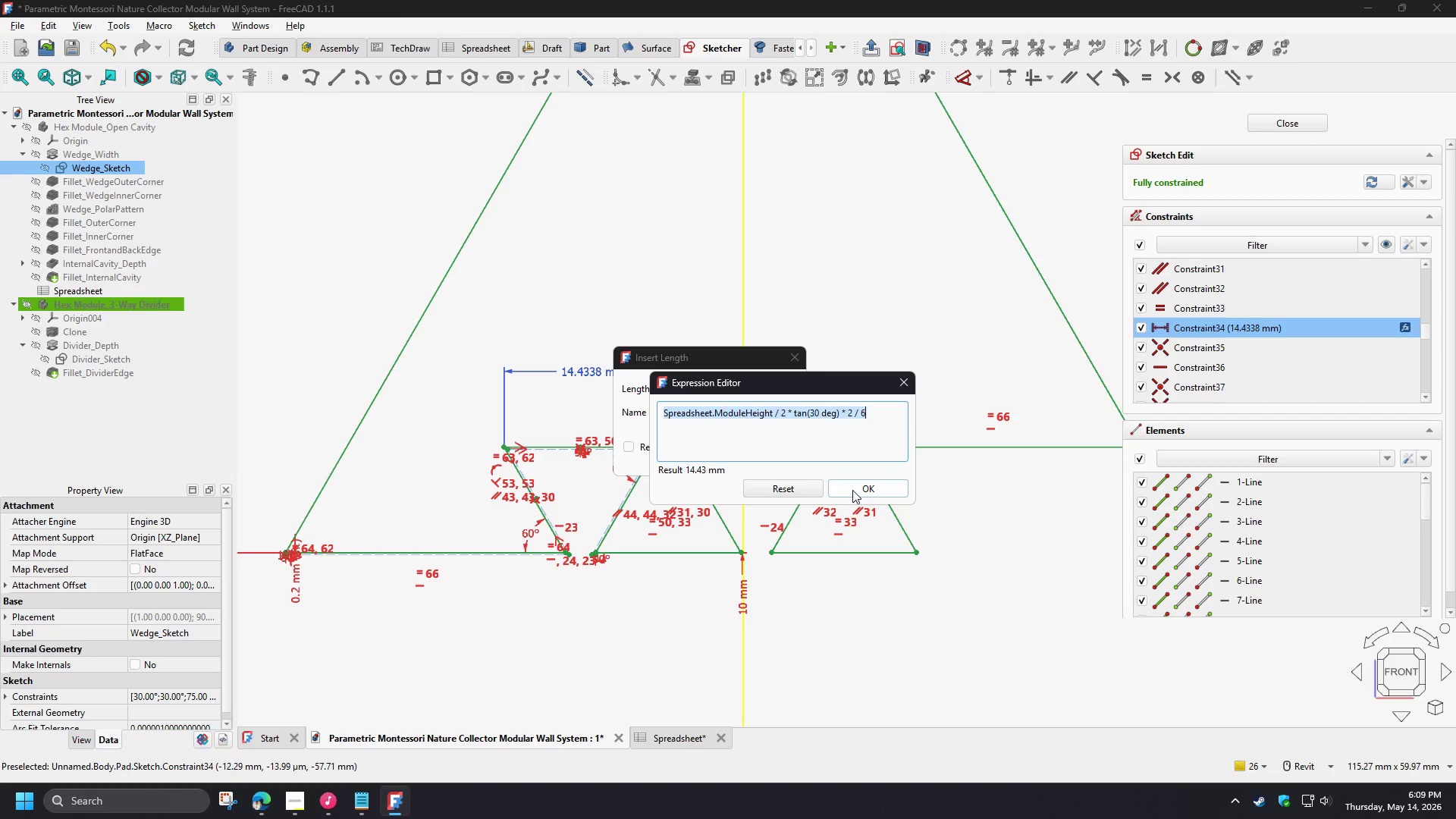 
wait(27.64)
 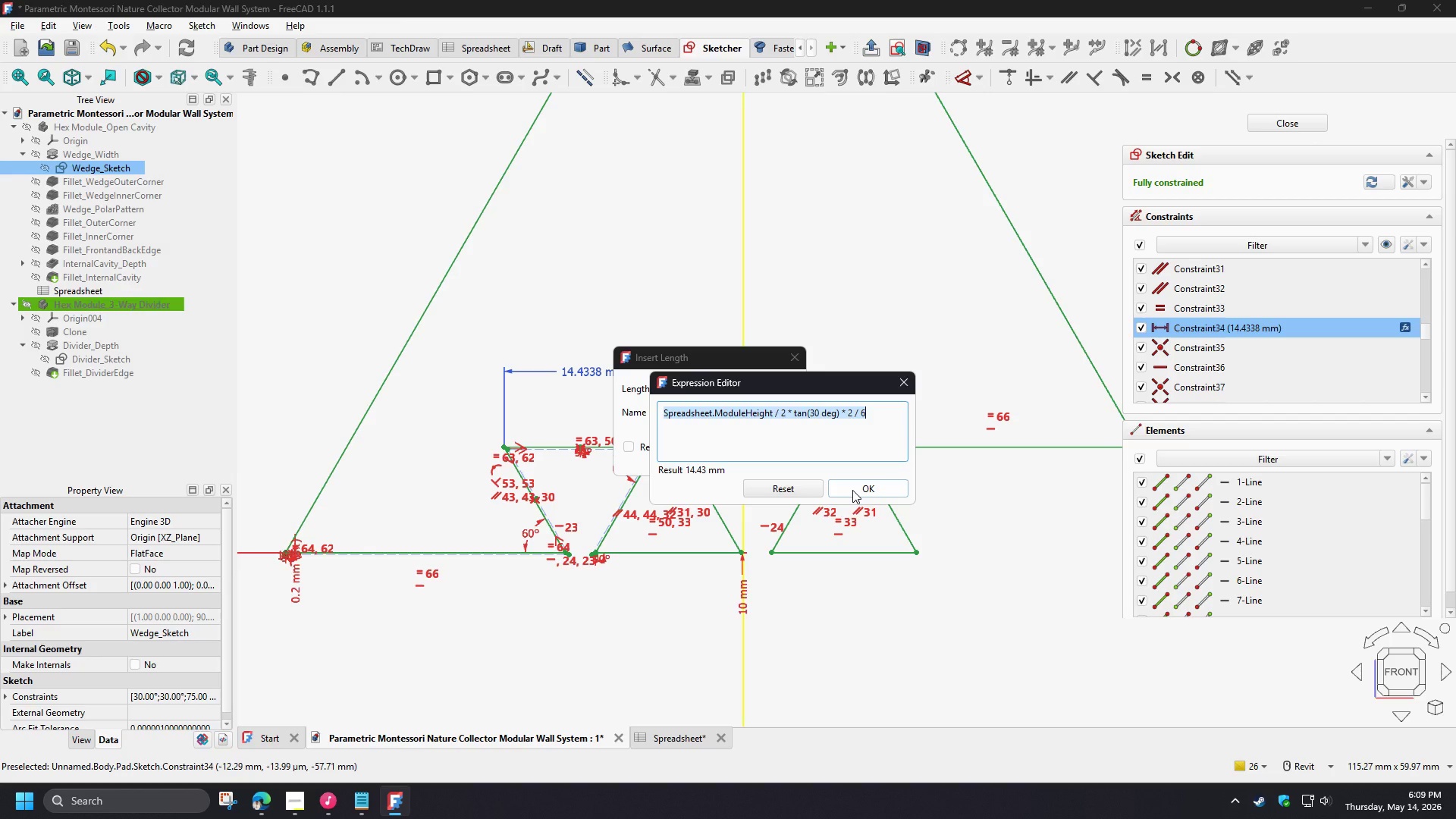 
left_click([852, 490])
 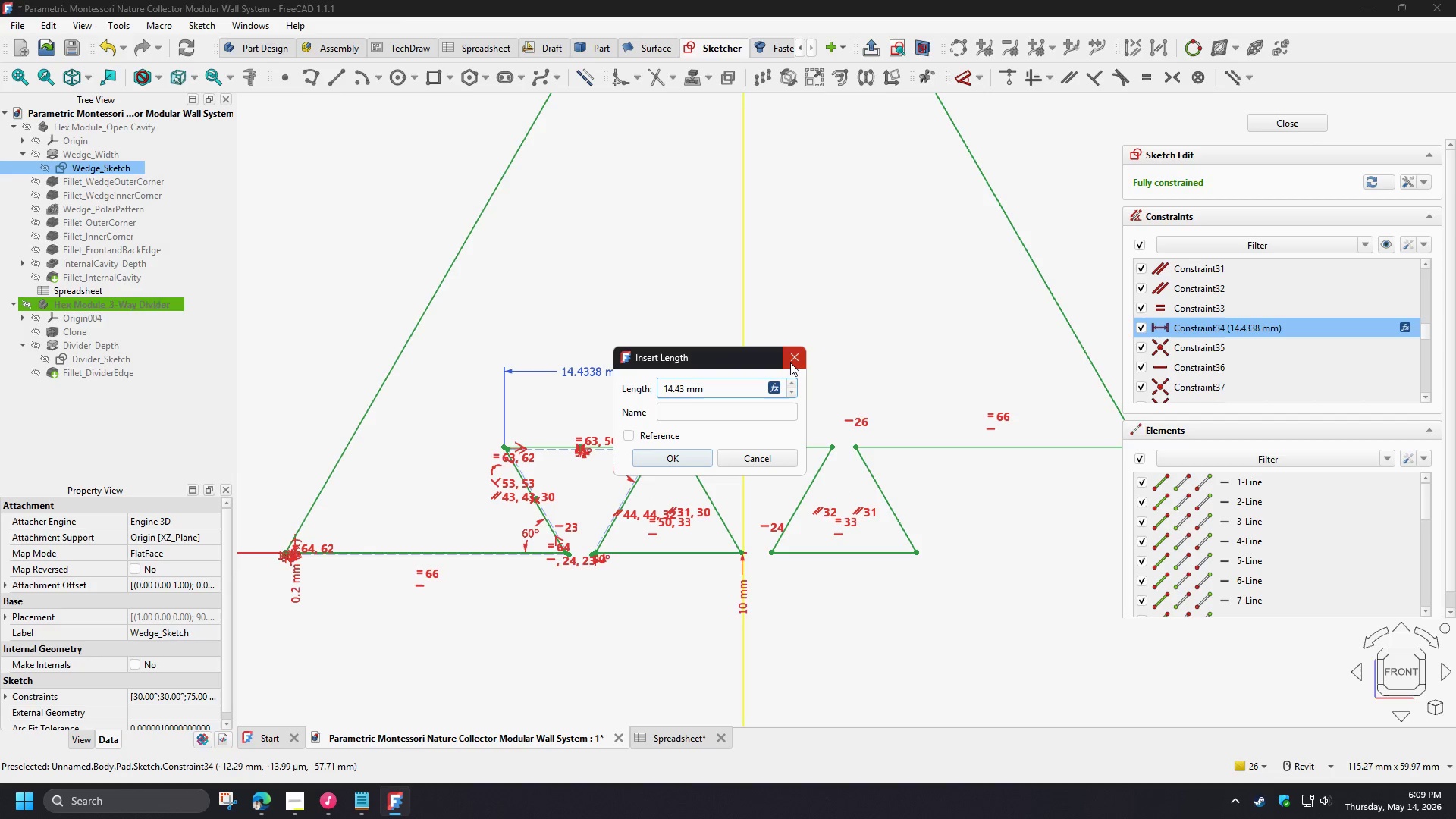 
left_click([790, 362])
 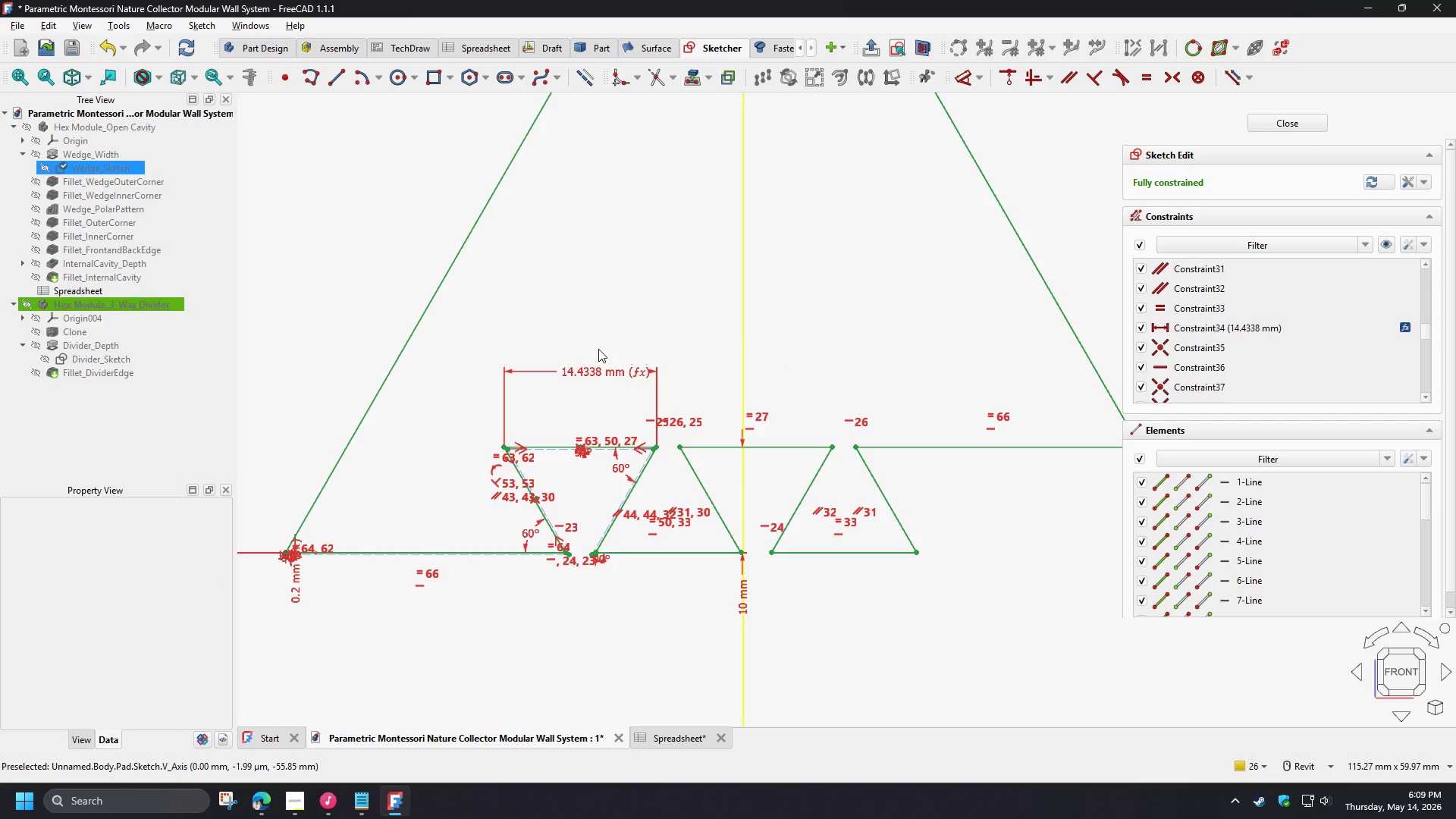 
scroll: coordinate [587, 350], scroll_direction: down, amount: 2.0
 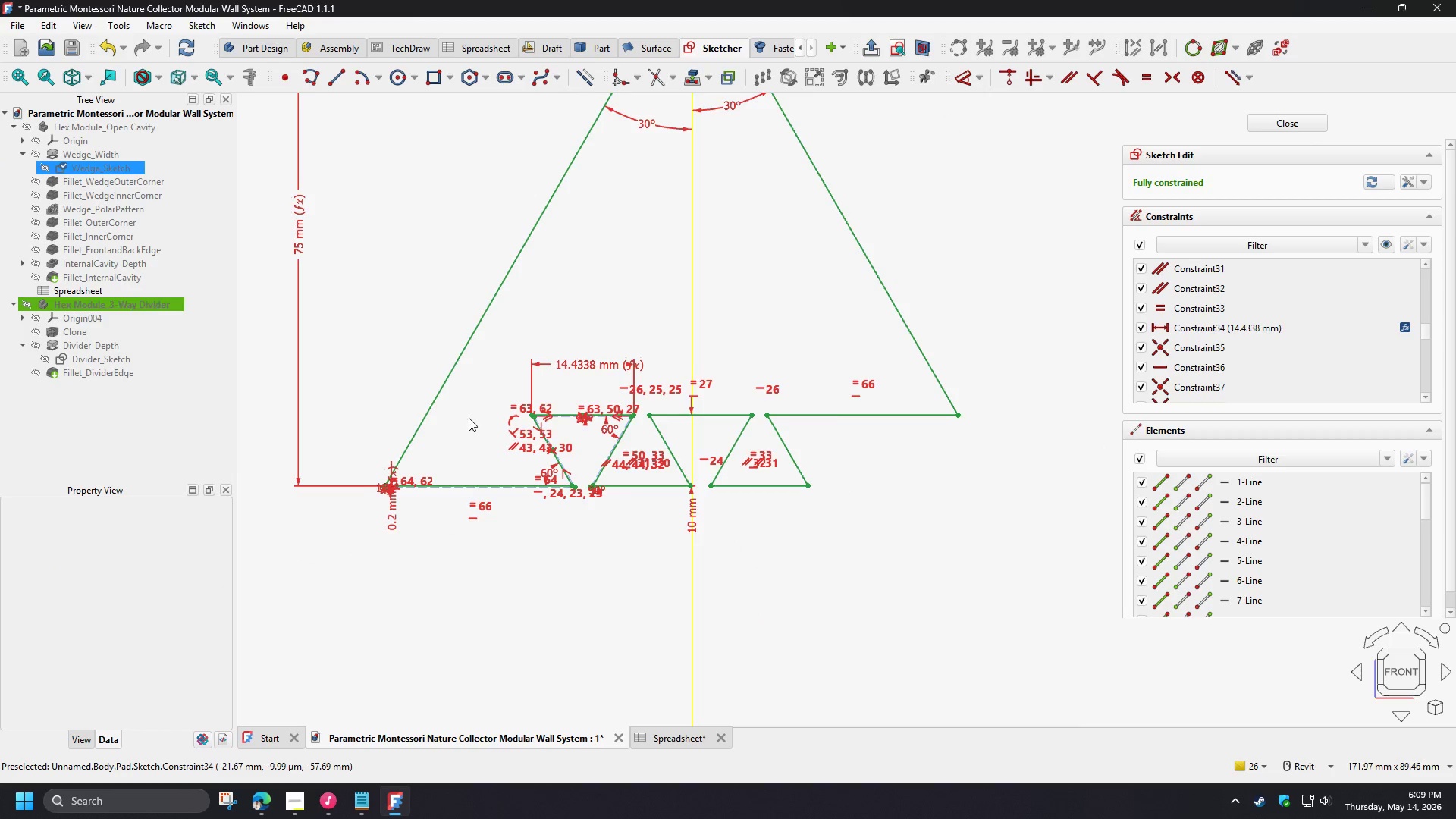 
scroll: coordinate [468, 419], scroll_direction: up, amount: 3.0
 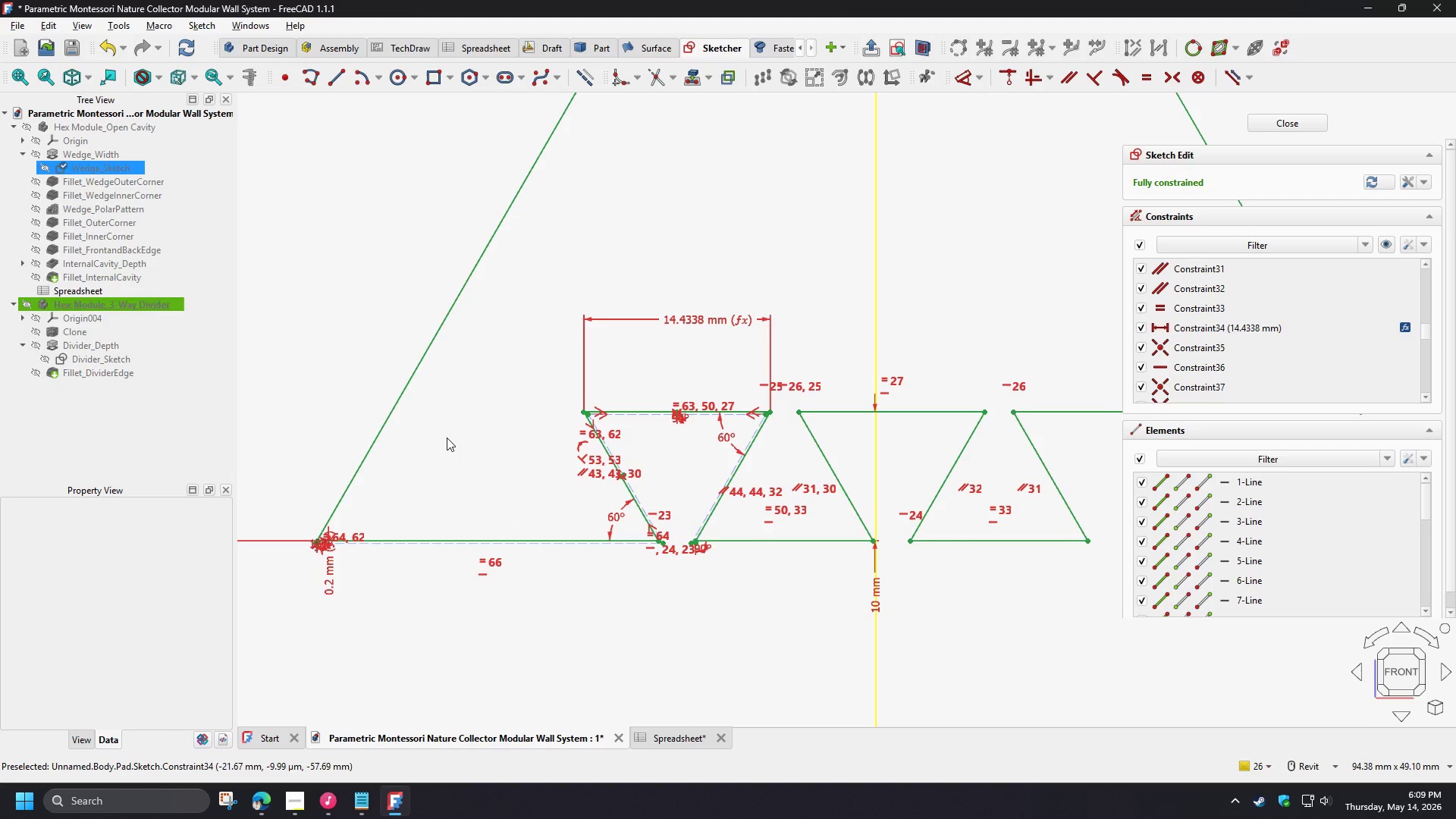 
scroll: coordinate [452, 438], scroll_direction: down, amount: 2.0
 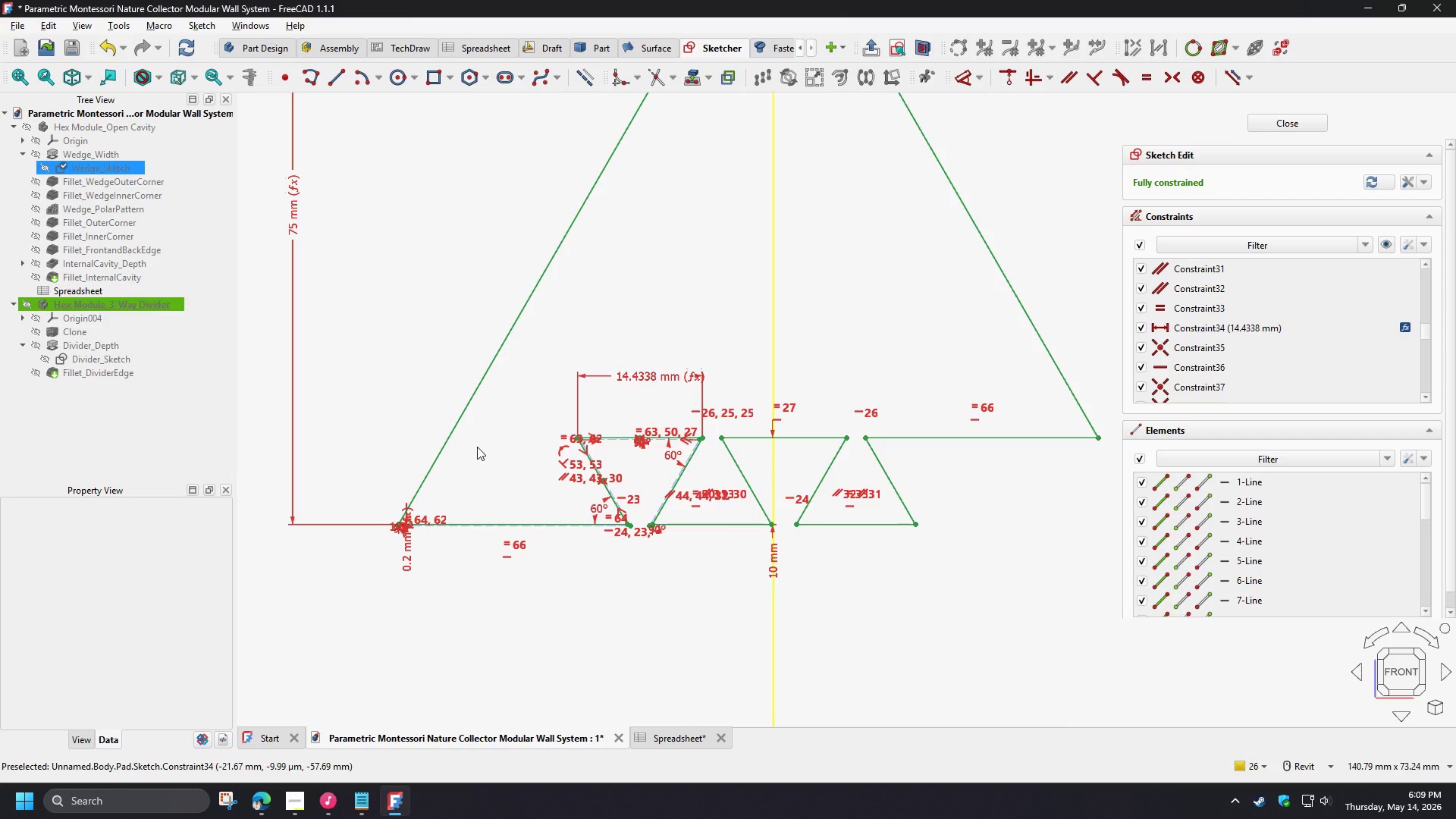 
scroll: coordinate [482, 460], scroll_direction: up, amount: 1.0
 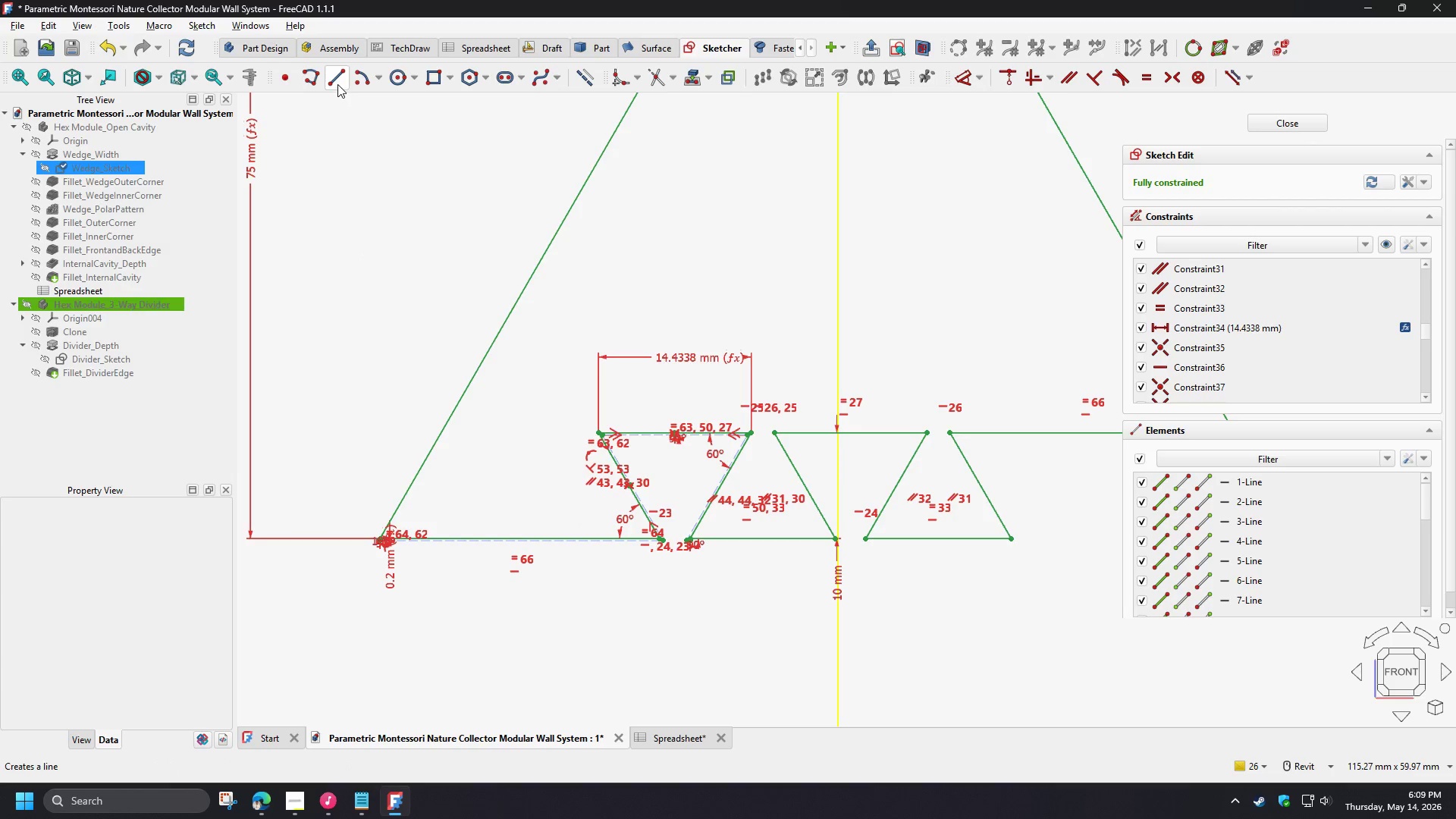 
left_click([318, 78])
 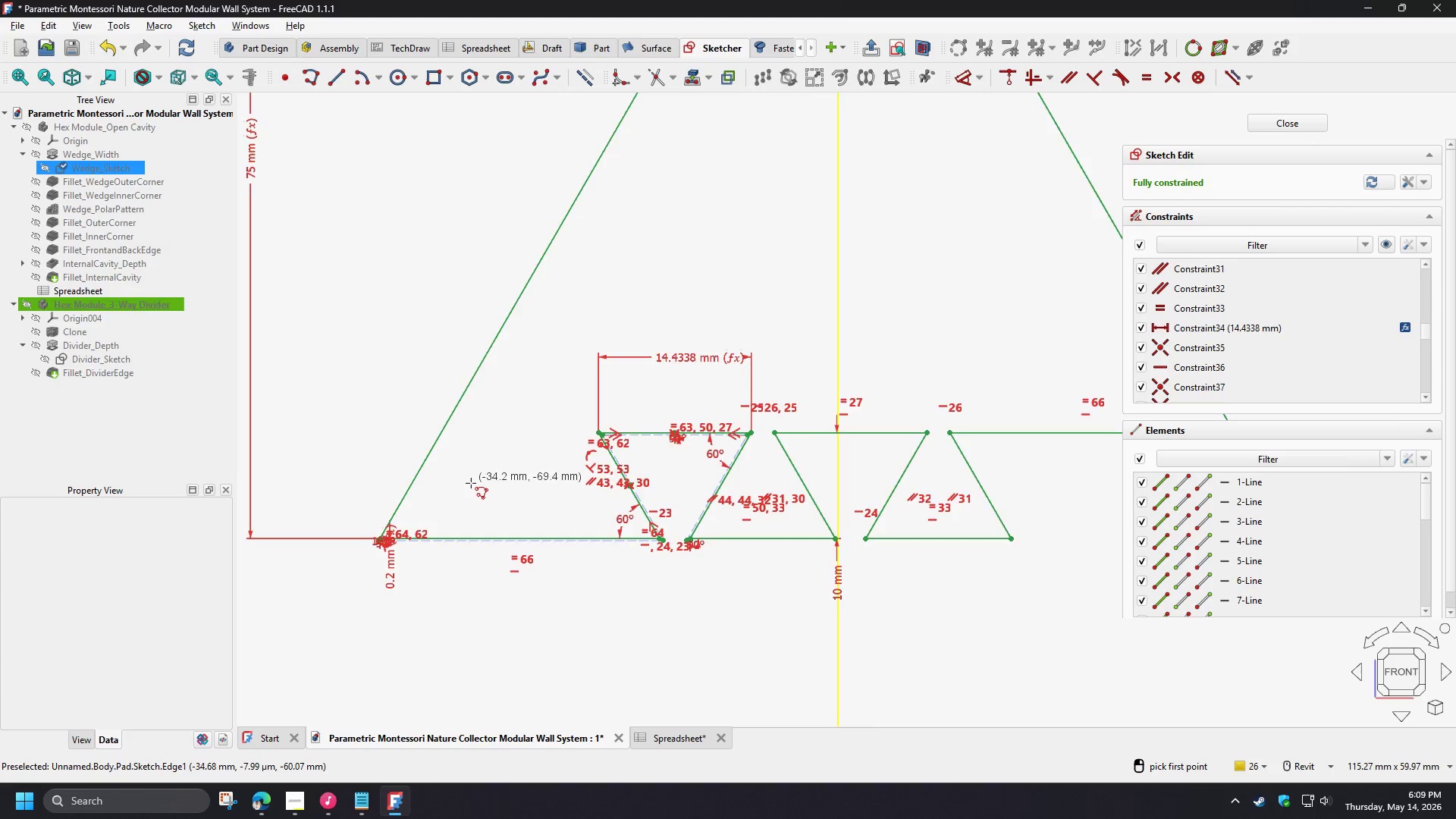 
scroll: coordinate [468, 485], scroll_direction: up, amount: 1.0
 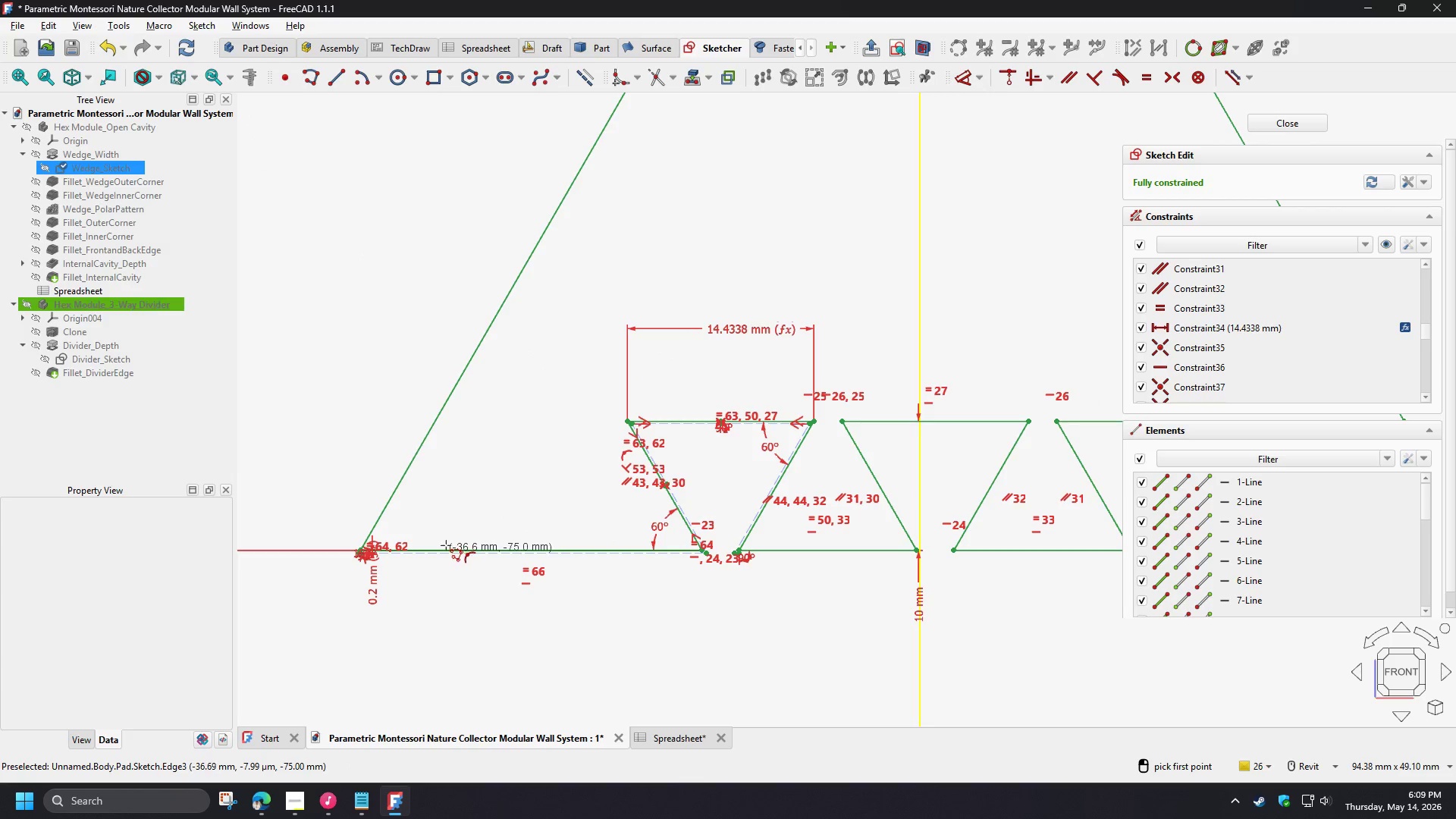 
left_click([446, 545])
 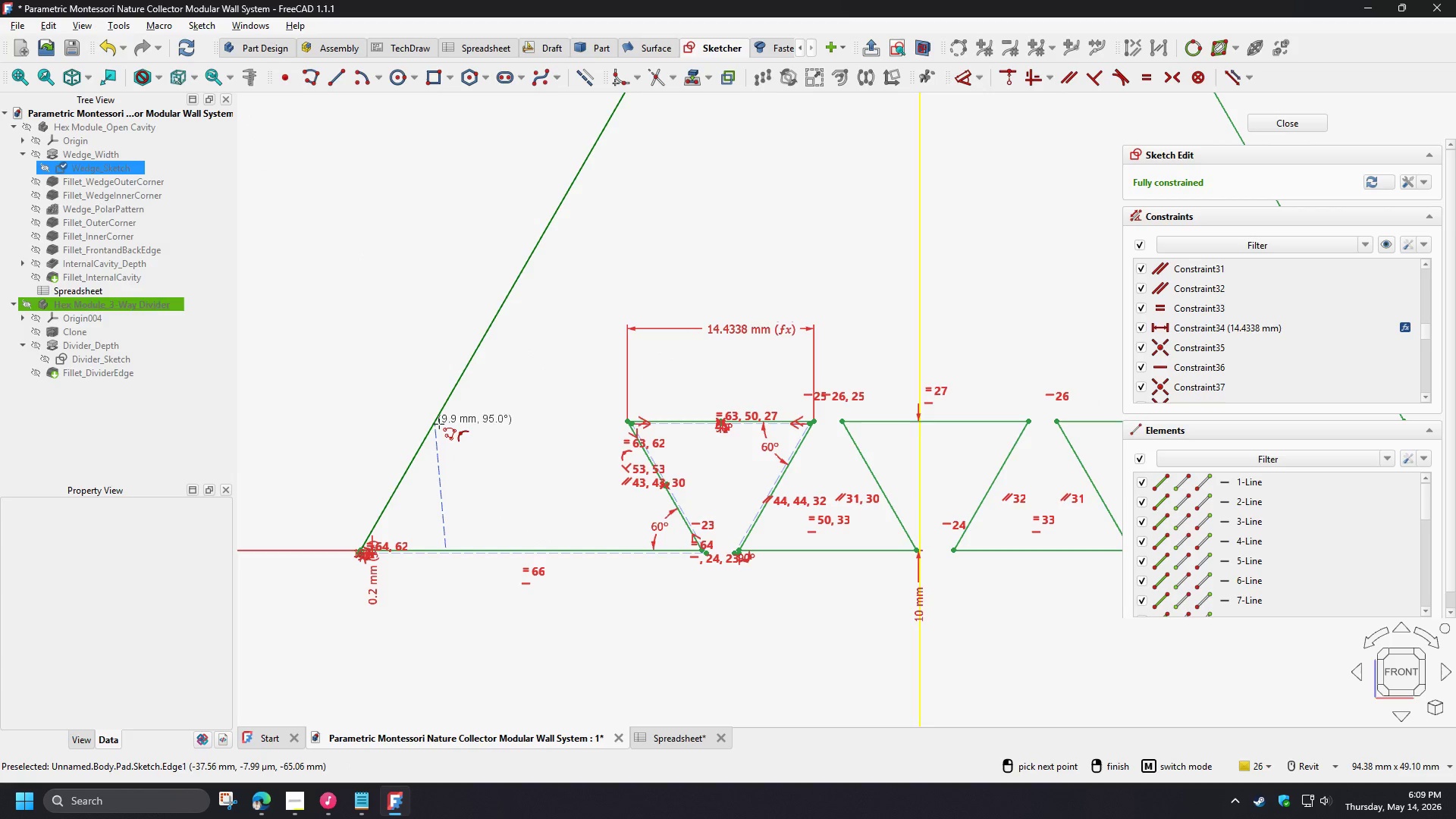 
left_click([439, 424])
 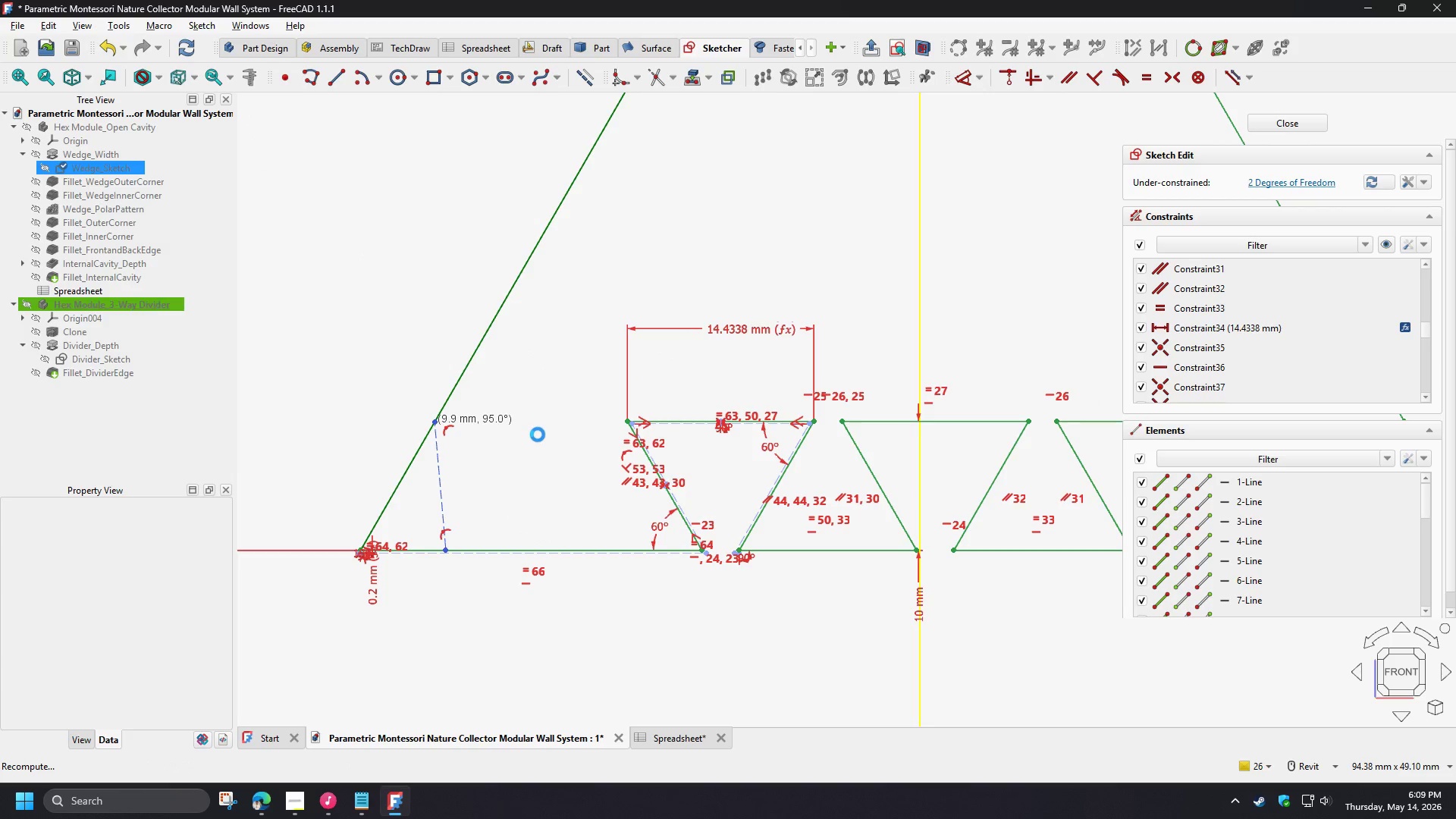 
scroll: coordinate [538, 435], scroll_direction: up, amount: 2.0
 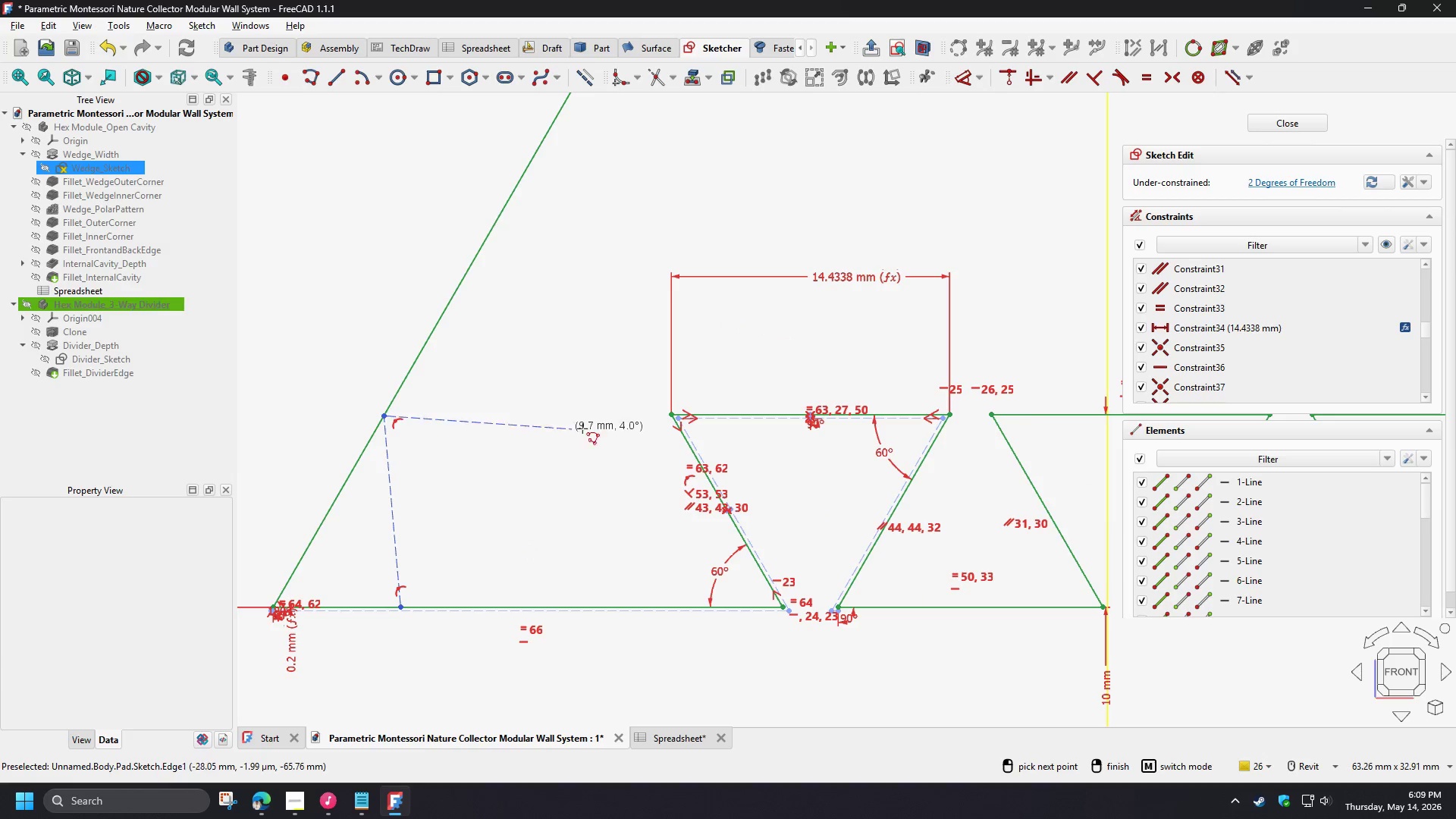 
wait(5.91)
 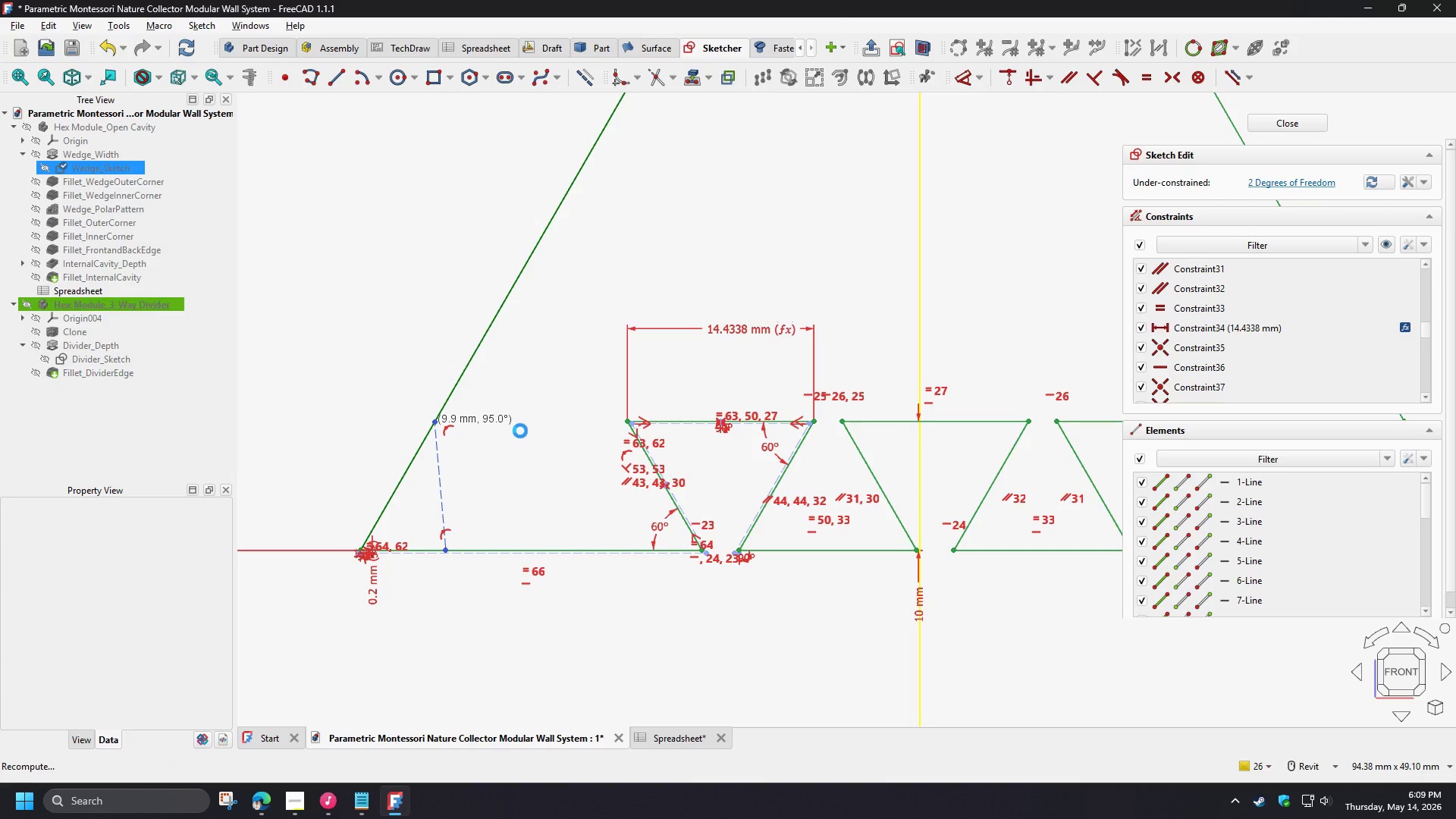 
left_click([672, 415])
 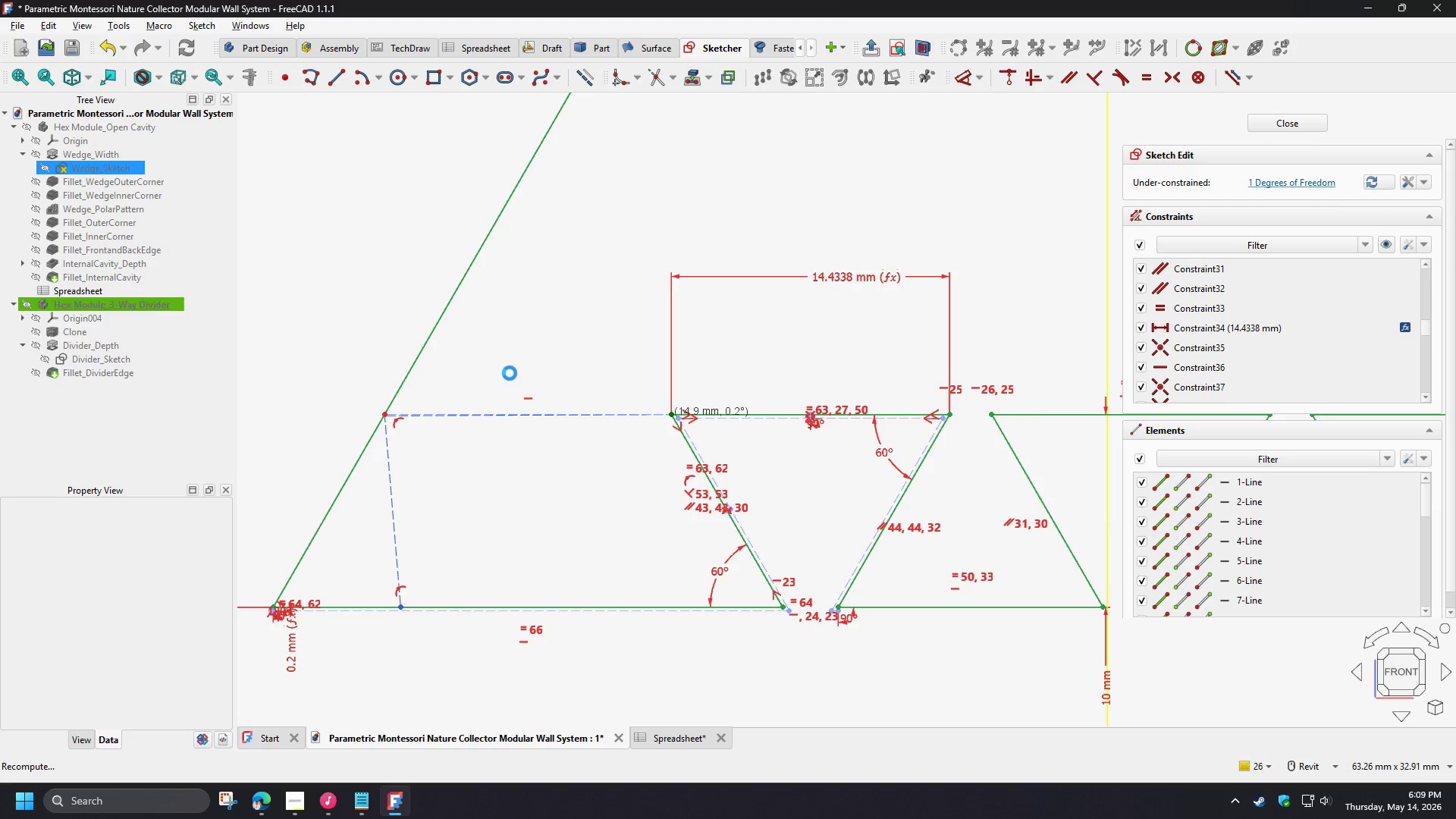 
wait(7.08)
 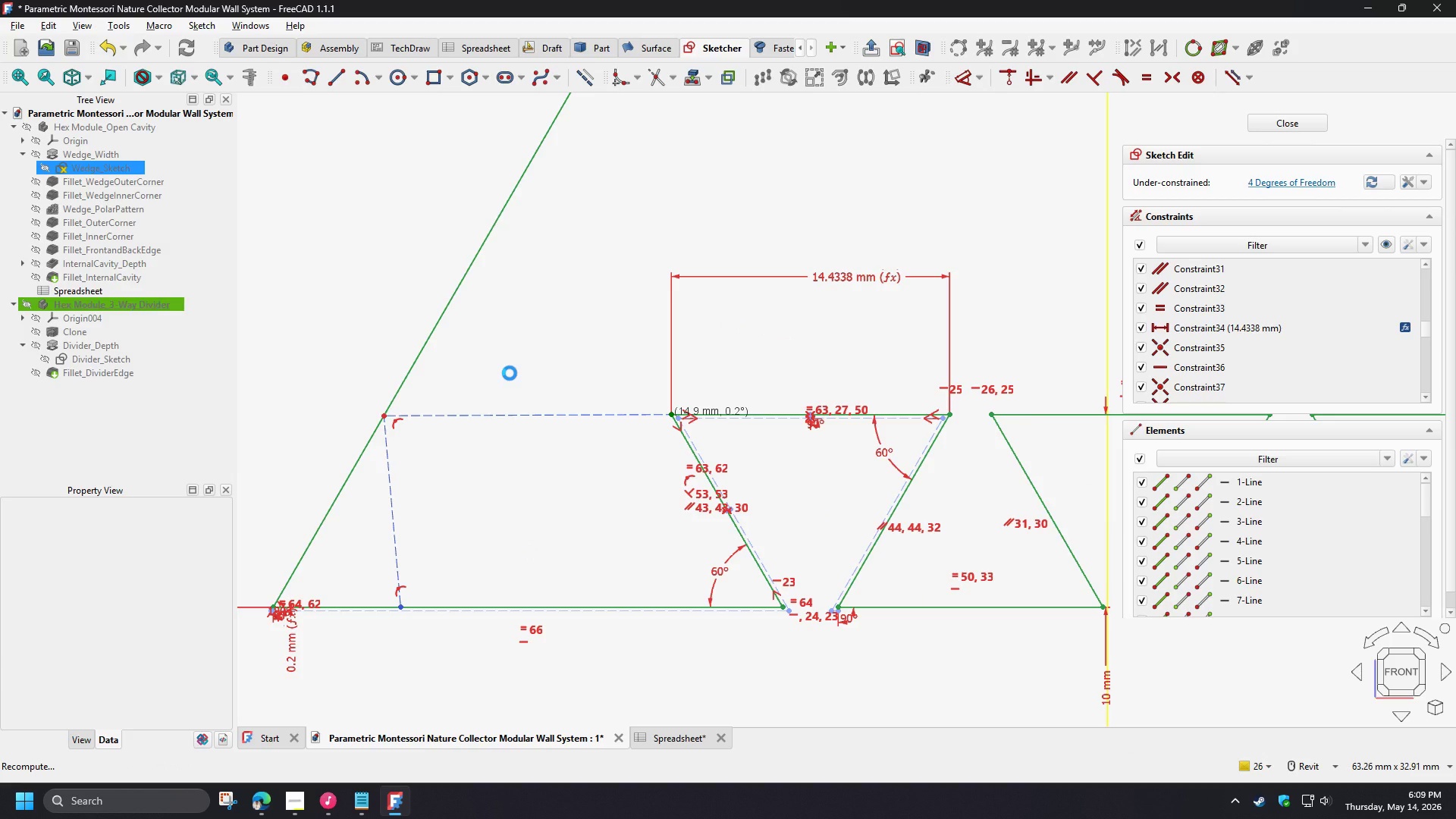 
scroll: coordinate [409, 477], scroll_direction: up, amount: 3.0
 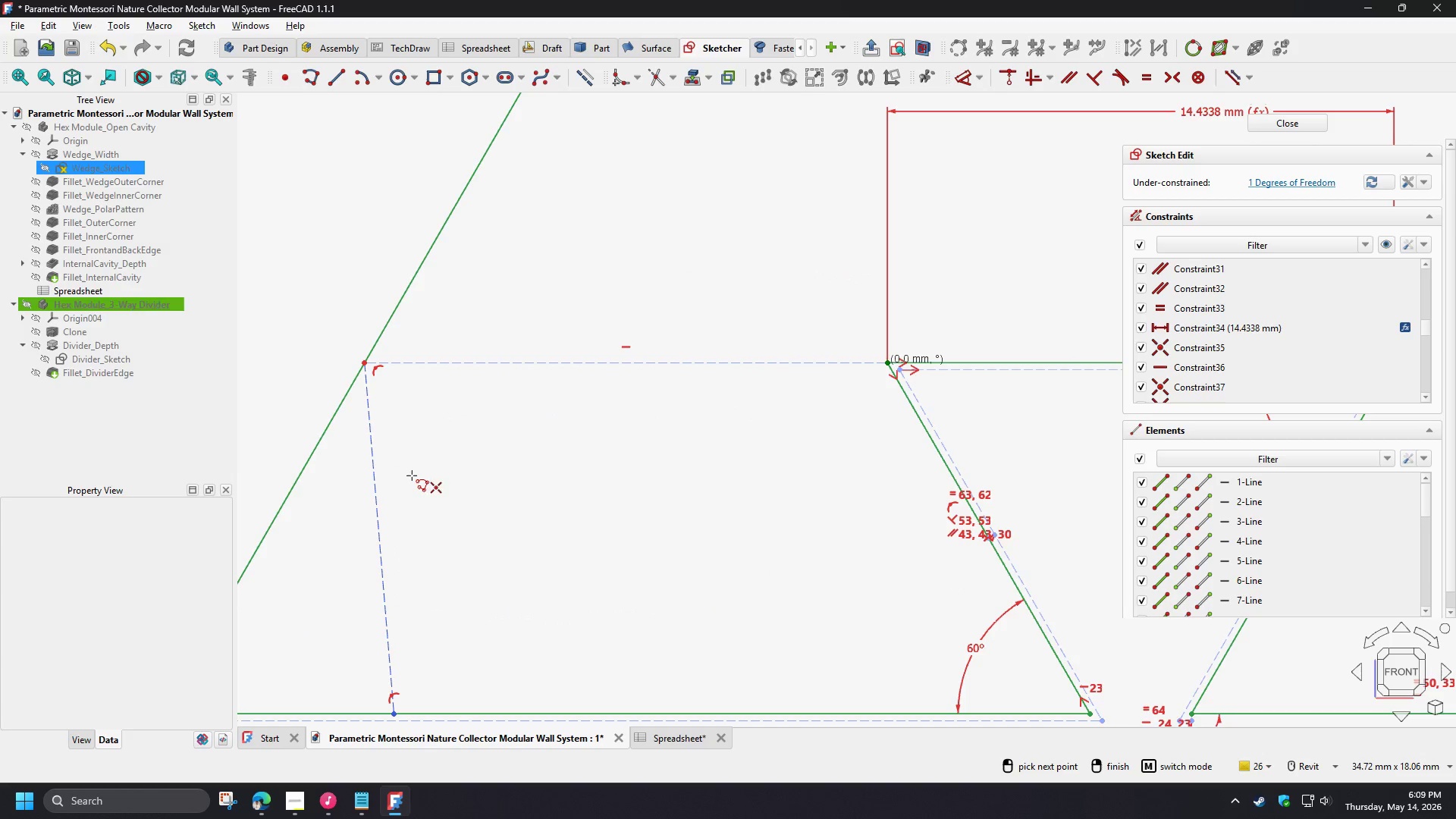 
right_click([457, 457])
 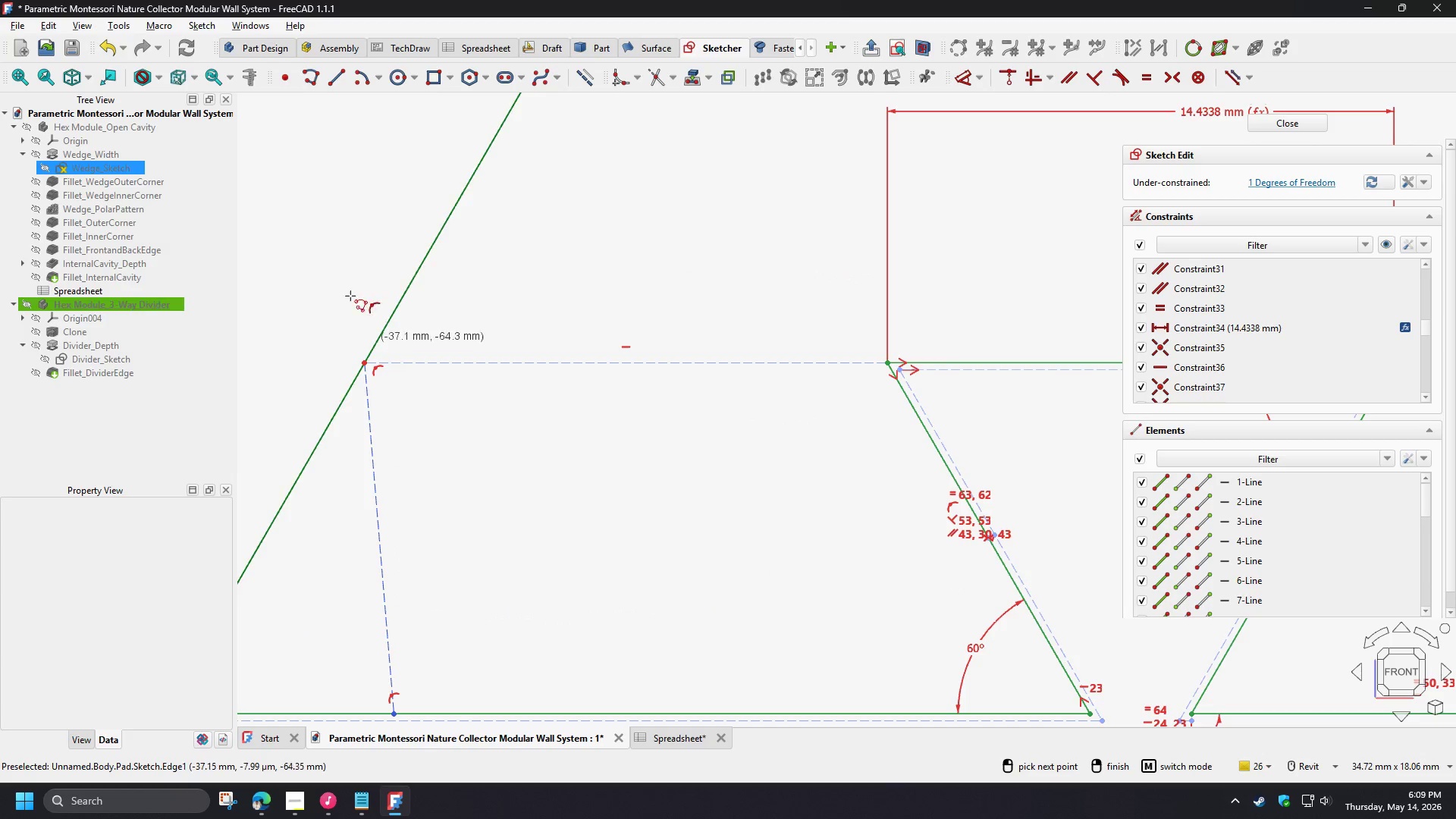 
right_click([318, 256])
 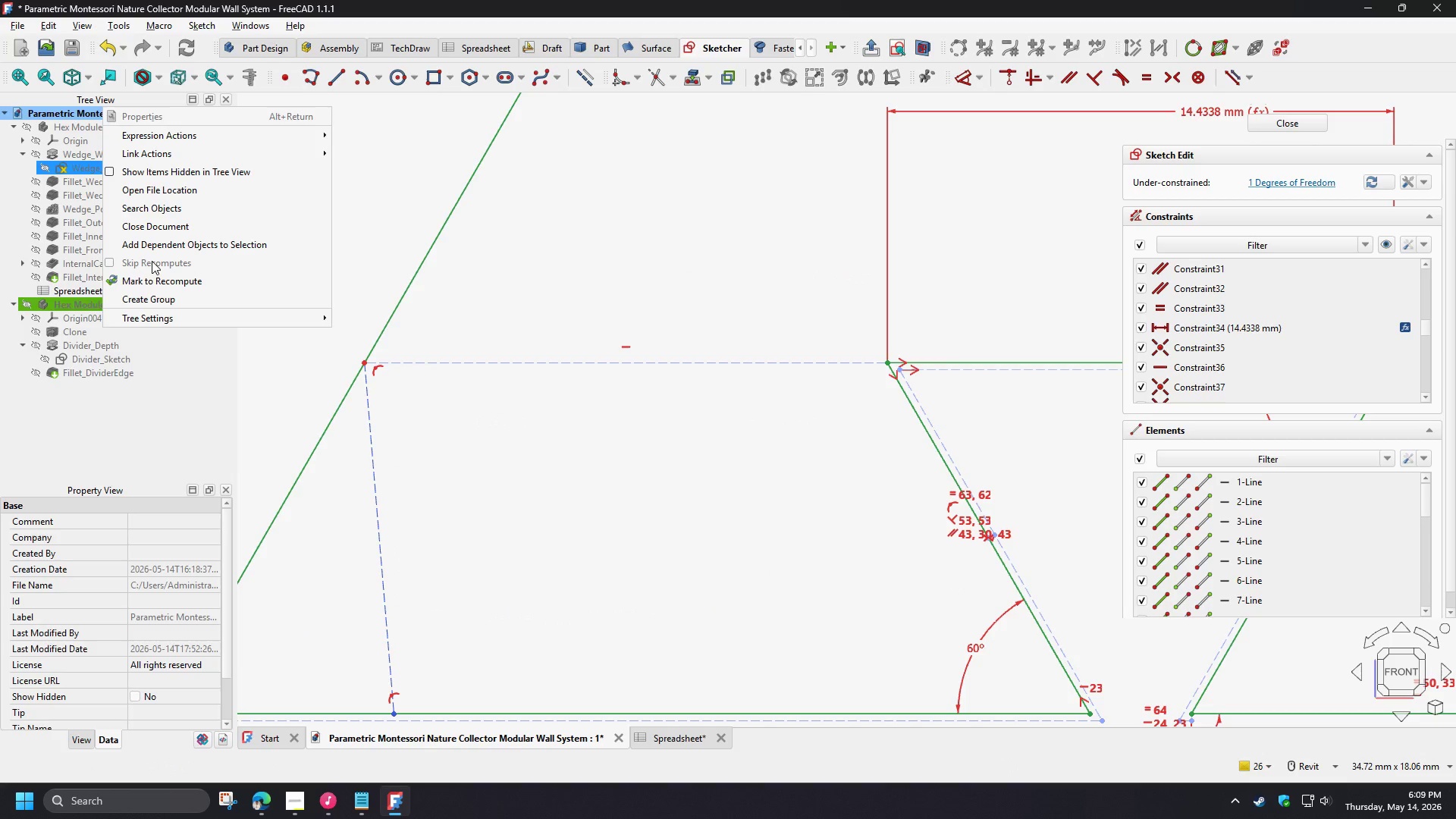 
left_click([502, 275])
 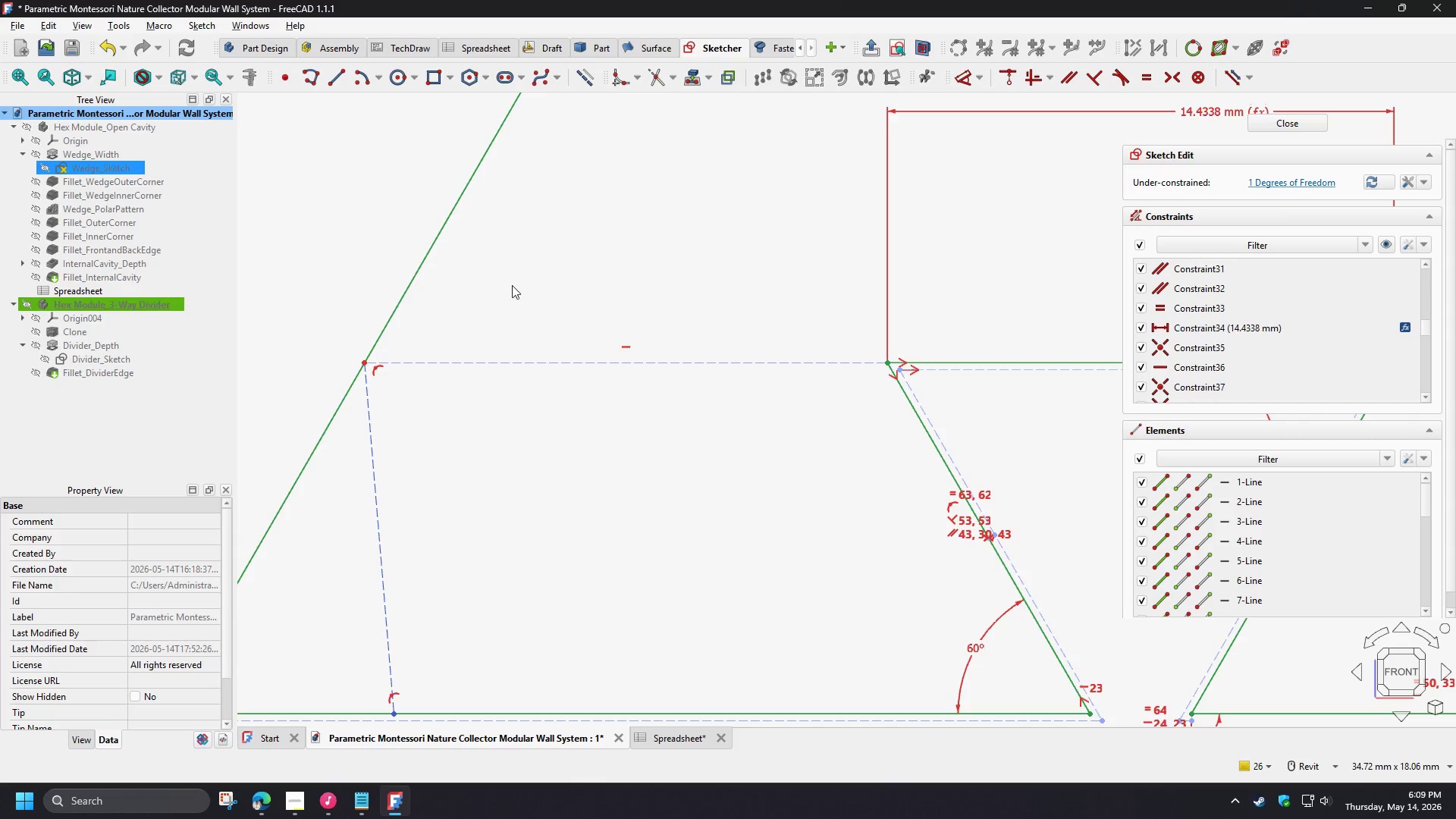 
scroll: coordinate [514, 289], scroll_direction: down, amount: 1.0
 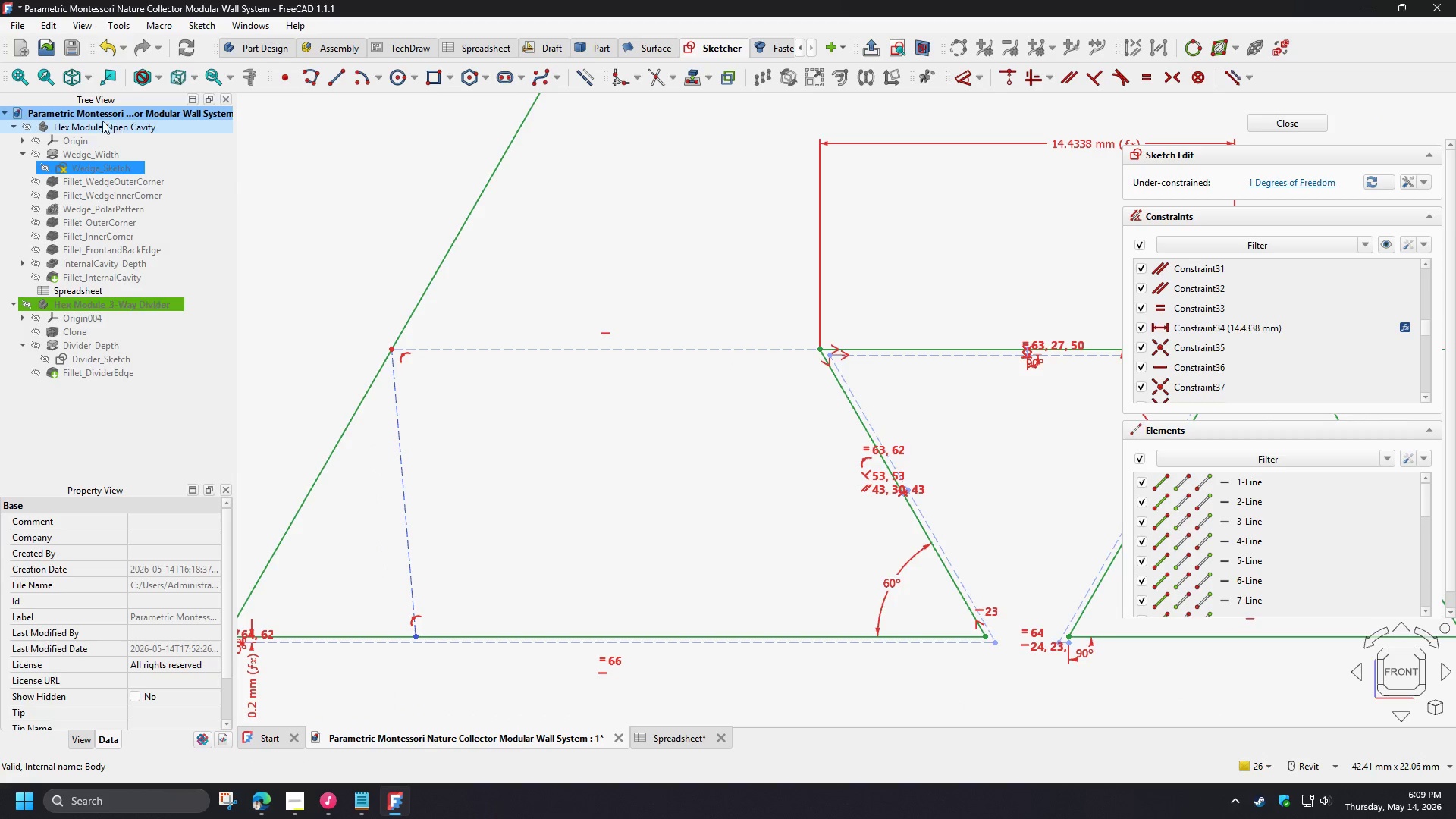 
right_click([97, 115])
 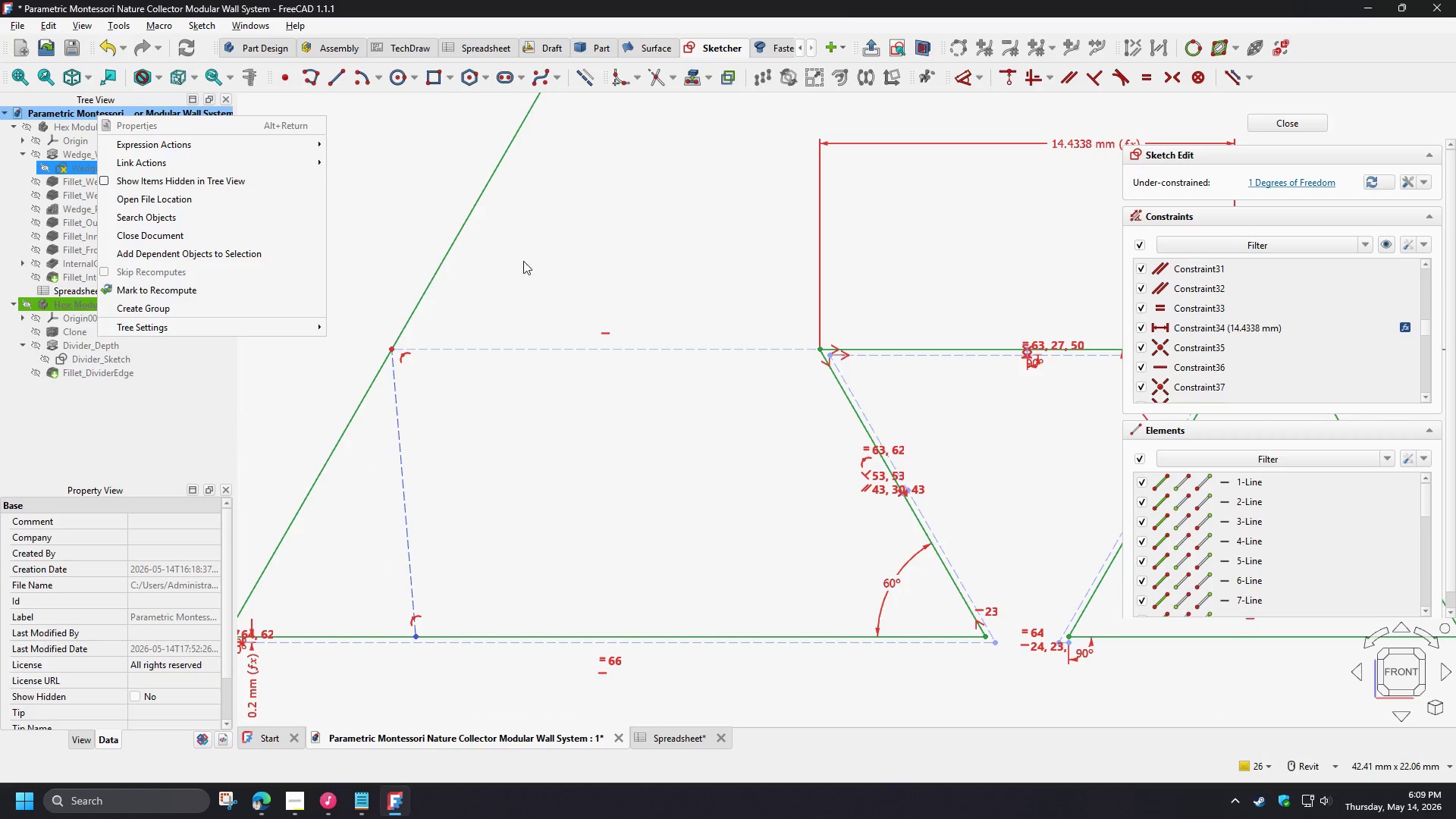 
left_click([525, 262])
 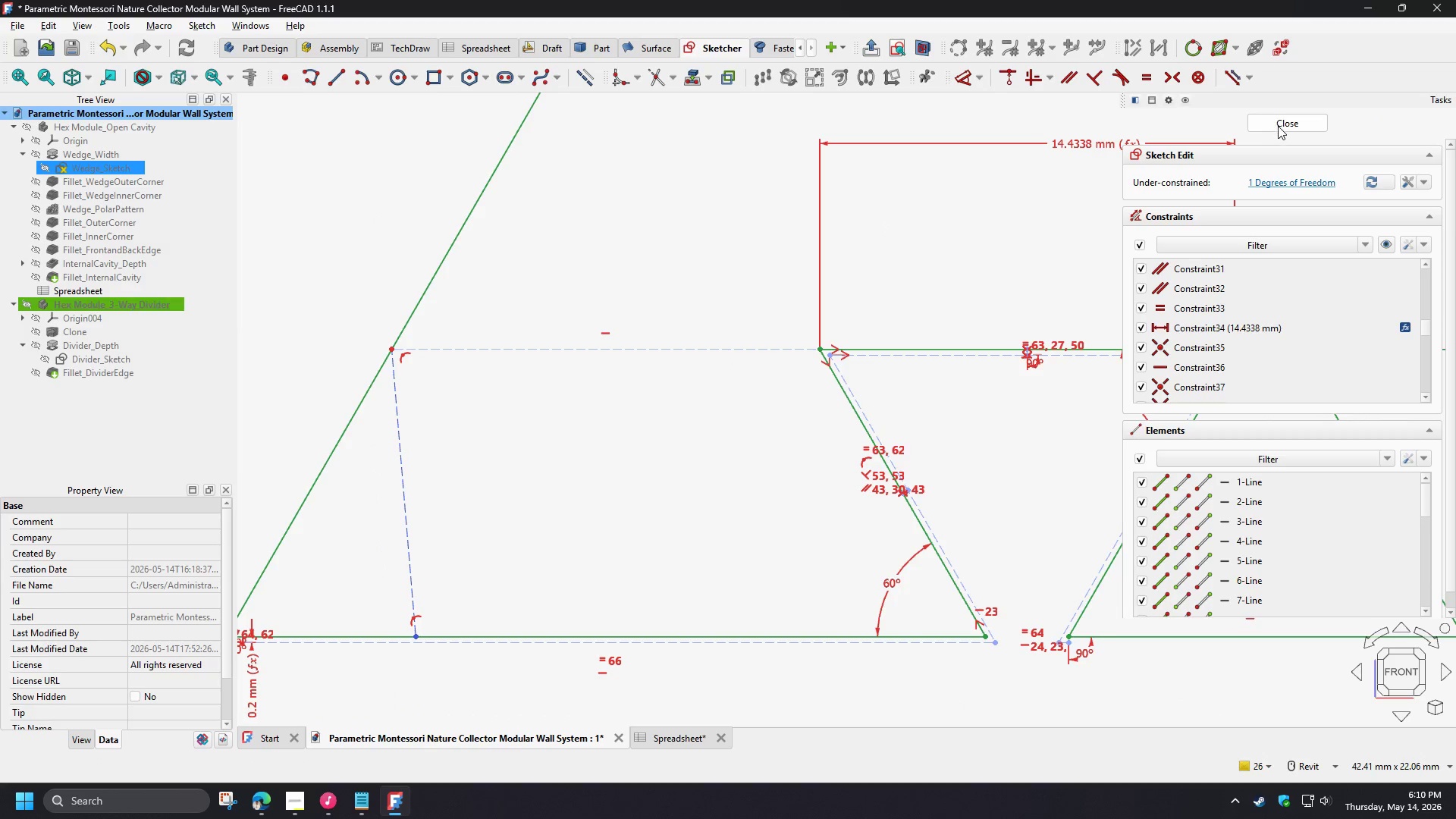 
left_click([1279, 126])
 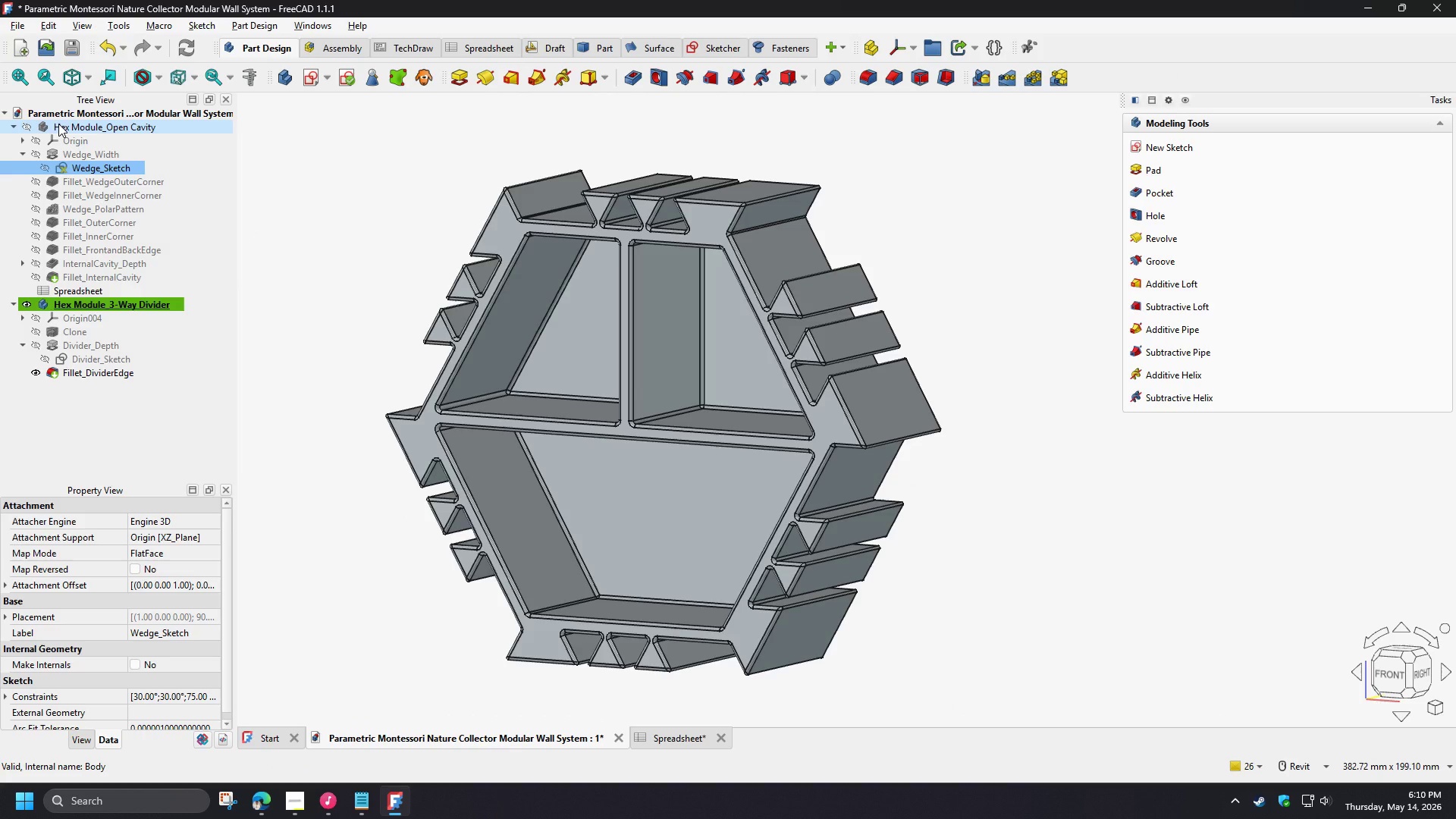 
right_click([74, 108])
 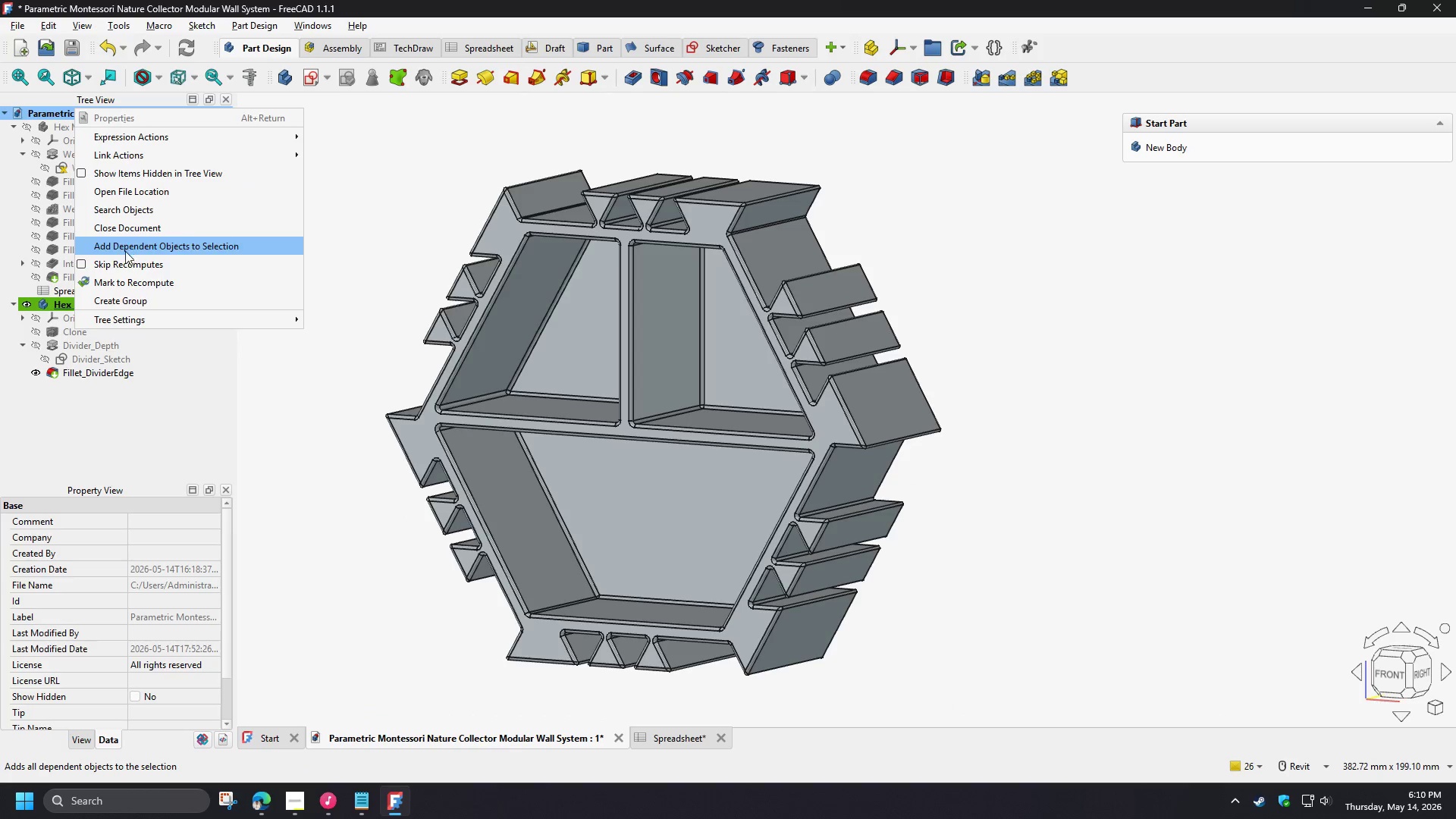 
left_click([111, 262])
 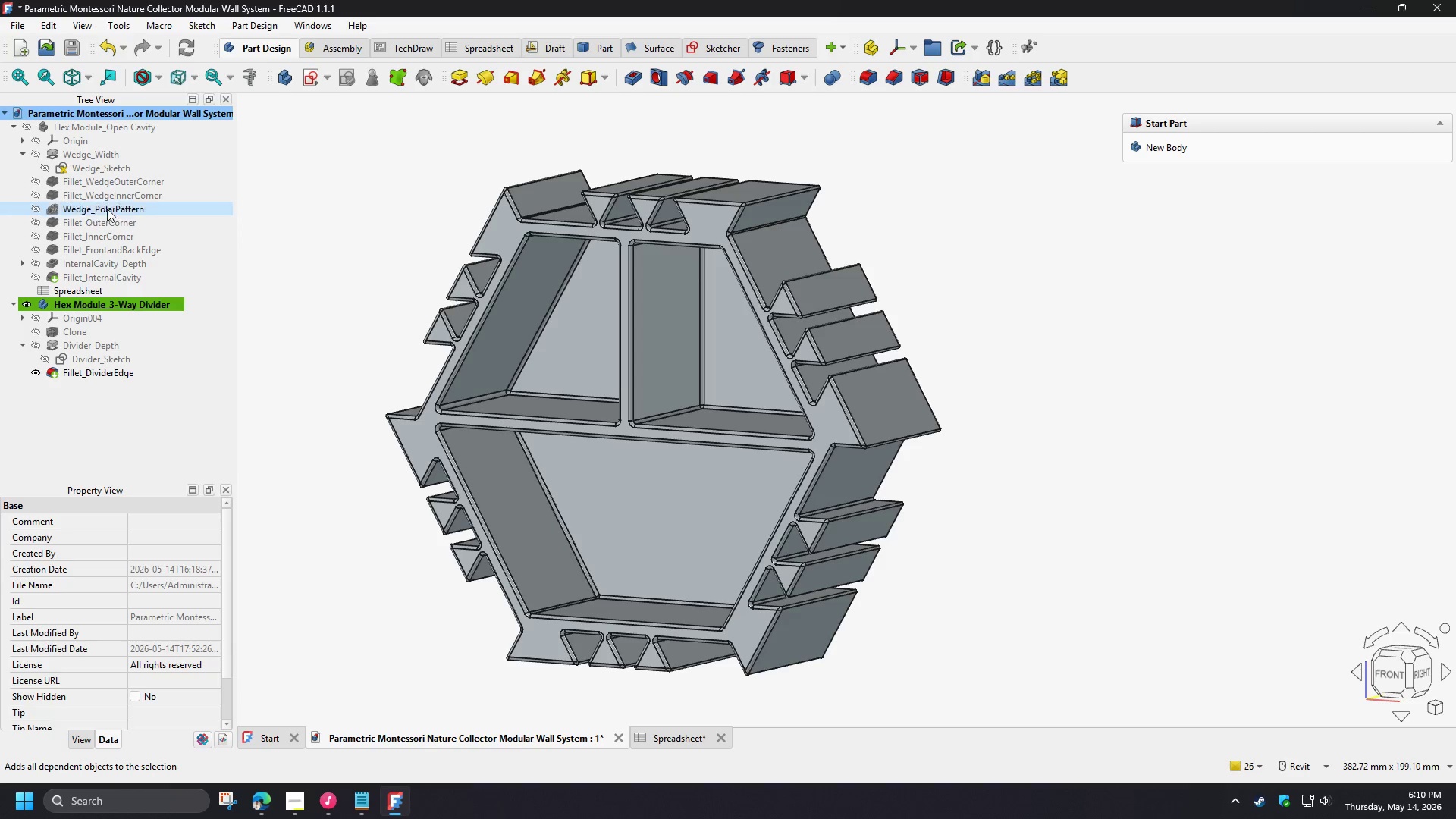 
double_click([90, 165])
 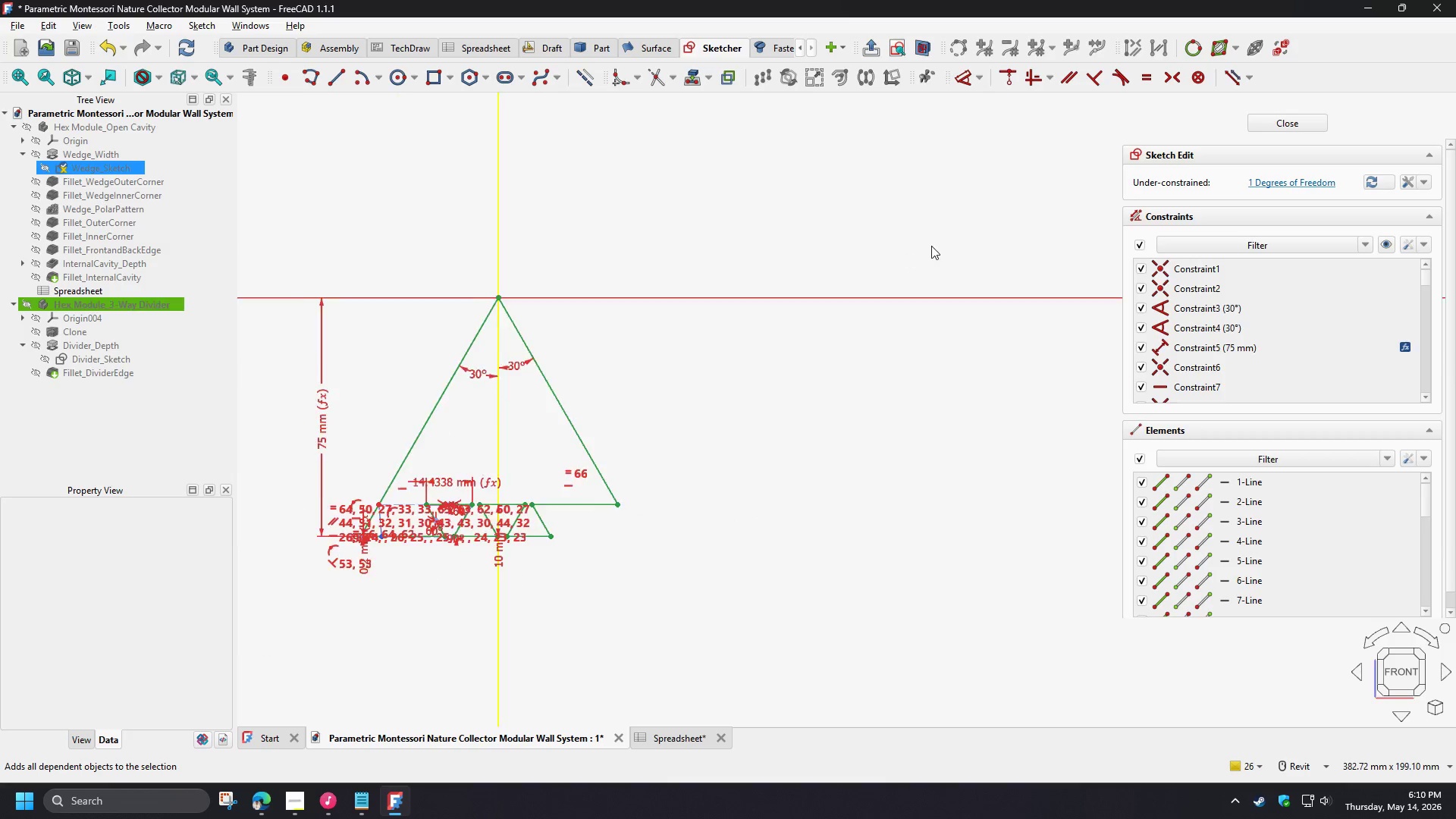 
scroll: coordinate [394, 541], scroll_direction: up, amount: 12.0
 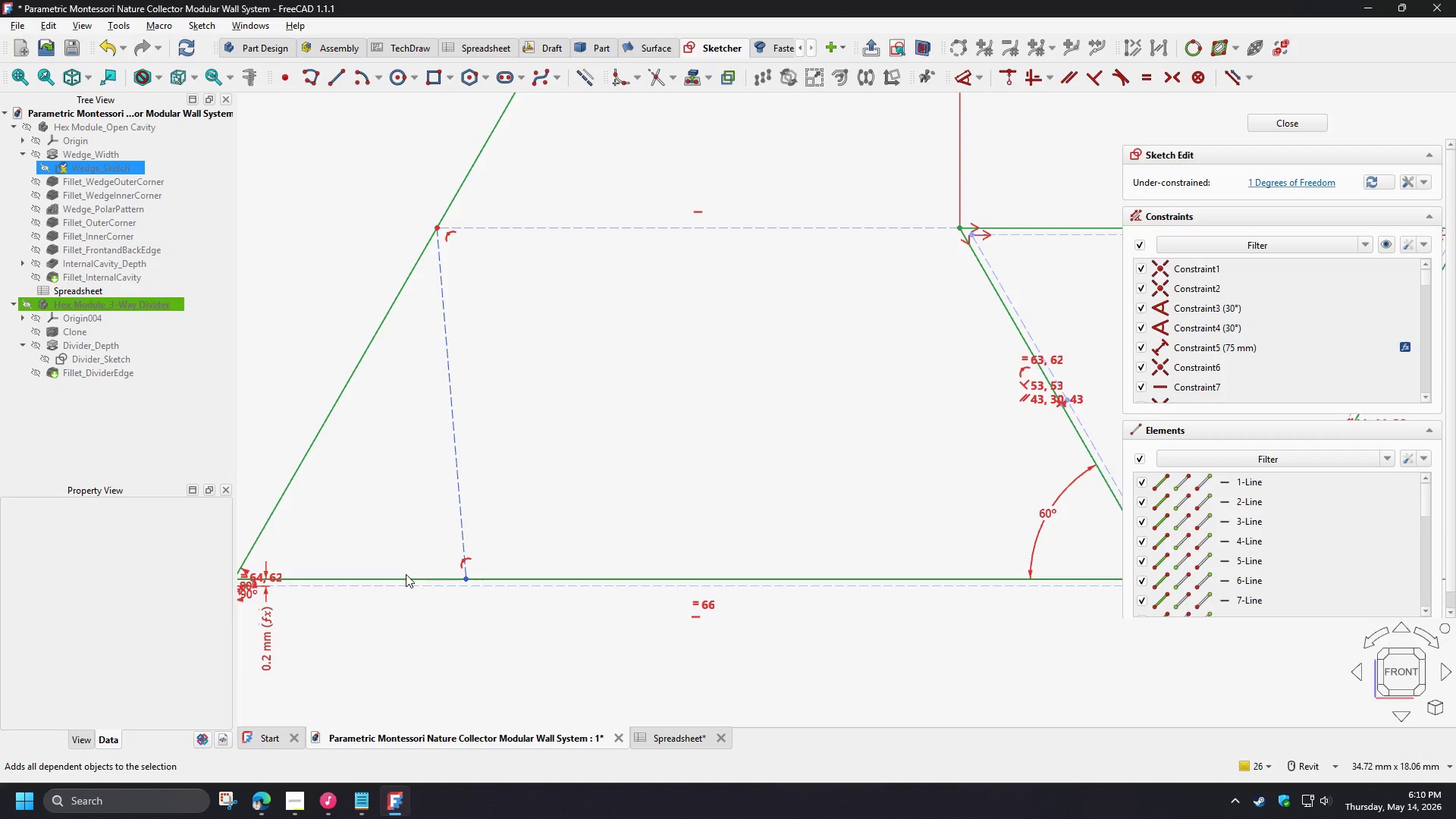 
left_click([406, 574])
 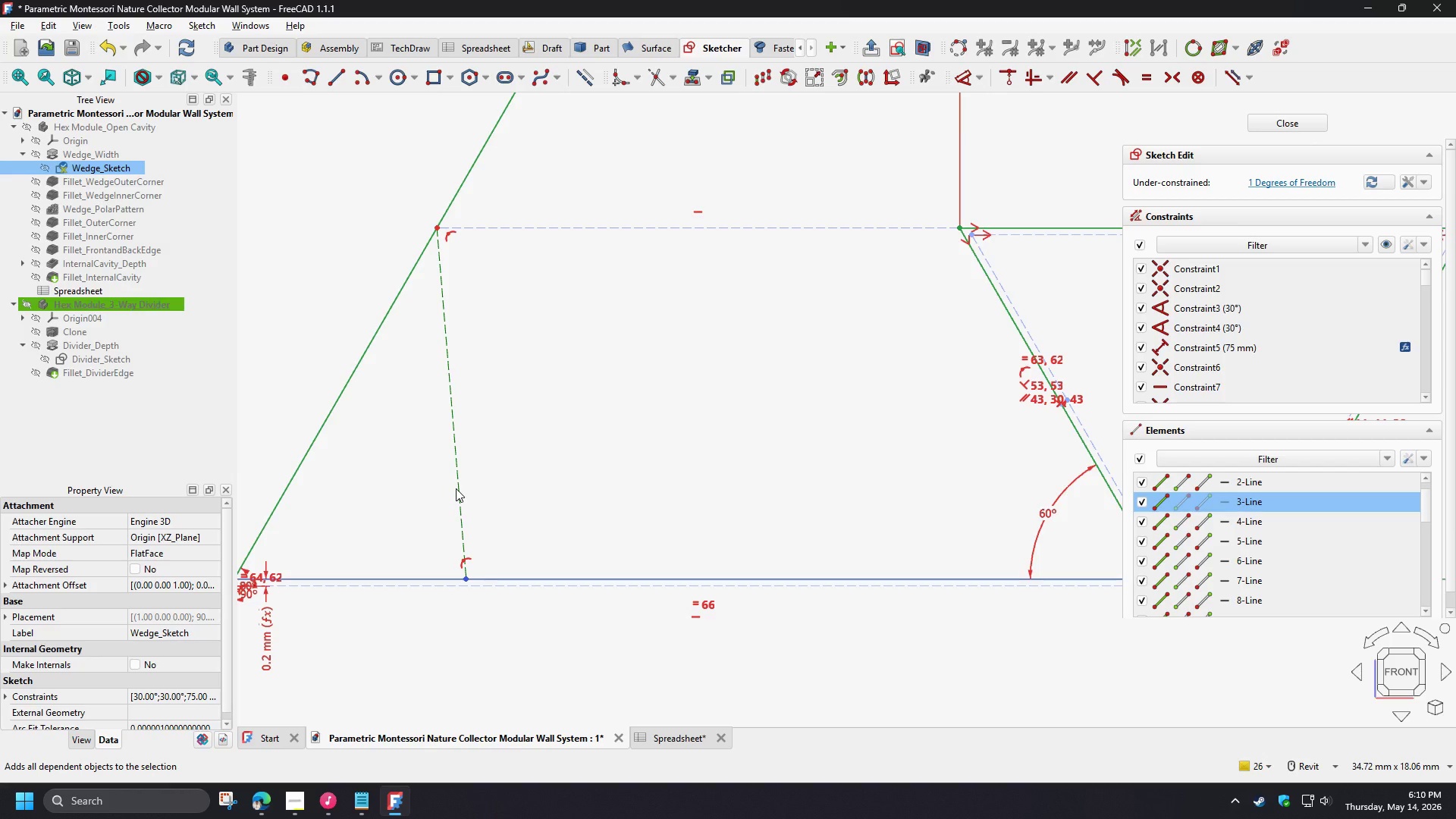 
left_click([456, 488])
 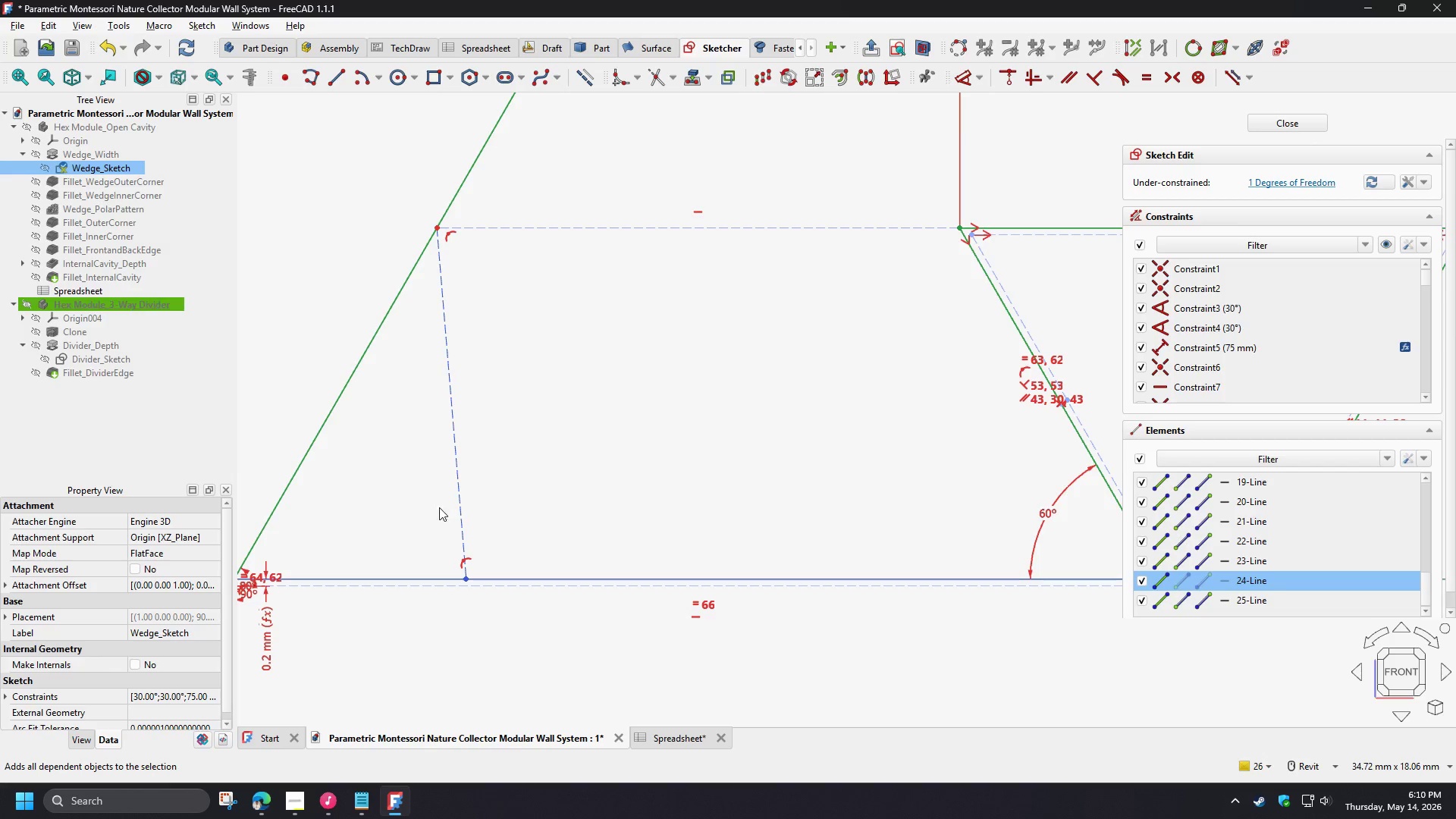 
key(D)
 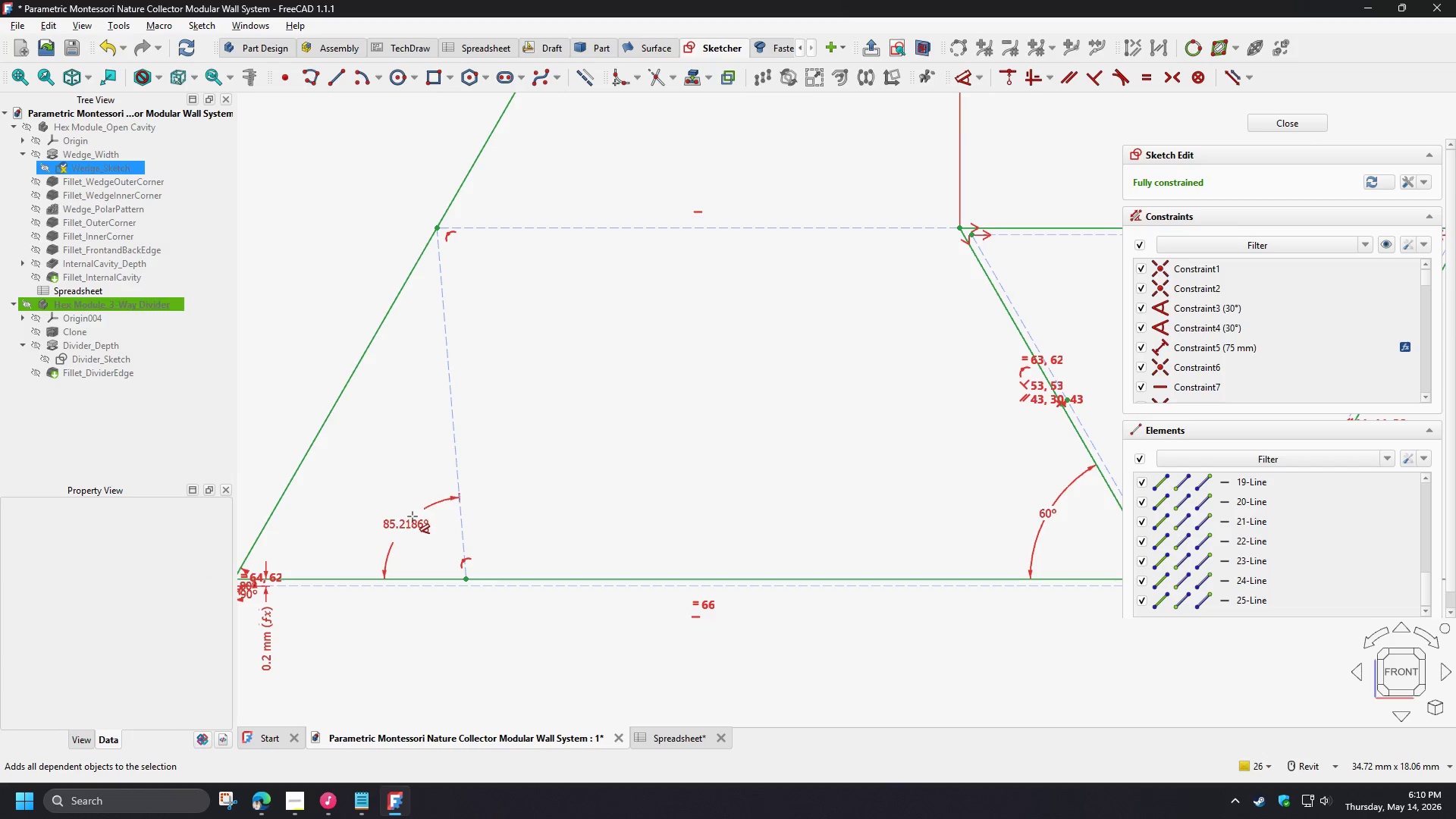 
left_click([413, 516])
 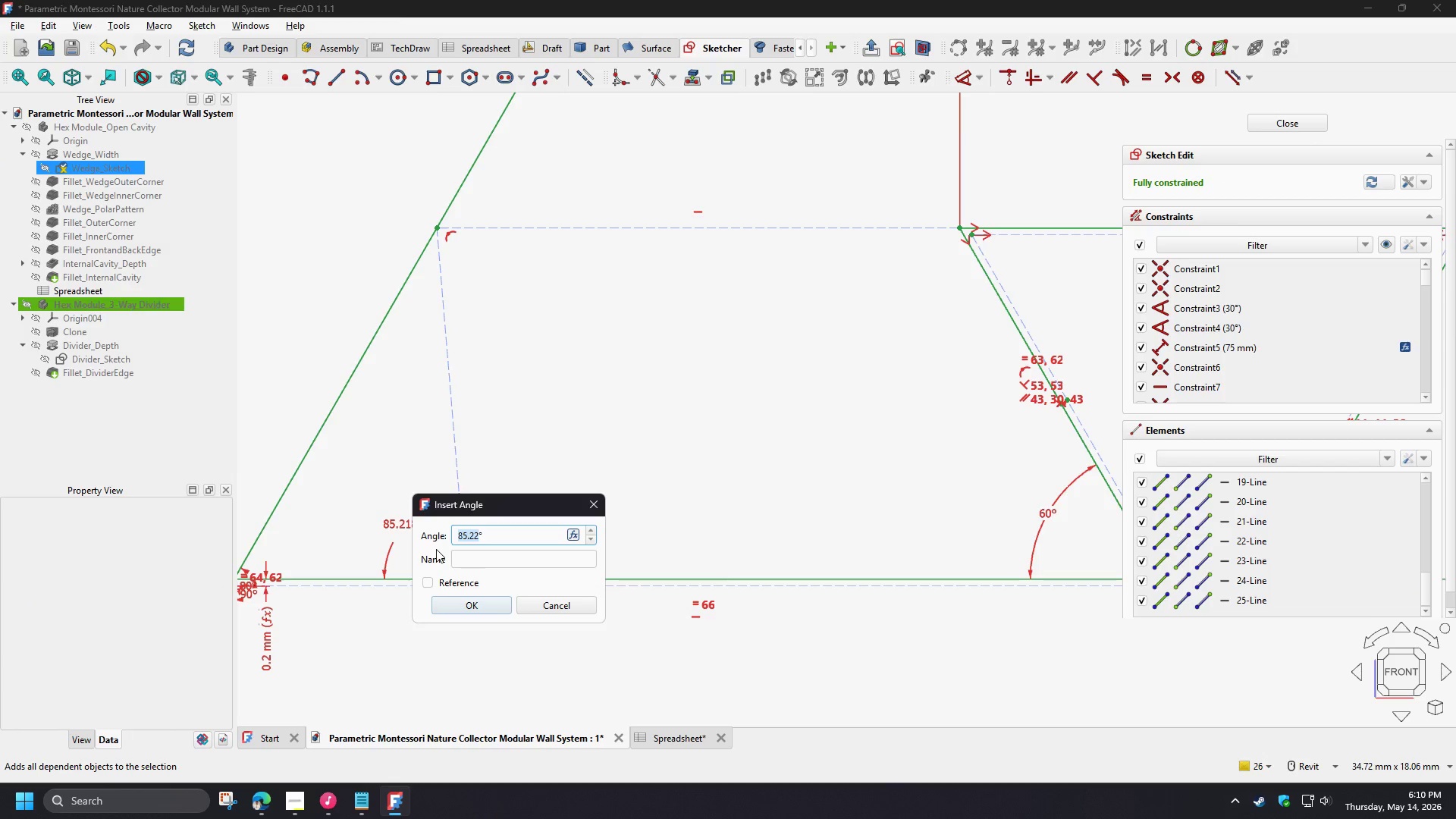 
key(Numpad9)
 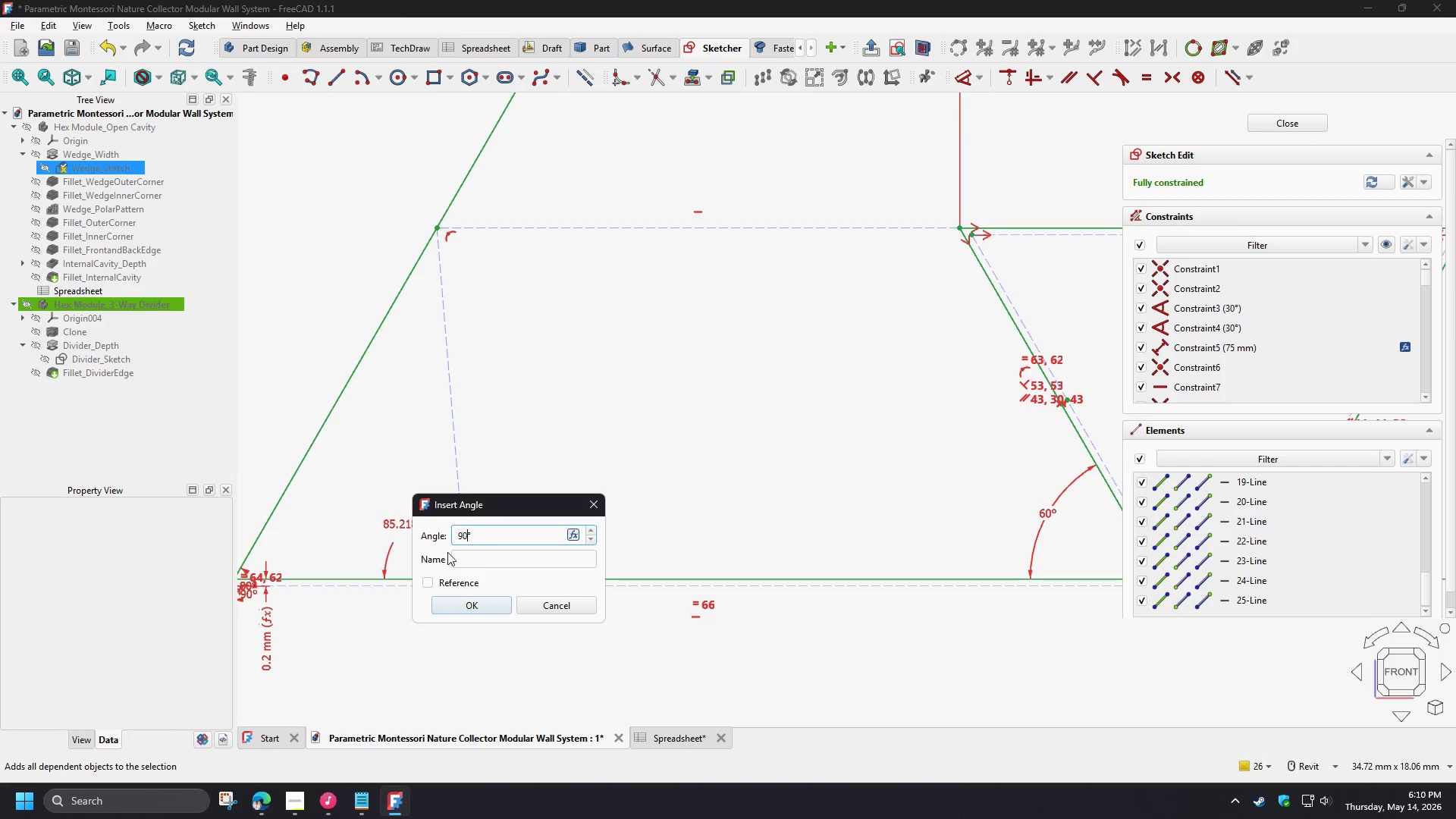 
key(Numpad0)
 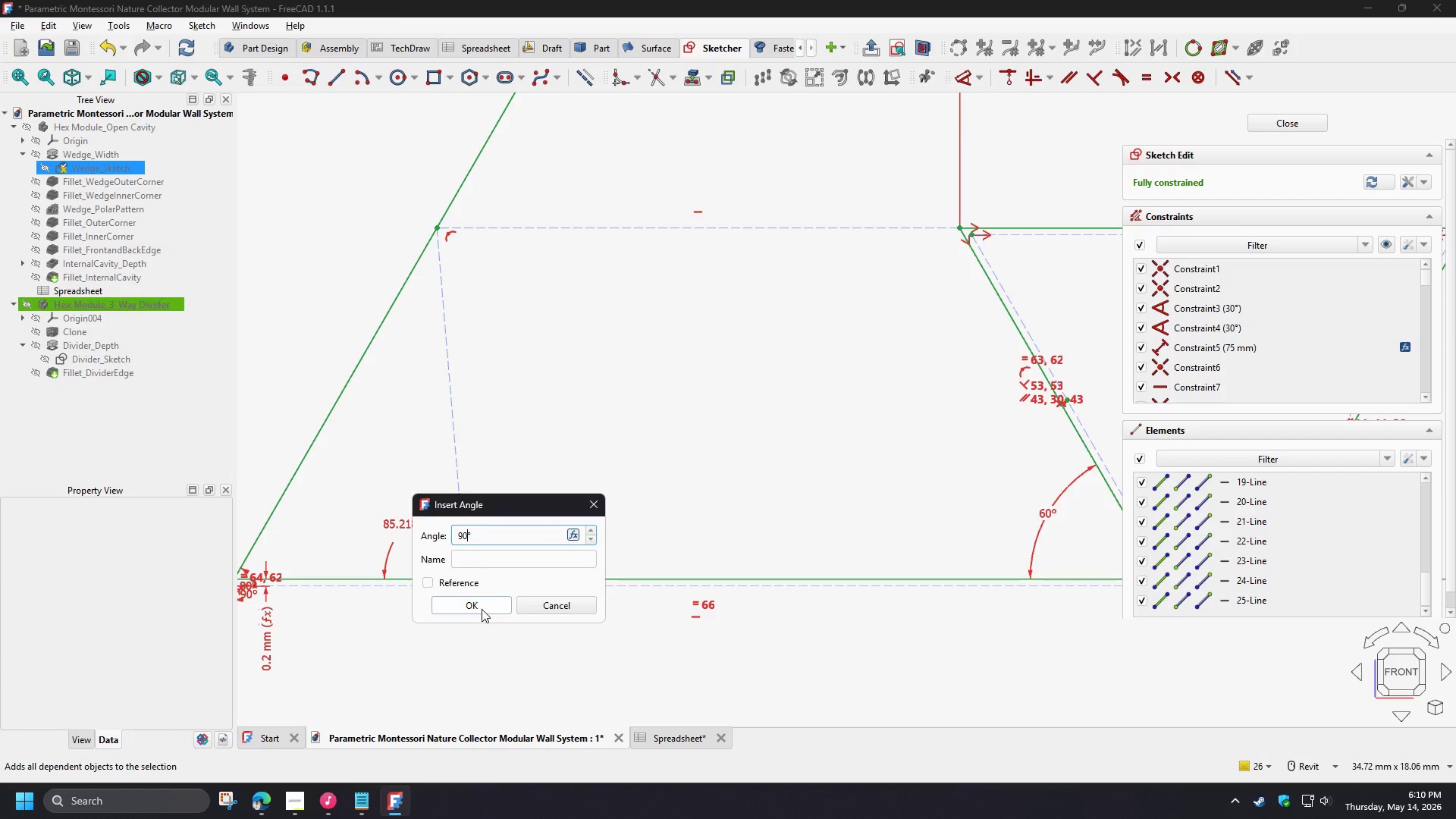 
left_click([482, 609])
 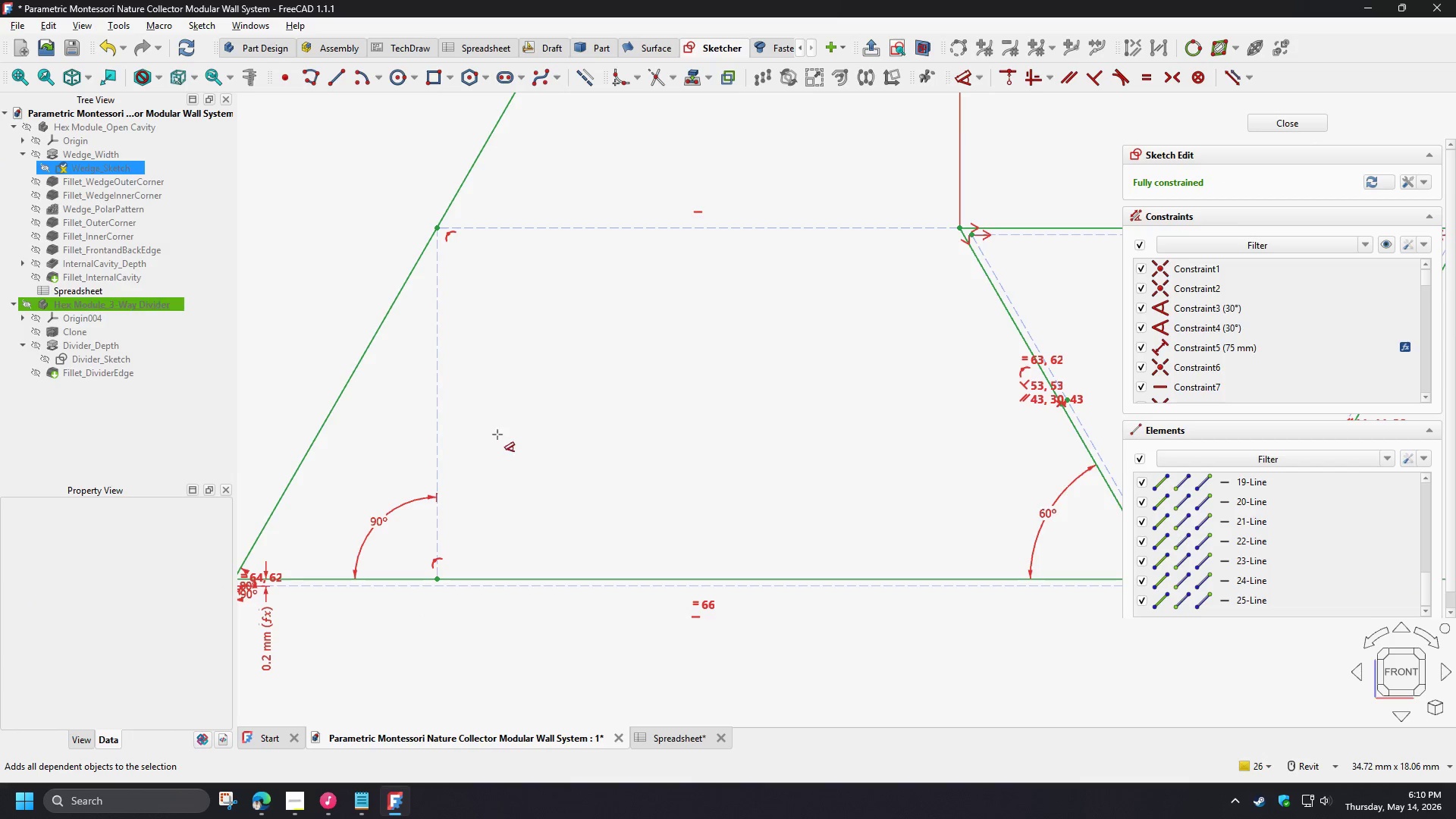 
scroll: coordinate [494, 436], scroll_direction: down, amount: 2.0
 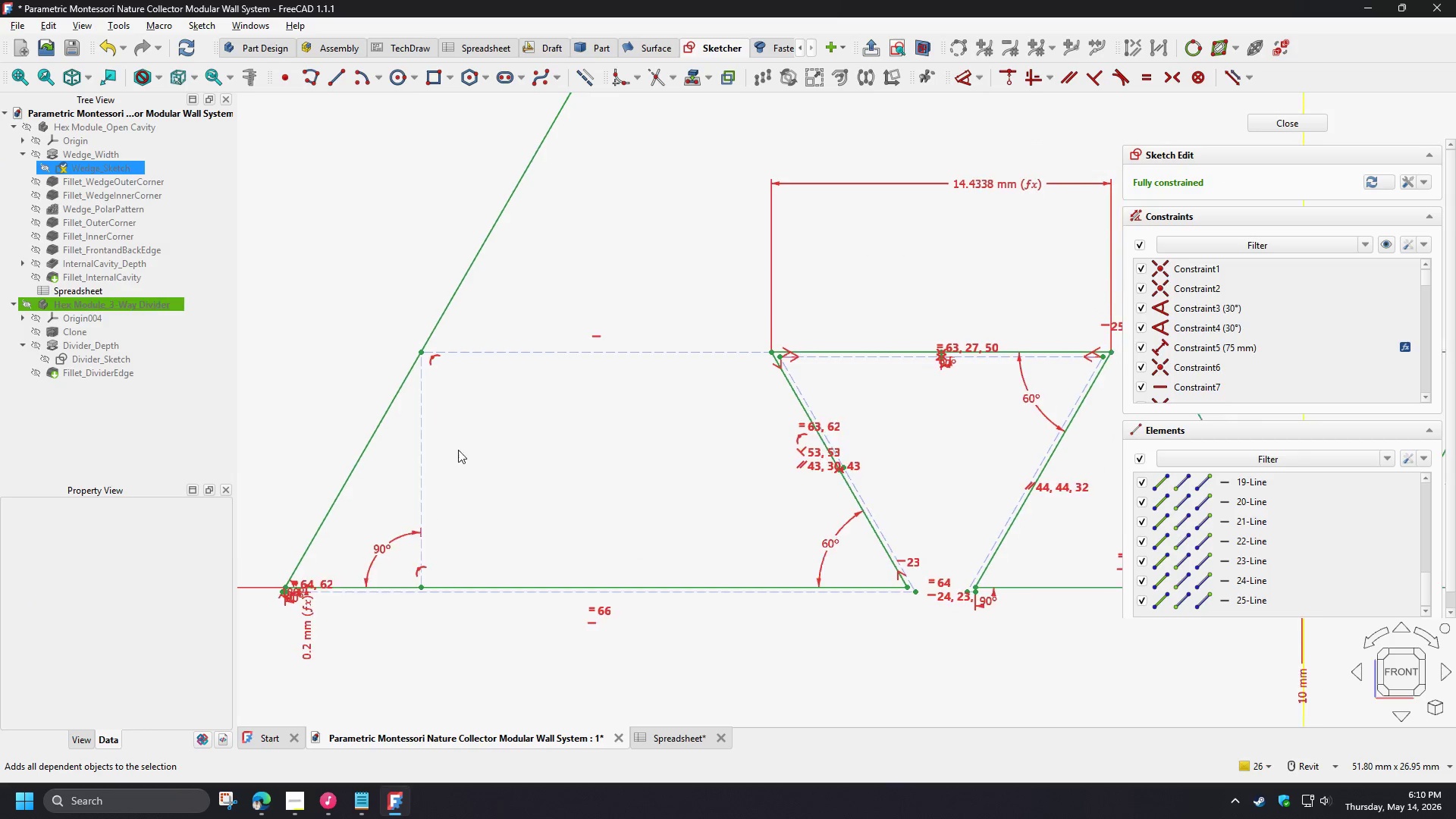 
left_click([424, 458])
 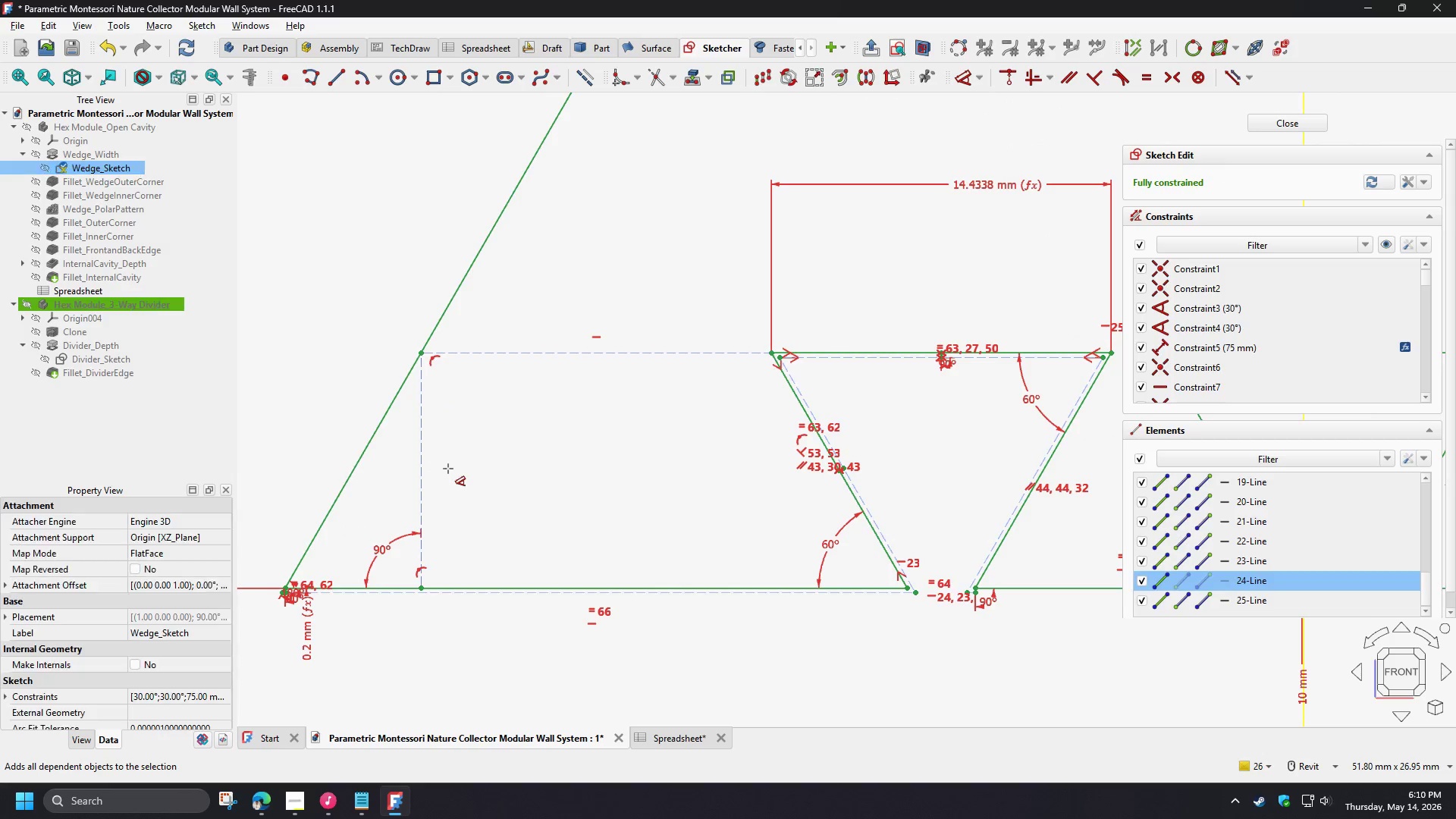 
key(D)
 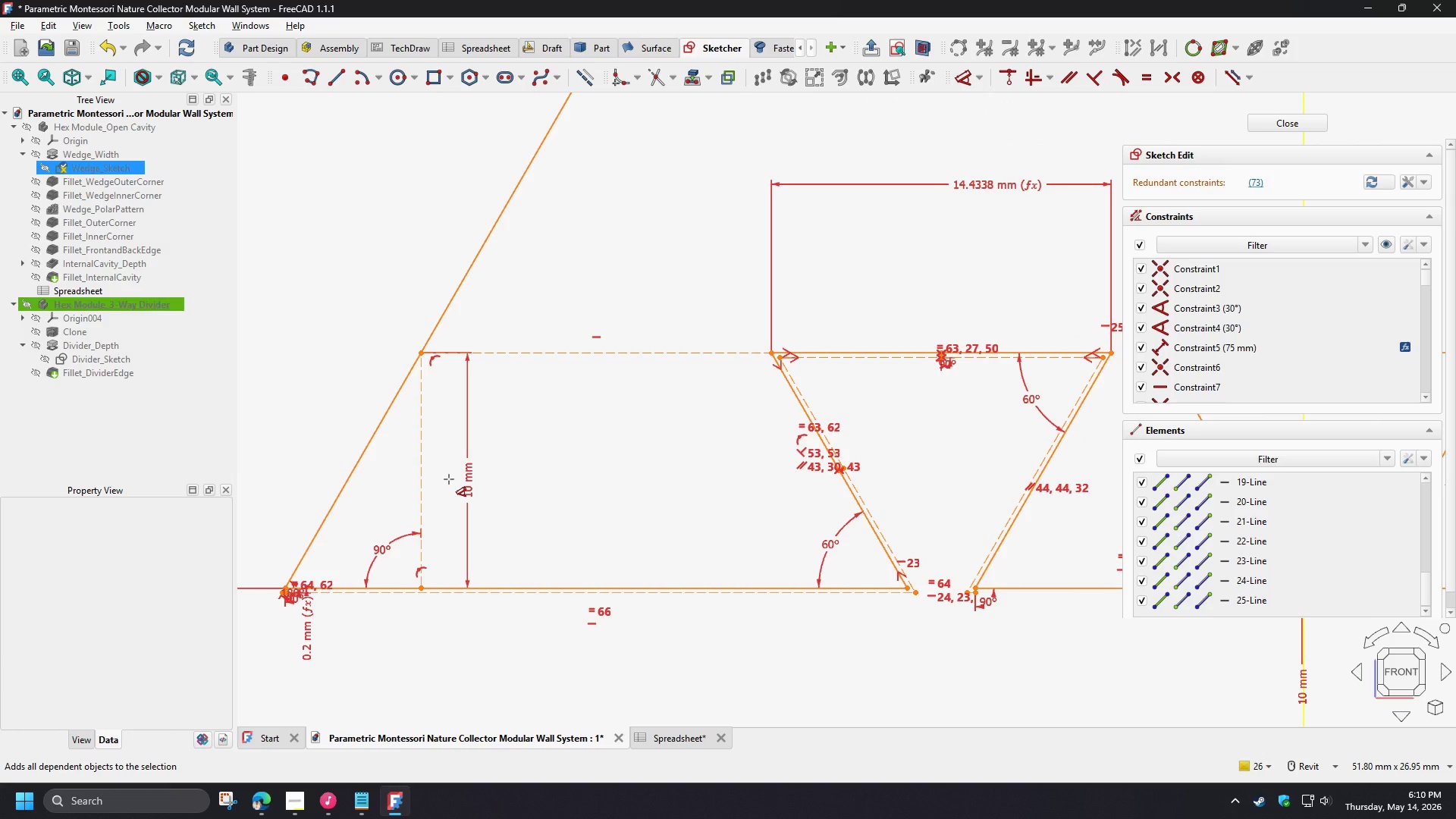 
right_click([449, 479])
 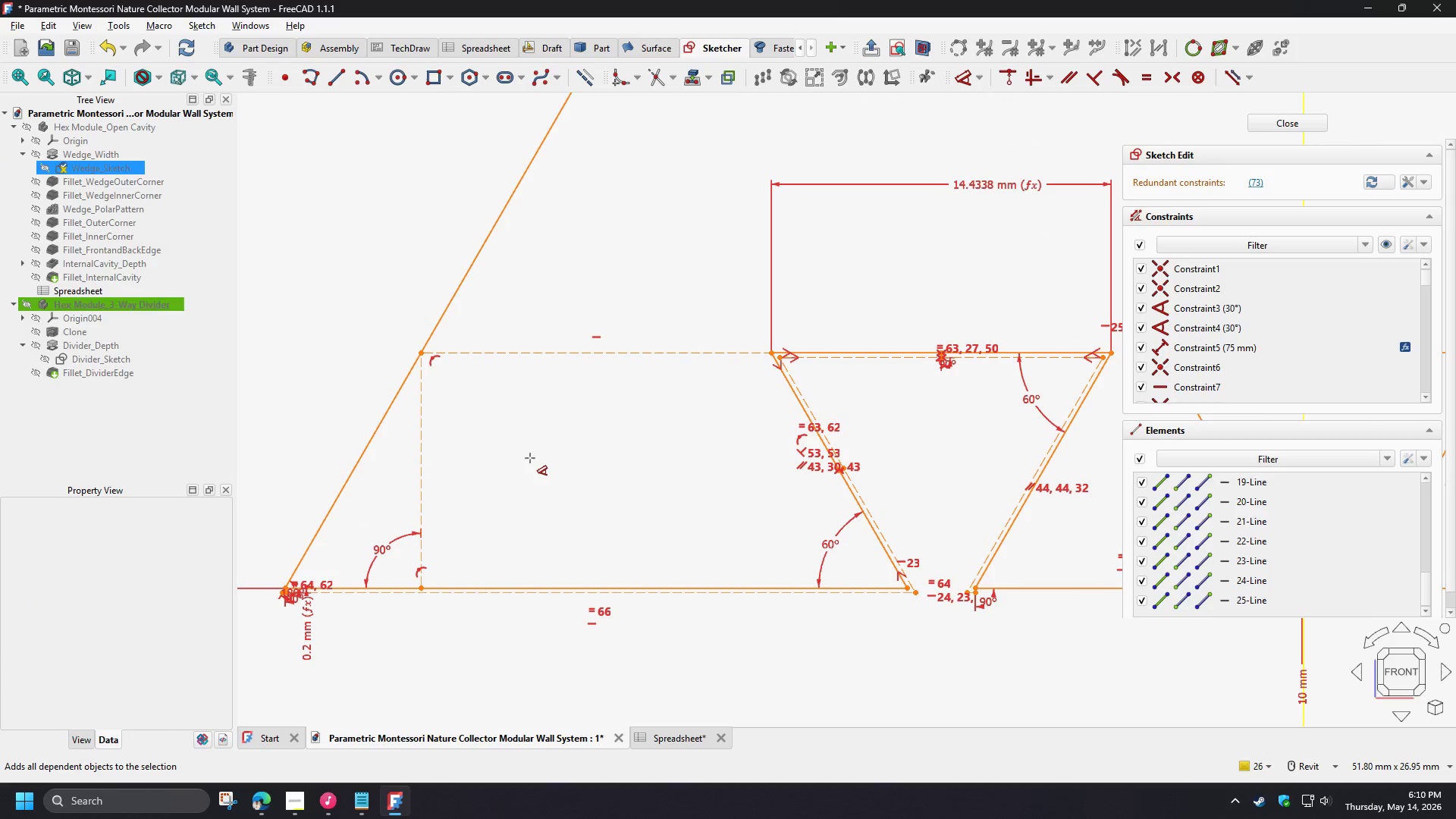 
right_click([530, 458])
 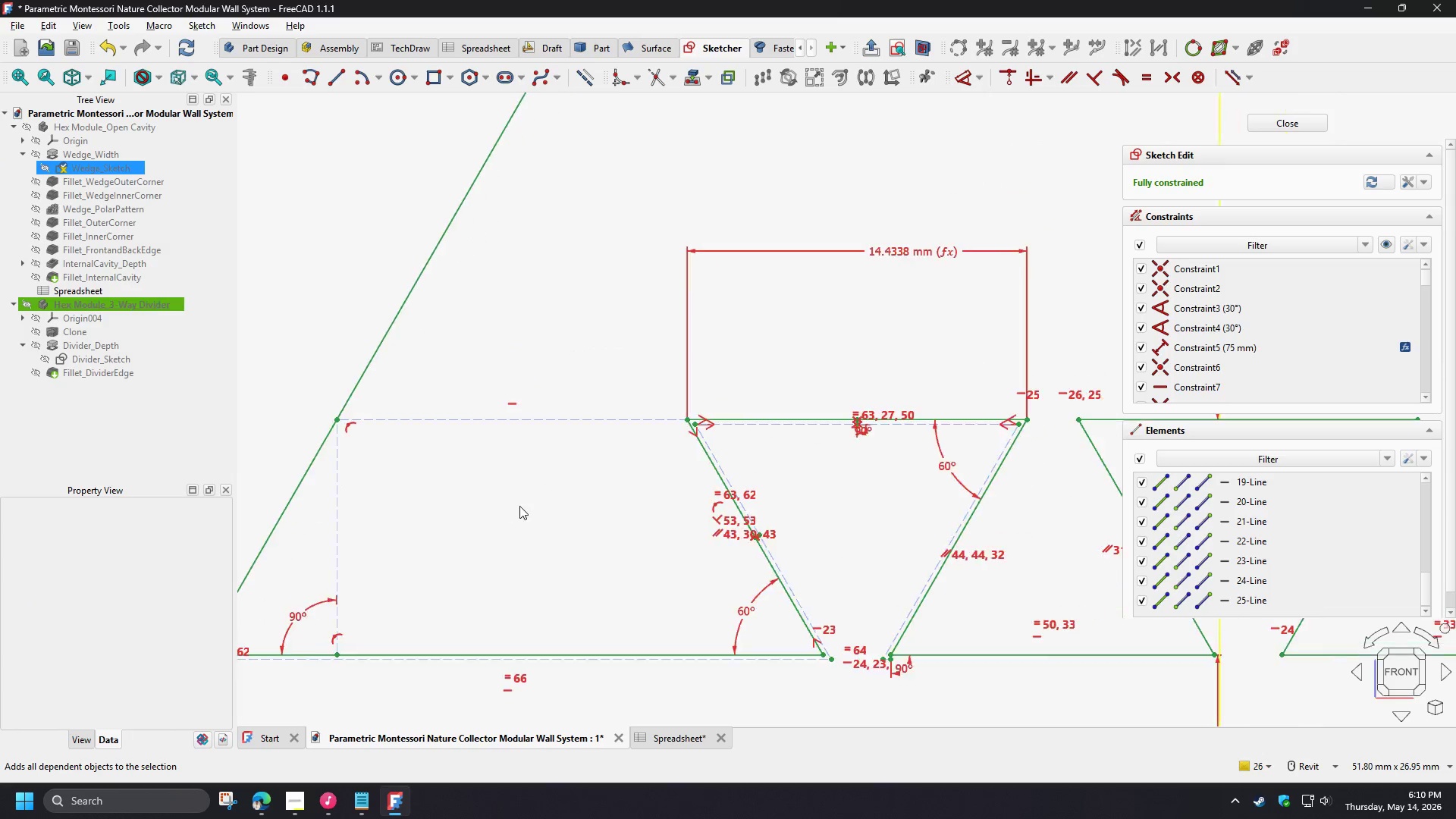 
scroll: coordinate [520, 505], scroll_direction: down, amount: 2.0
 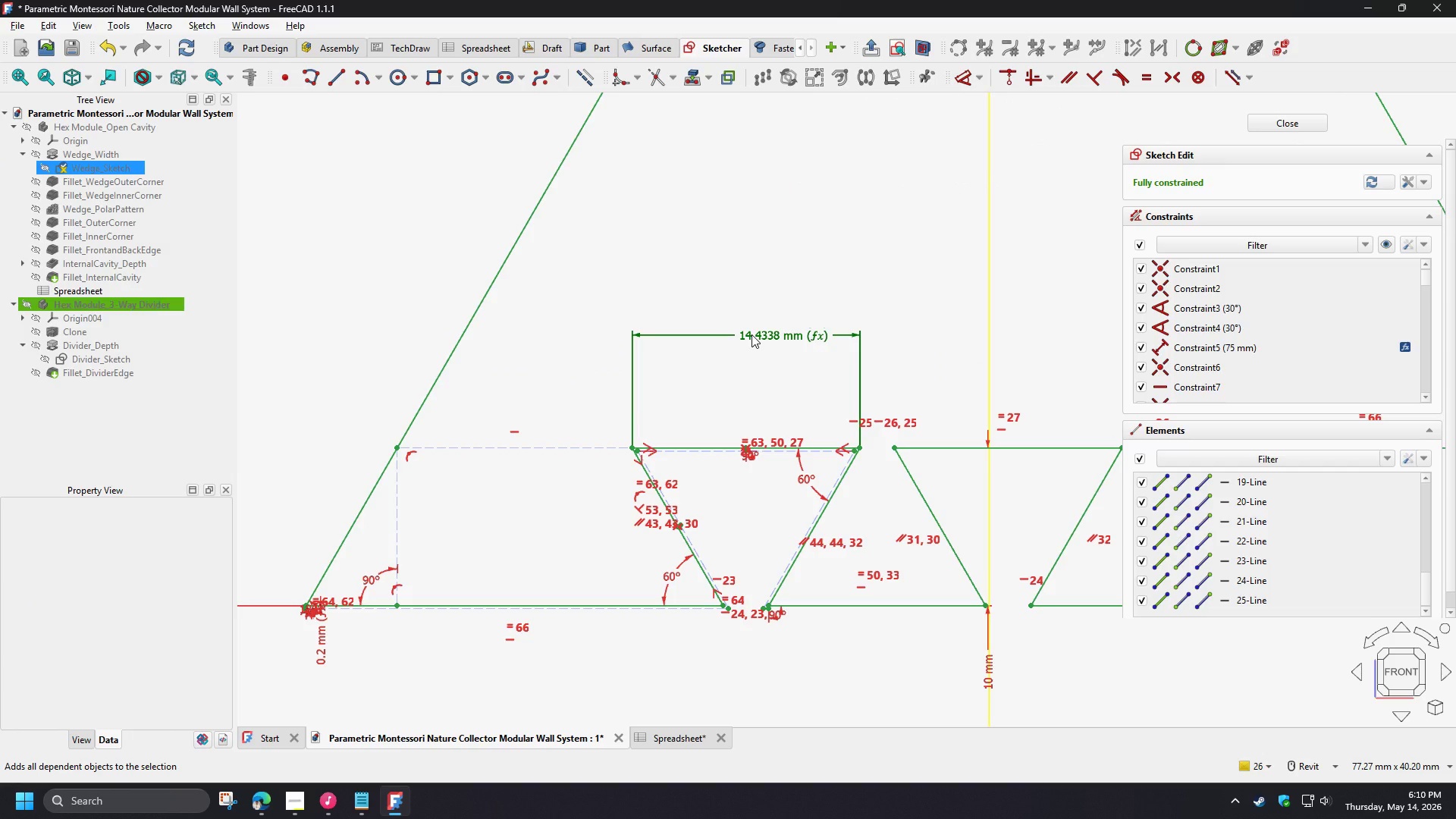 
left_click([752, 334])
 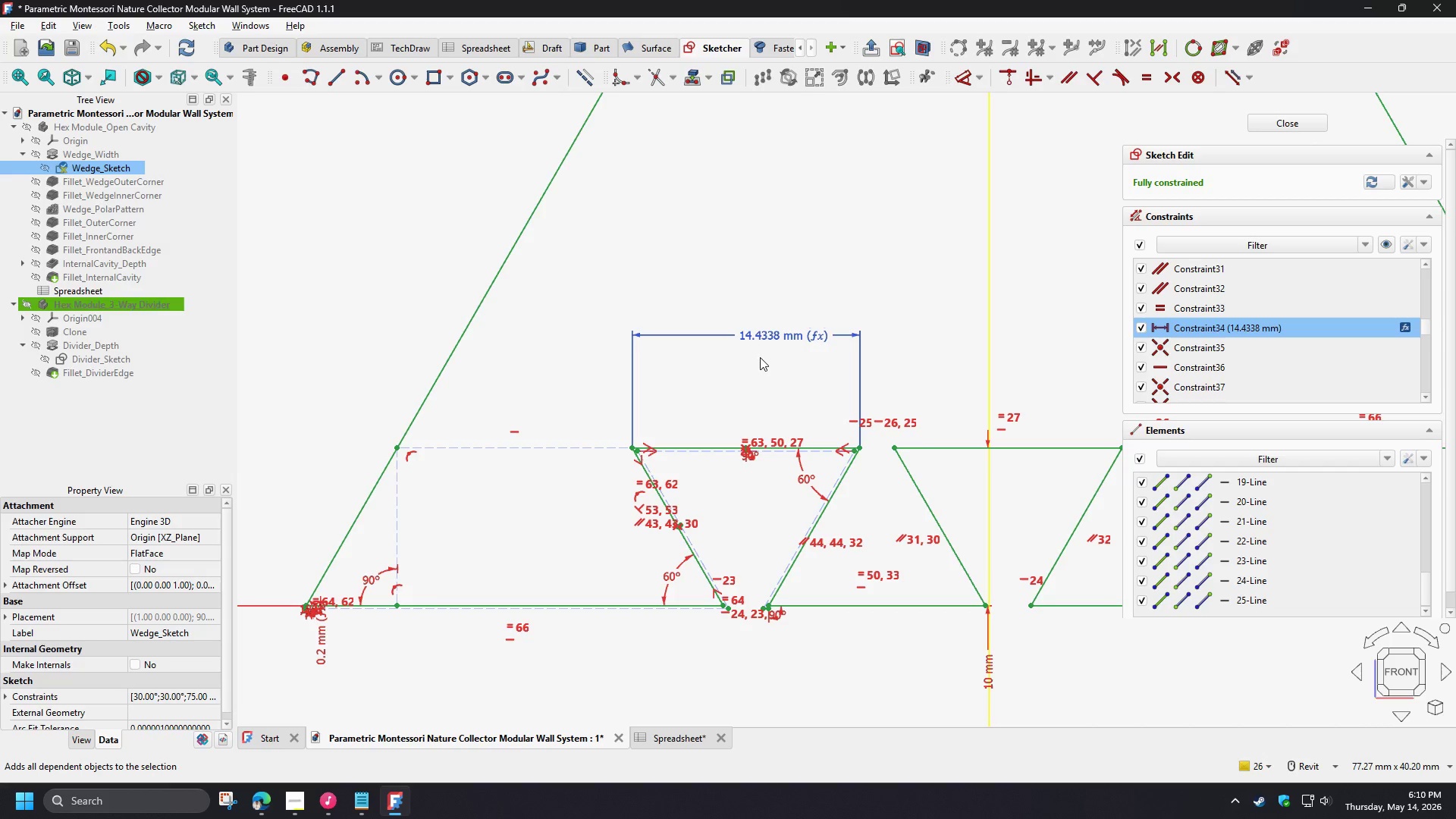 
double_click([776, 333])
 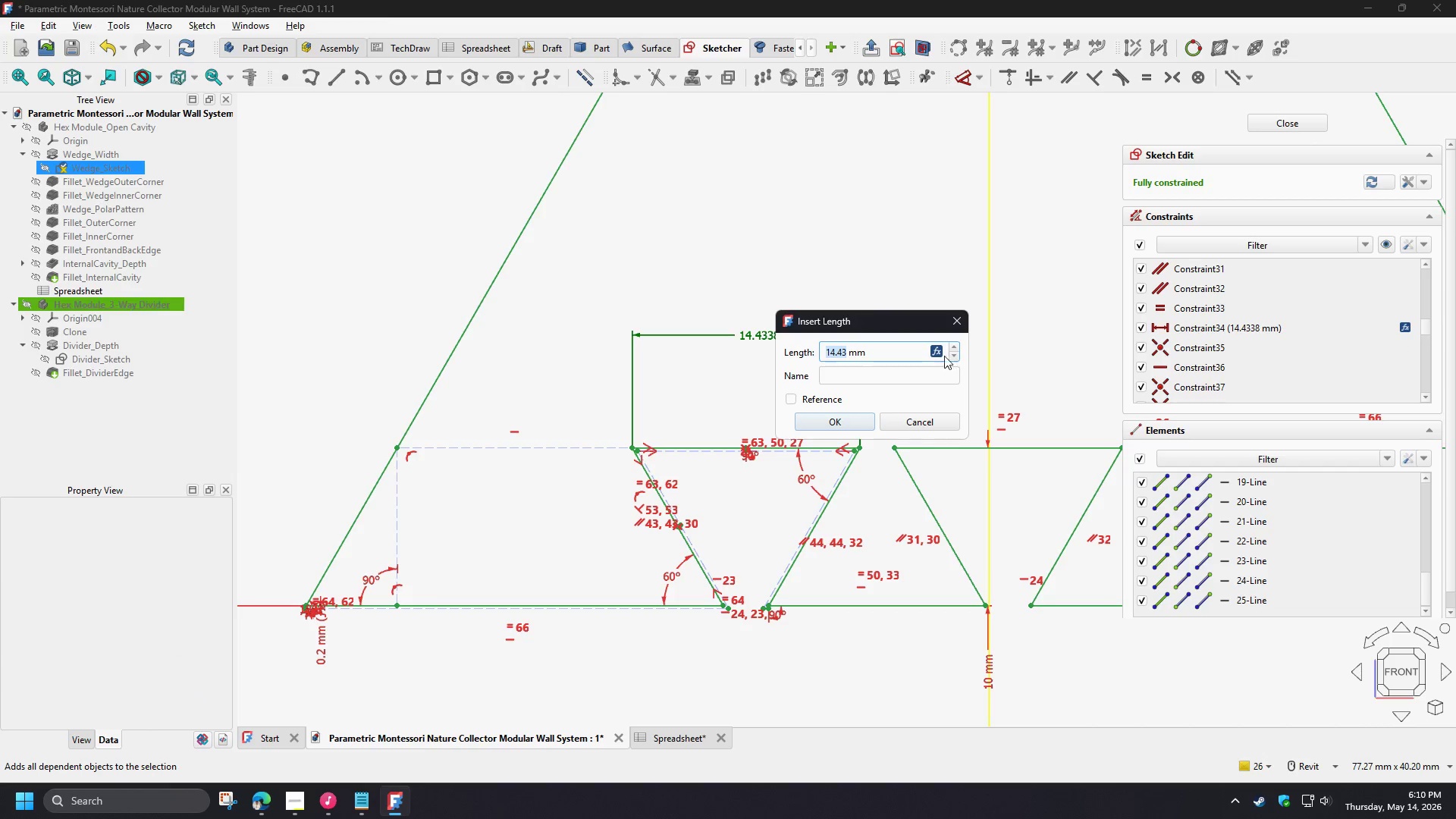 
left_click([937, 350])
 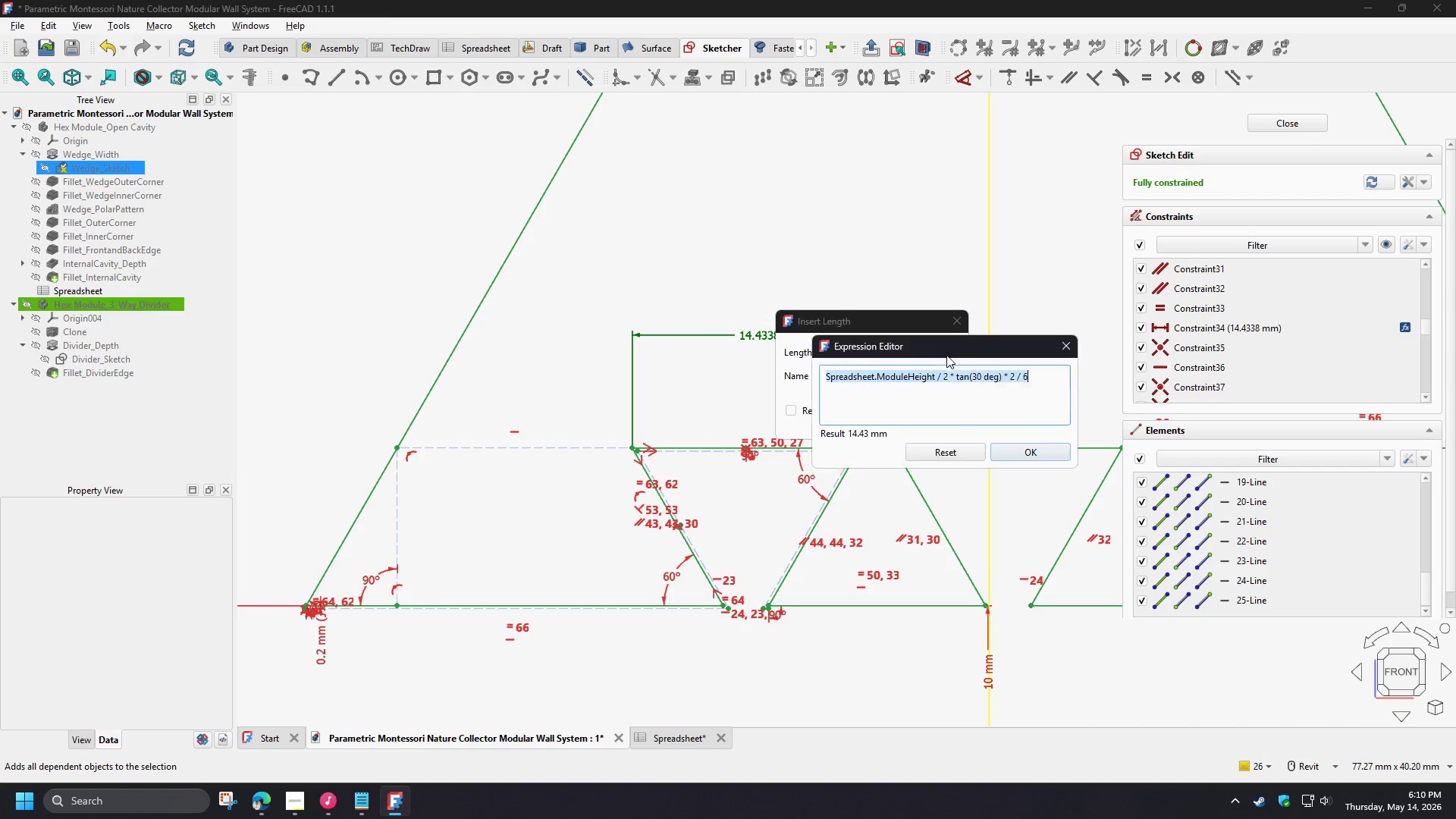 
key(Control+C)
 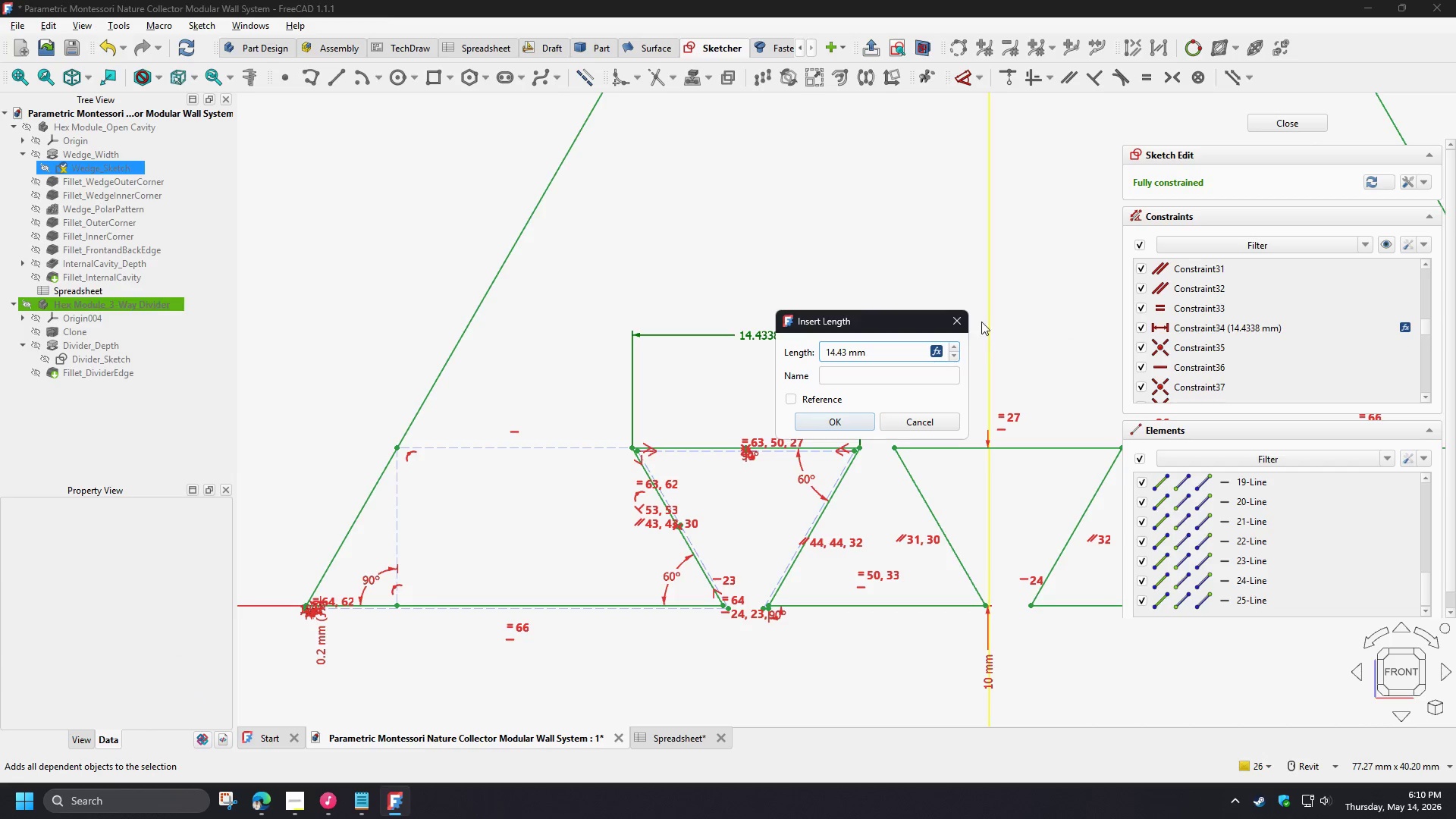 
left_click([955, 318])
 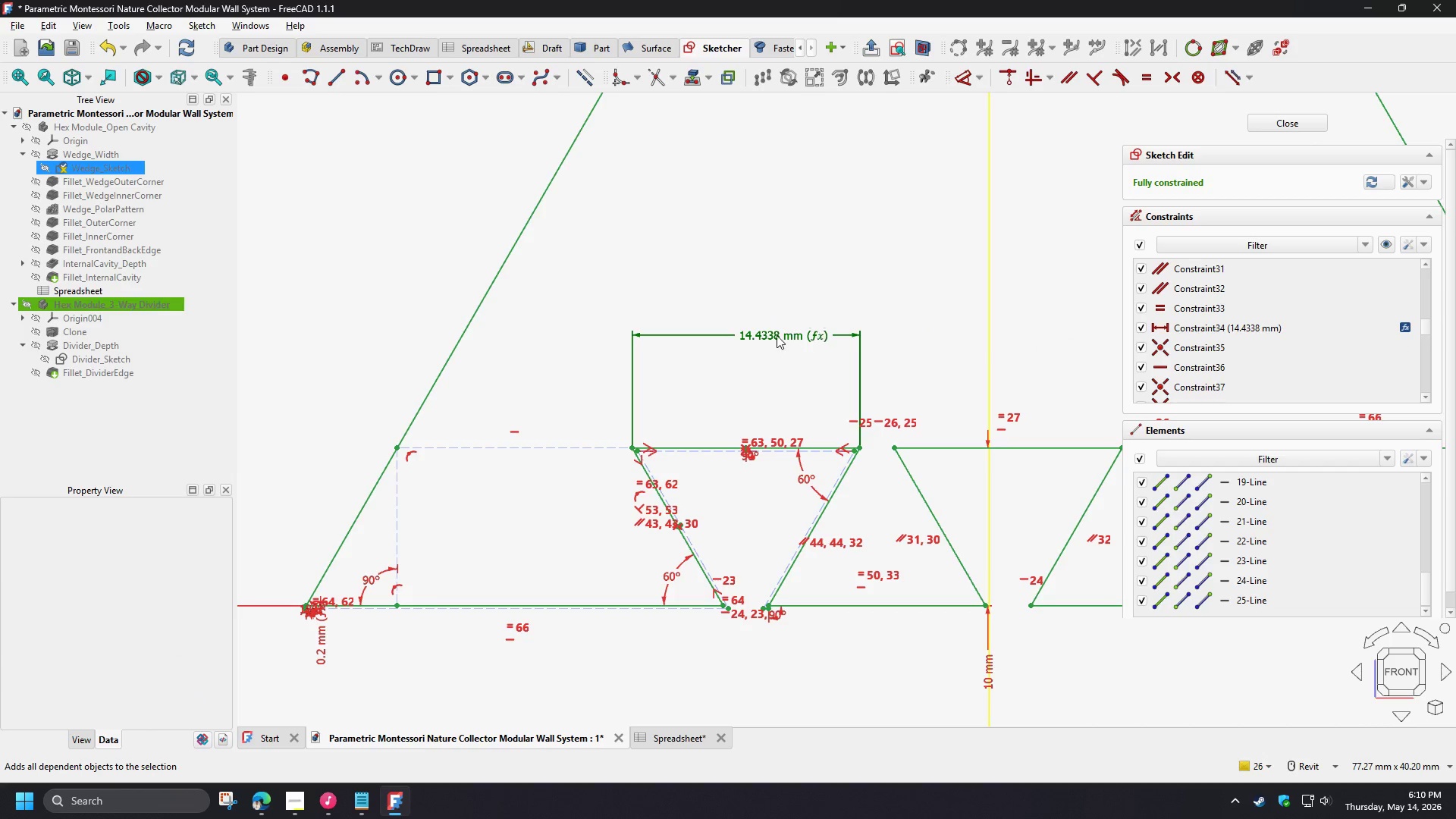 
left_click([767, 335])
 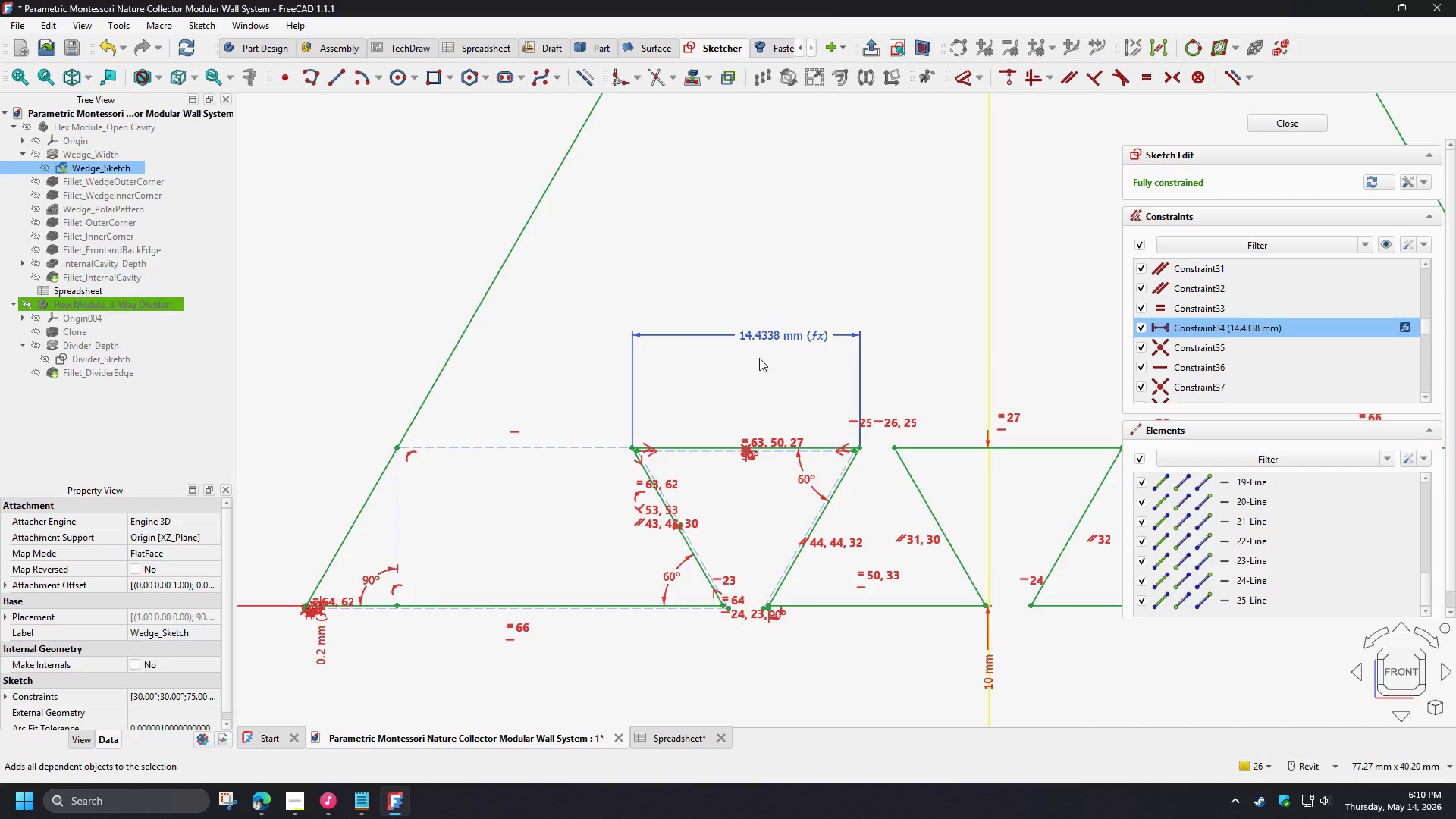 
key(Delete)
 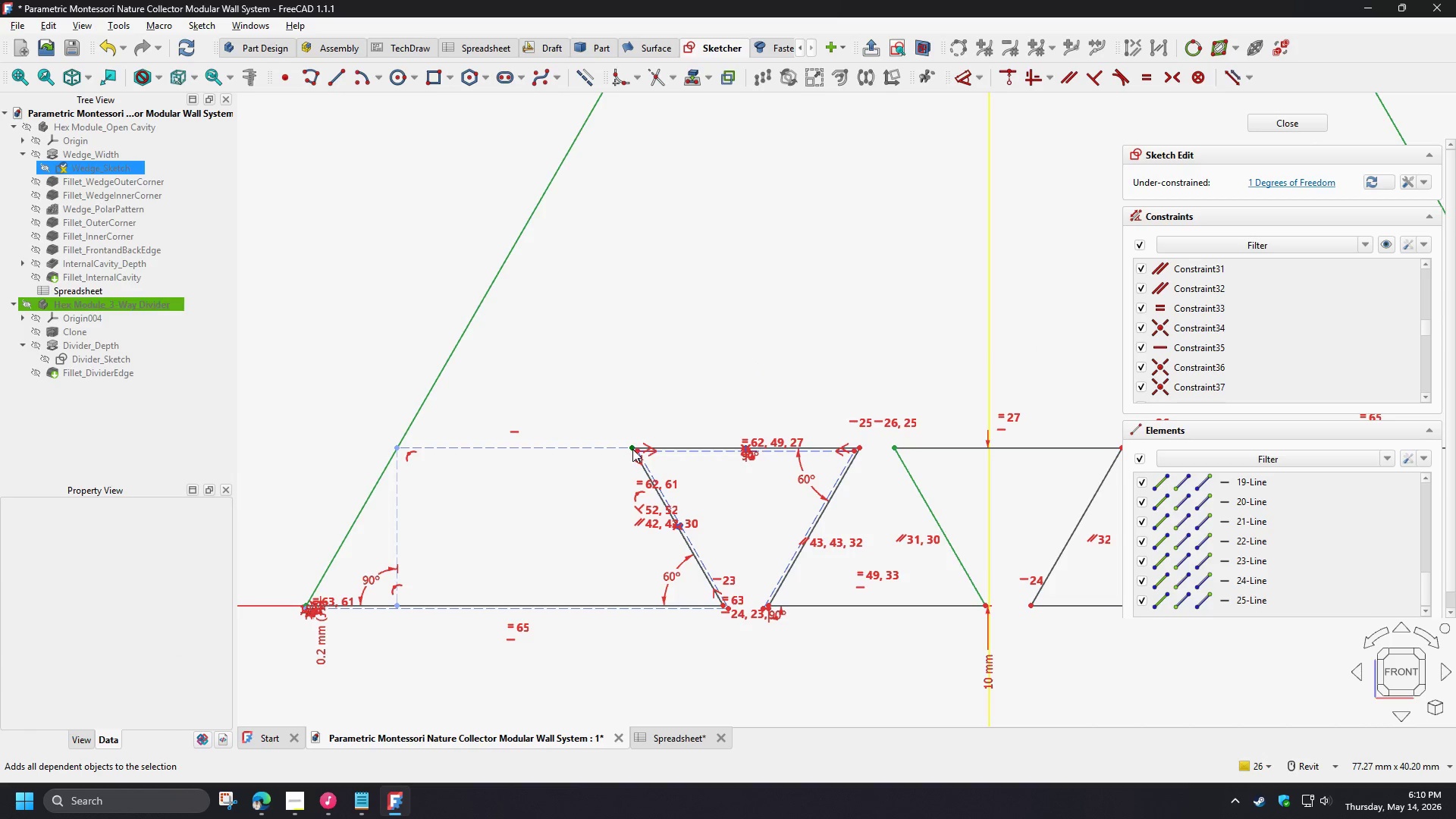 
left_click_drag(start_coordinate=[632, 449], to_coordinate=[485, 461])
 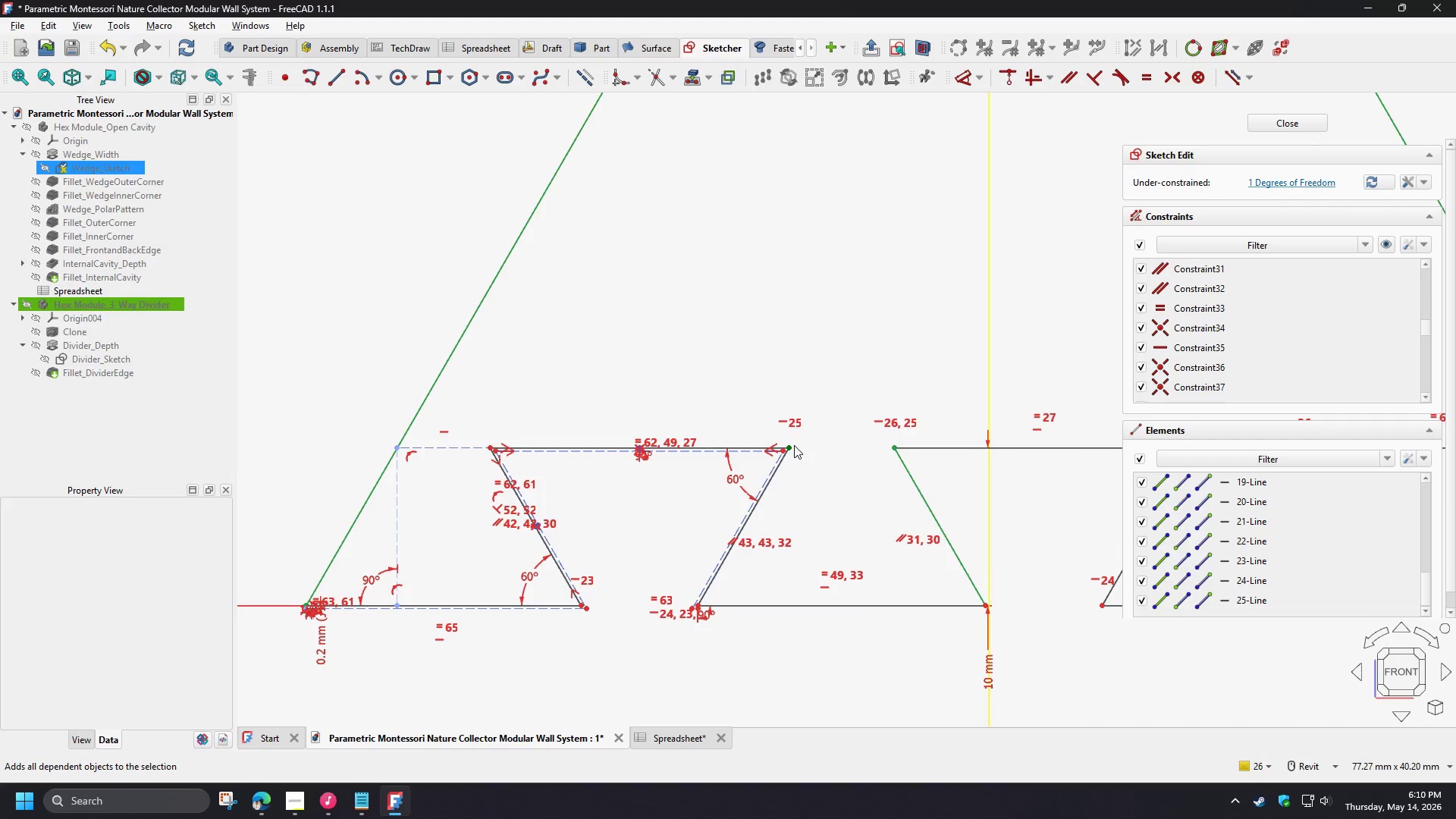 
left_click_drag(start_coordinate=[793, 445], to_coordinate=[802, 449])
 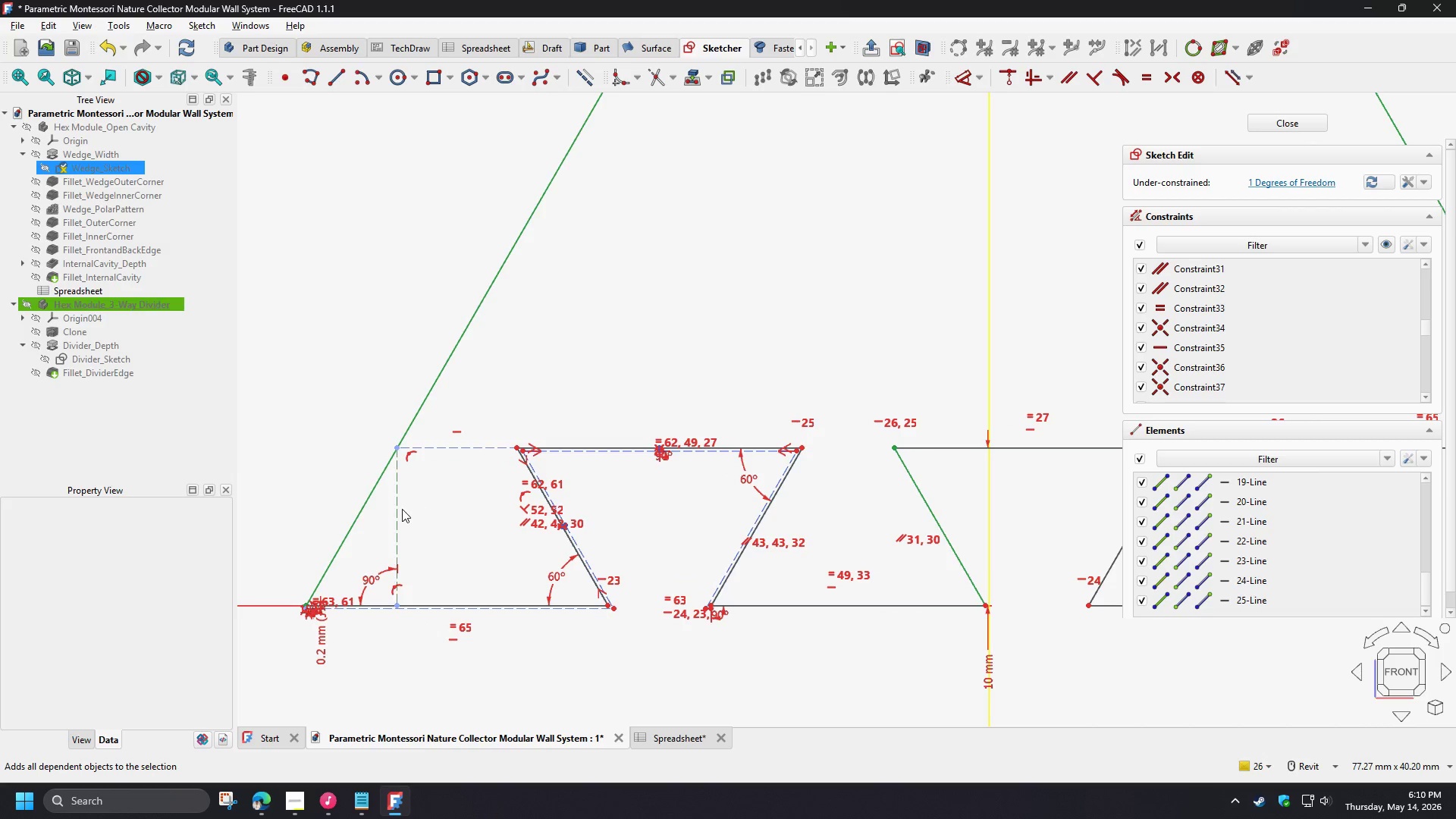 
left_click([399, 511])
 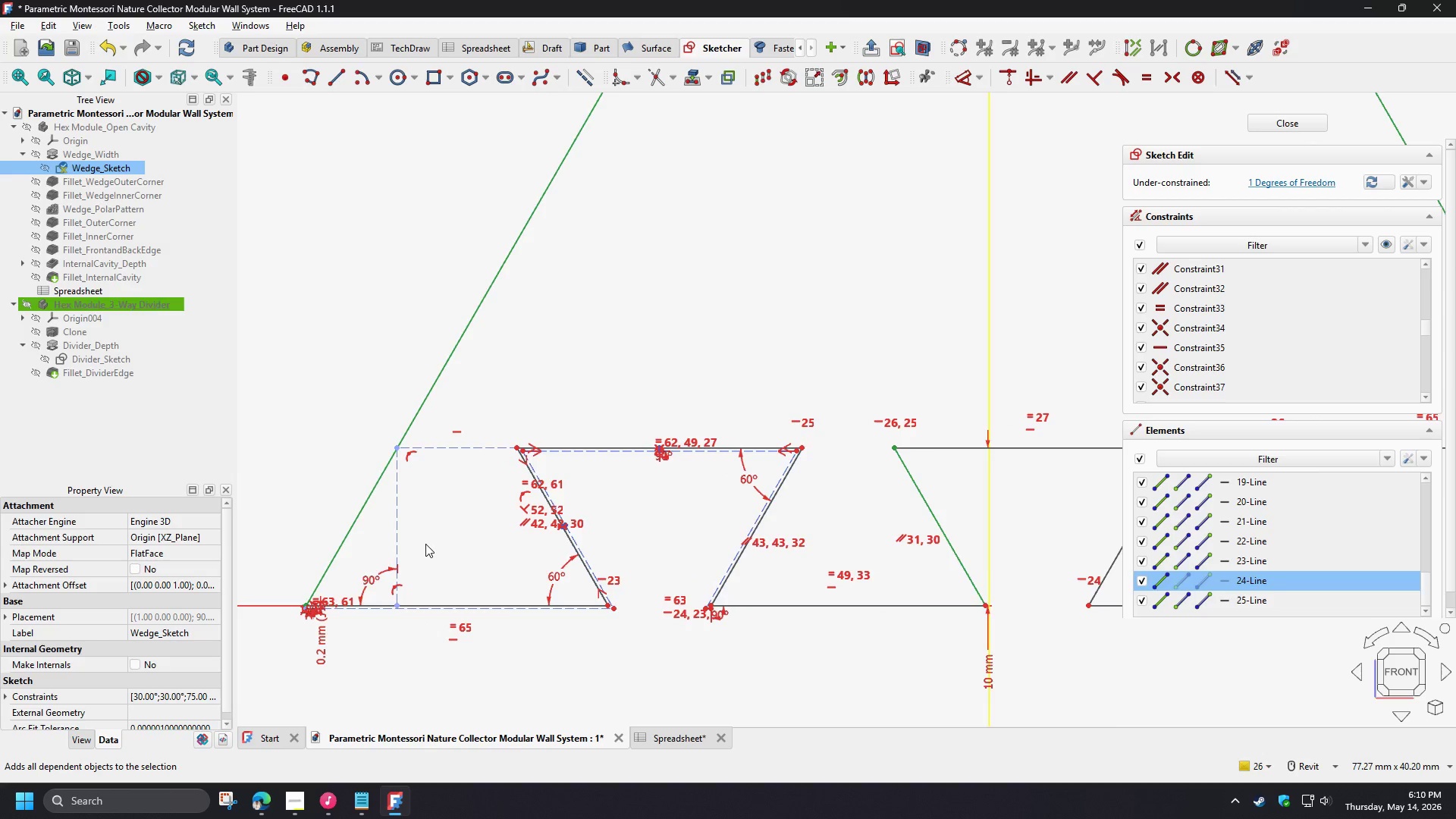 
scroll: coordinate [425, 544], scroll_direction: up, amount: 2.0
 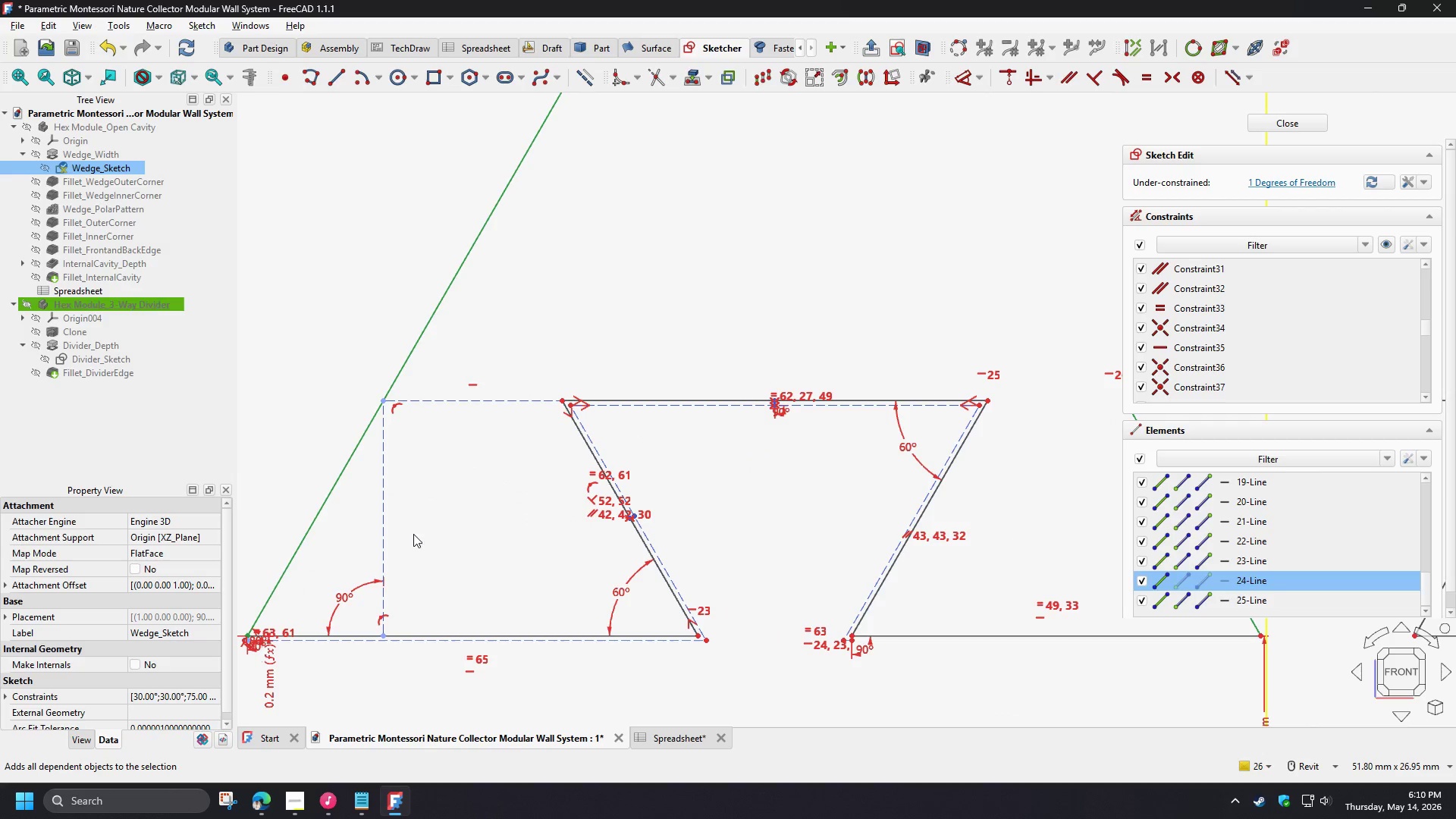 
left_click([416, 533])
 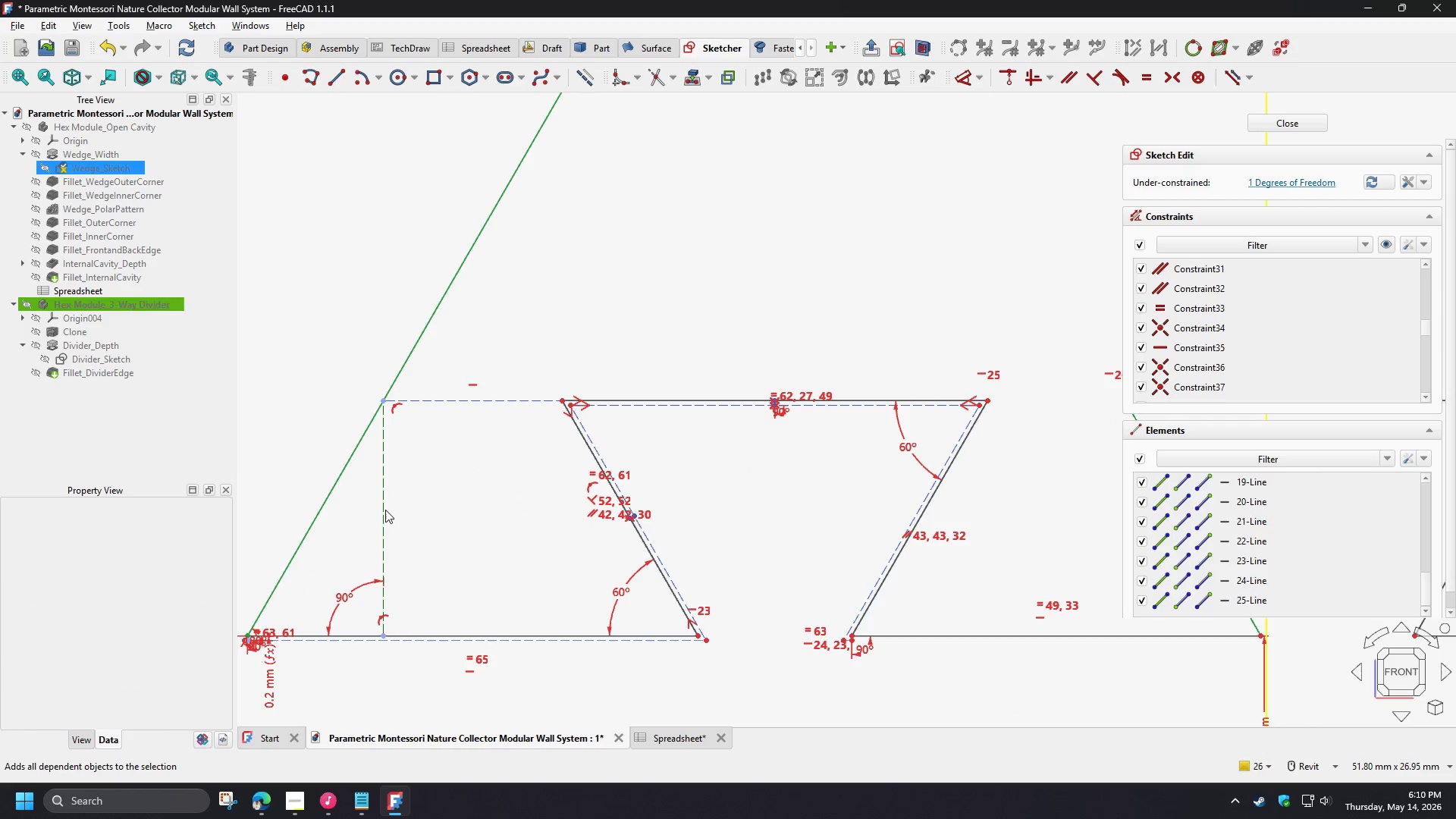 
left_click([385, 510])
 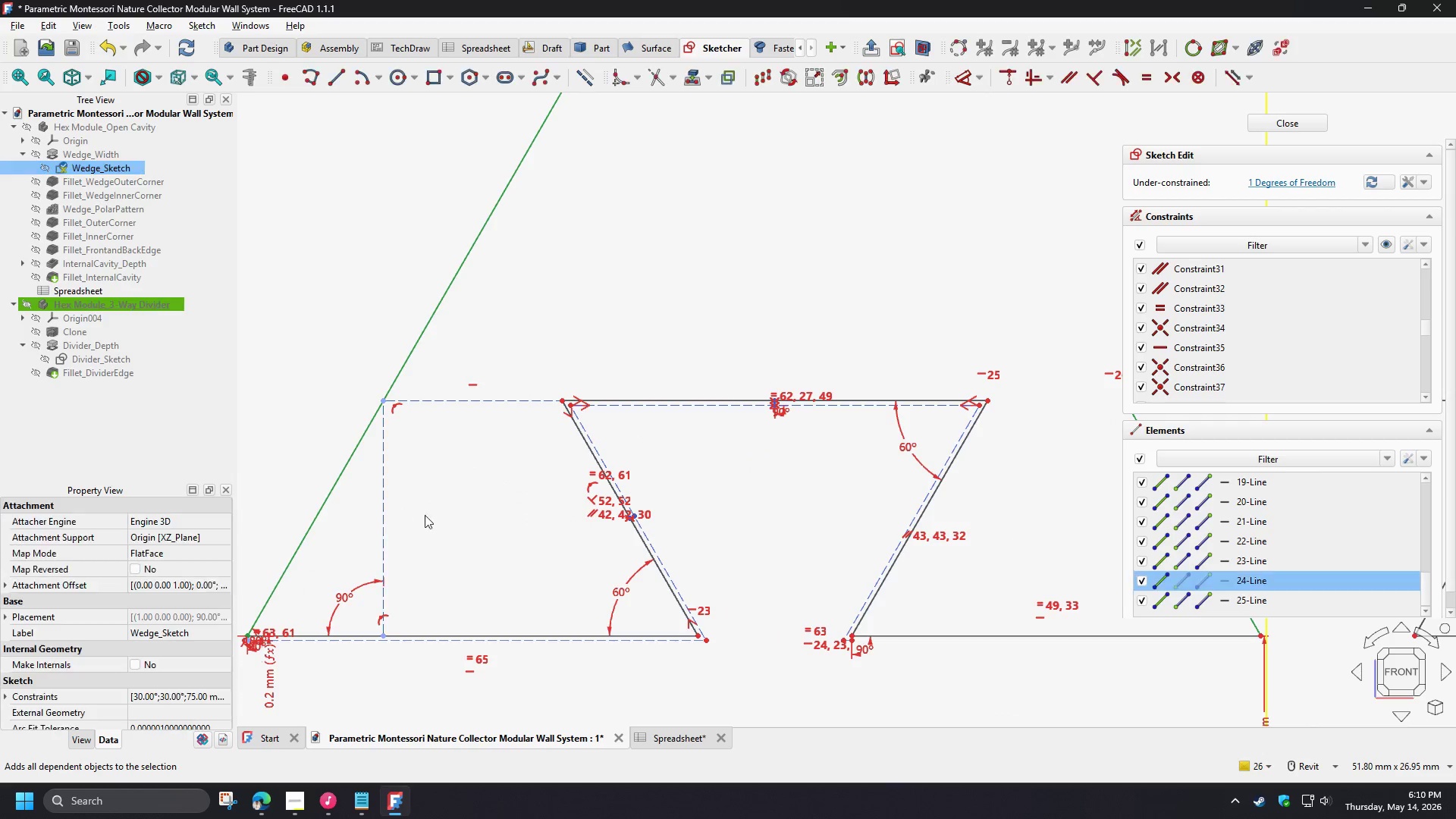 
key(D)
 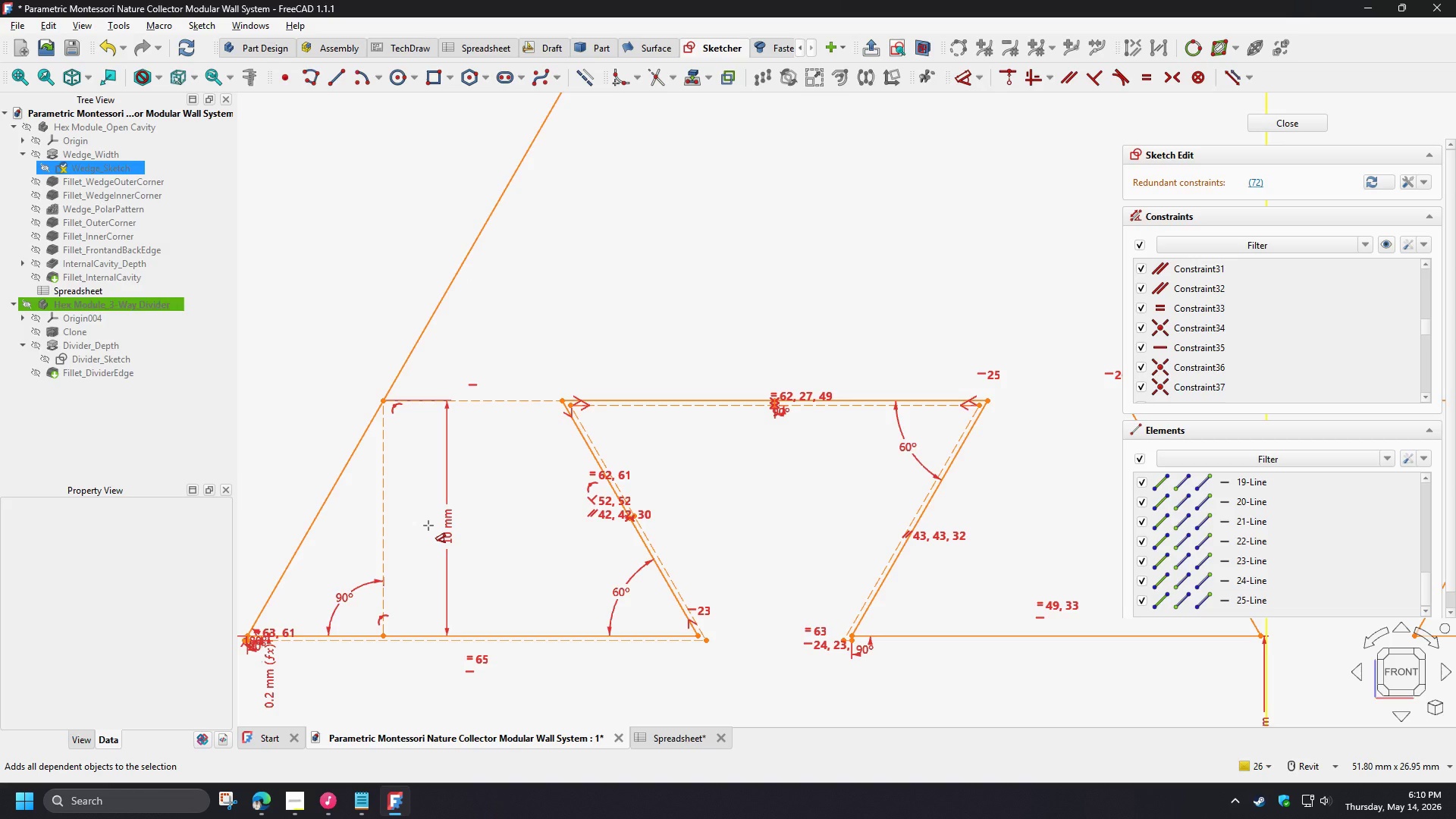 
scroll: coordinate [428, 526], scroll_direction: down, amount: 3.0
 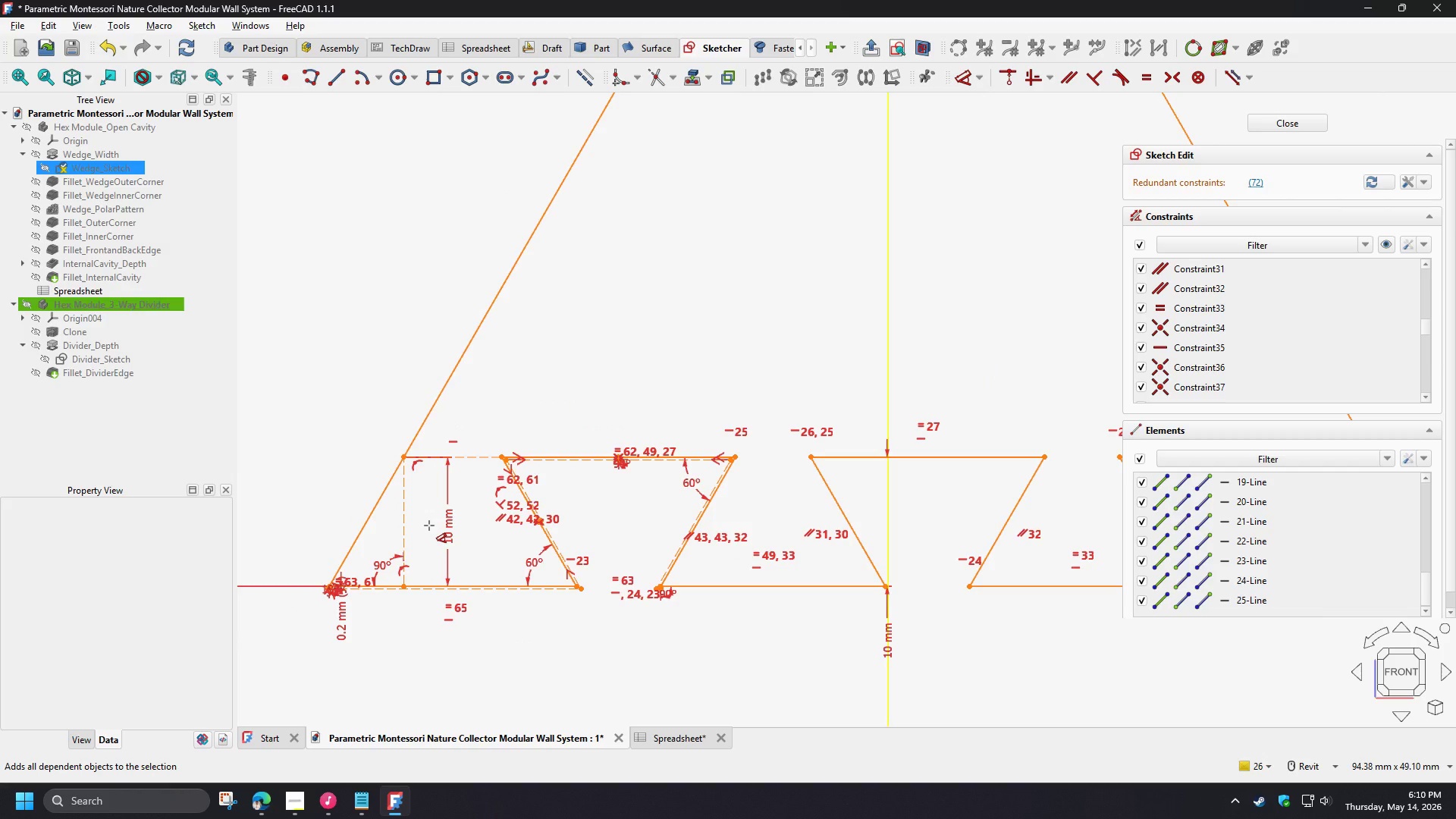 
right_click([429, 526])
 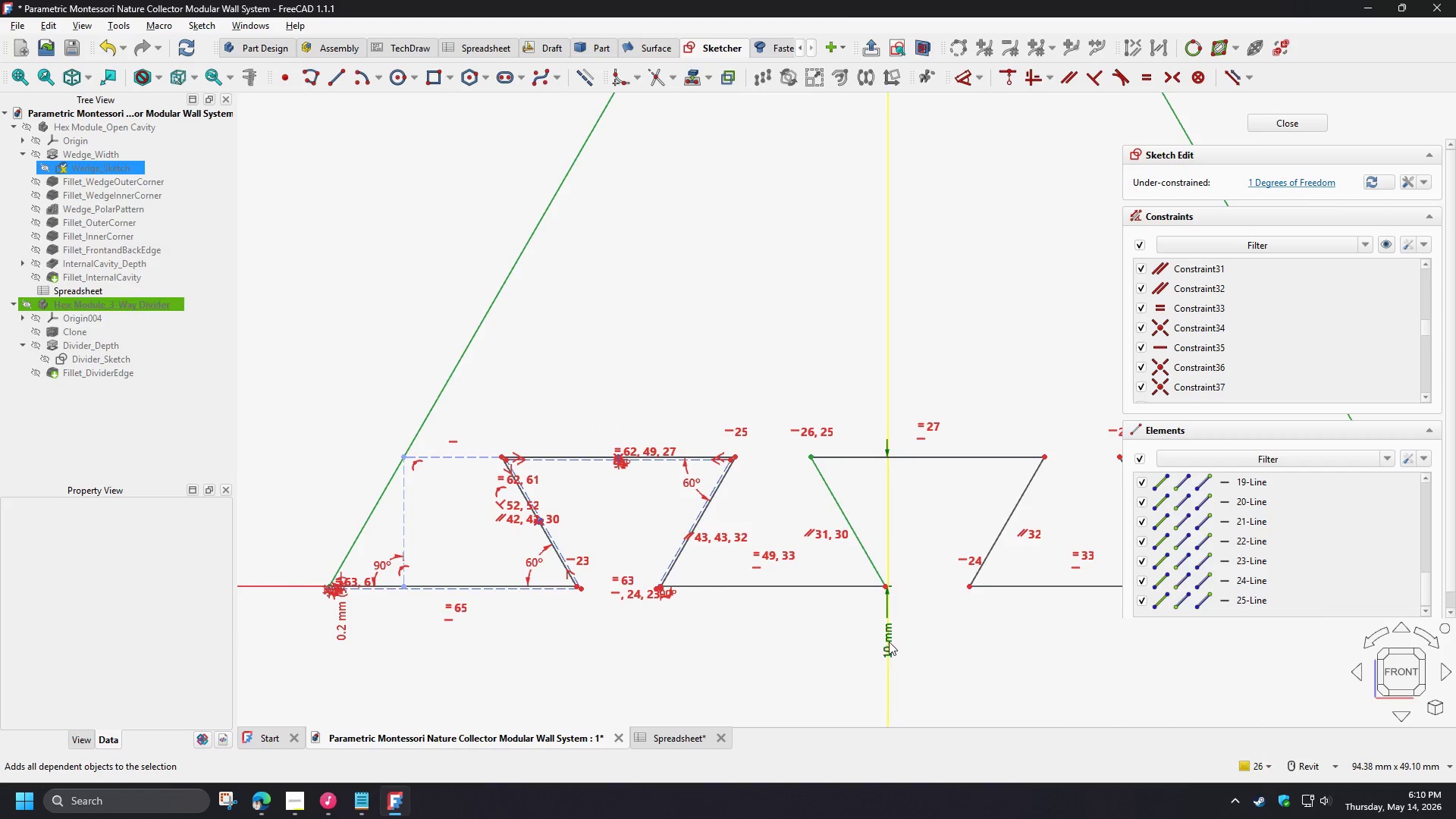 
double_click([888, 640])
 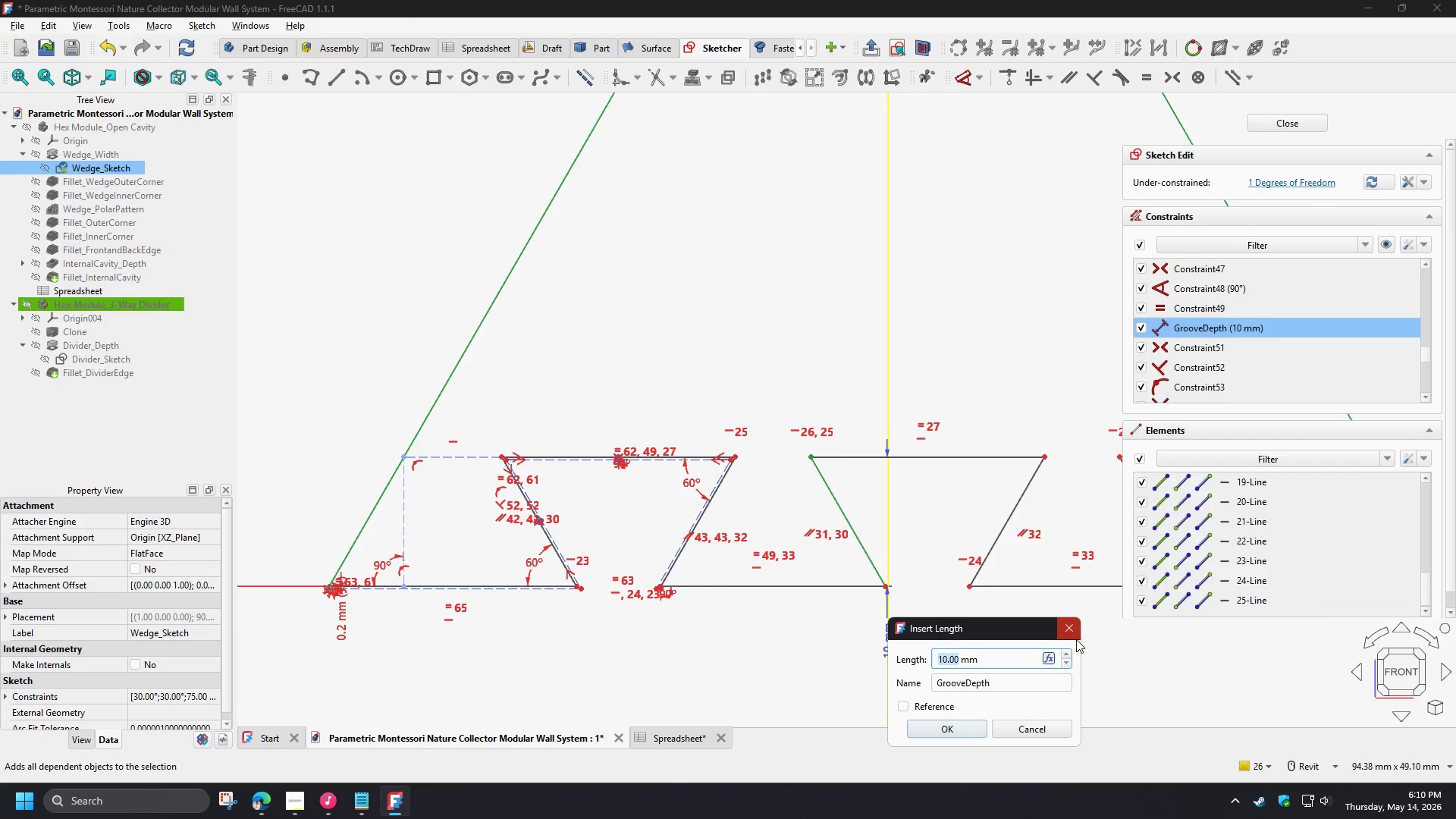 
left_click([1072, 634])
 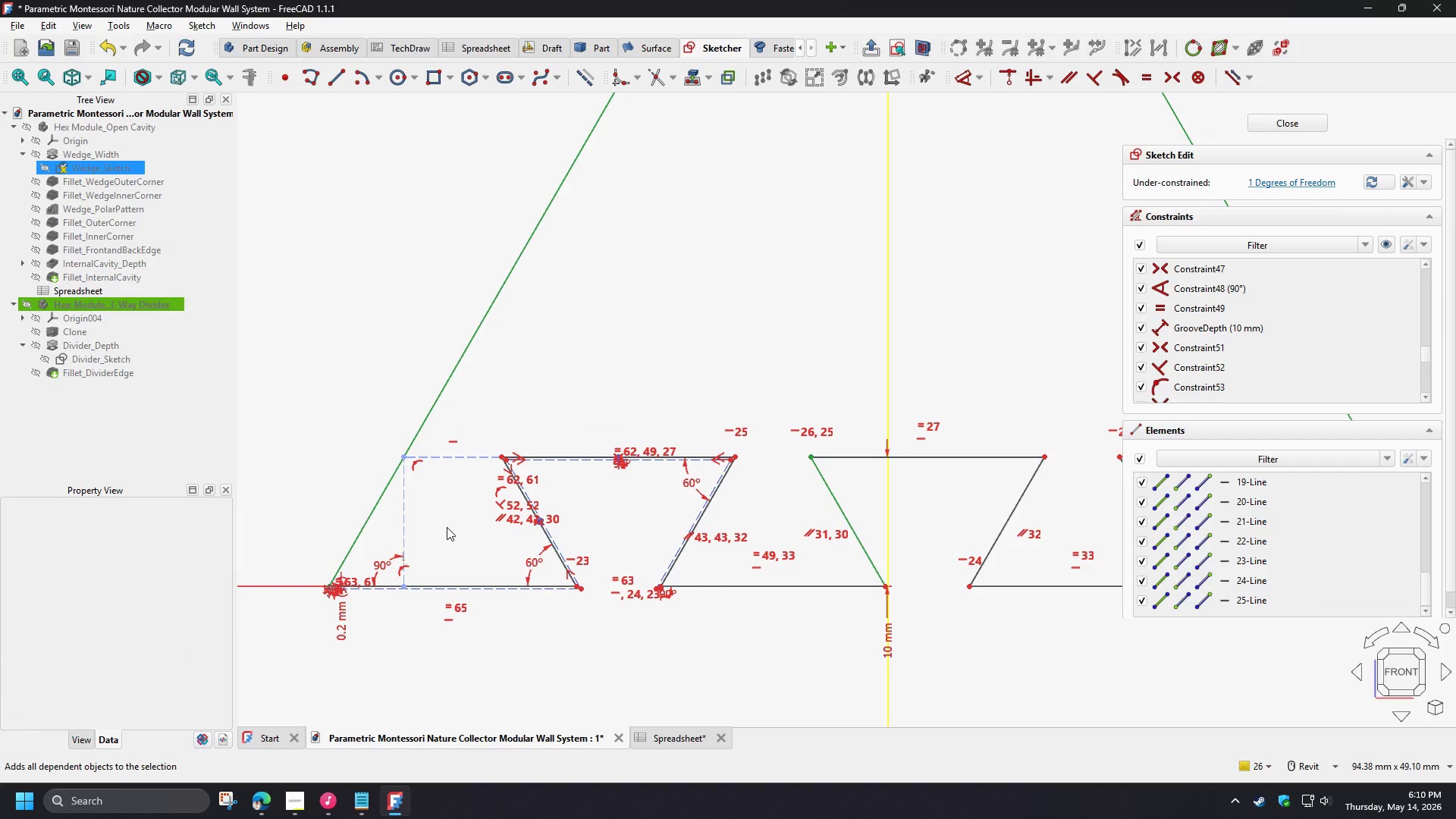 
scroll: coordinate [447, 527], scroll_direction: up, amount: 2.0
 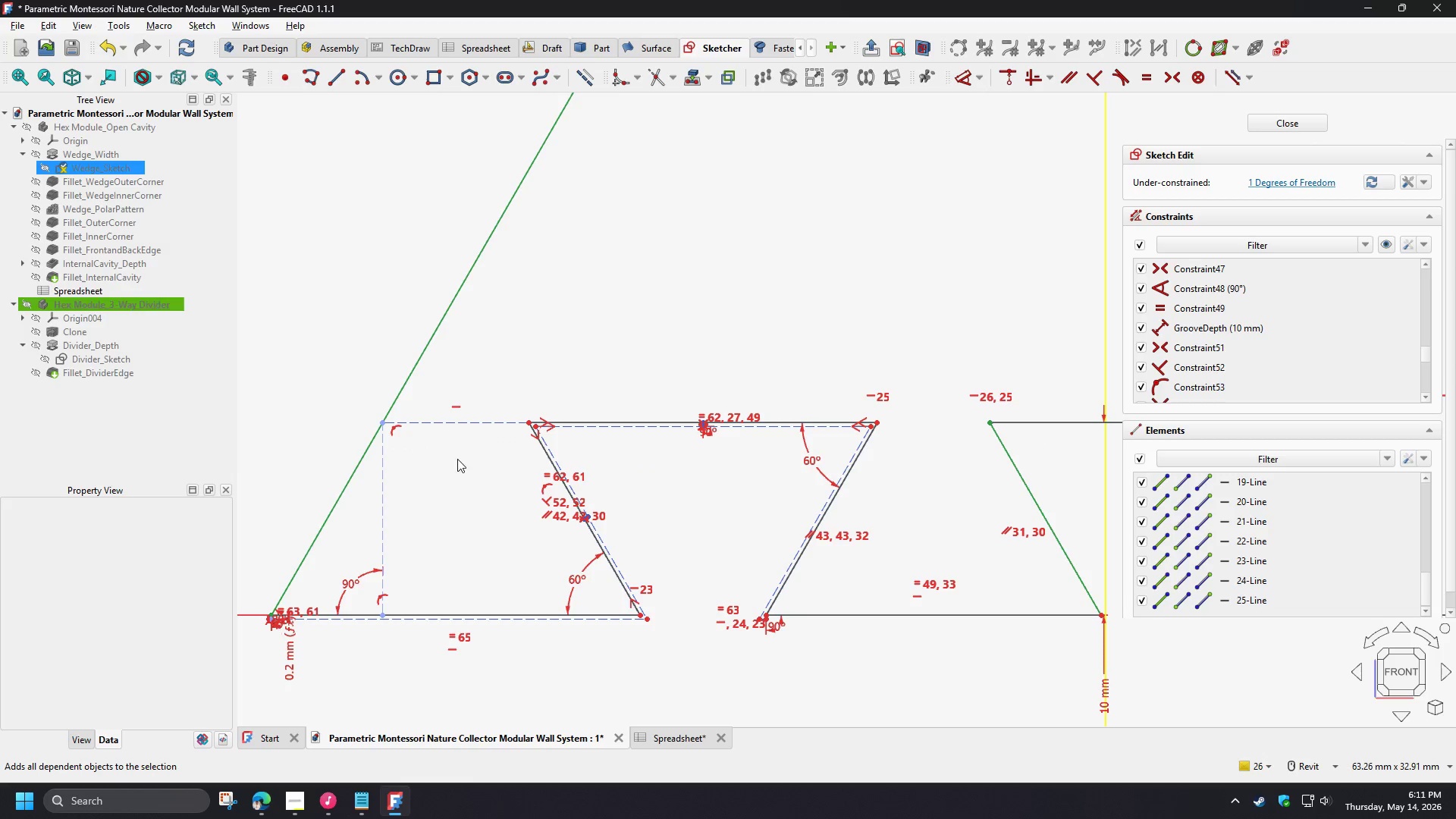 
left_click([455, 425])
 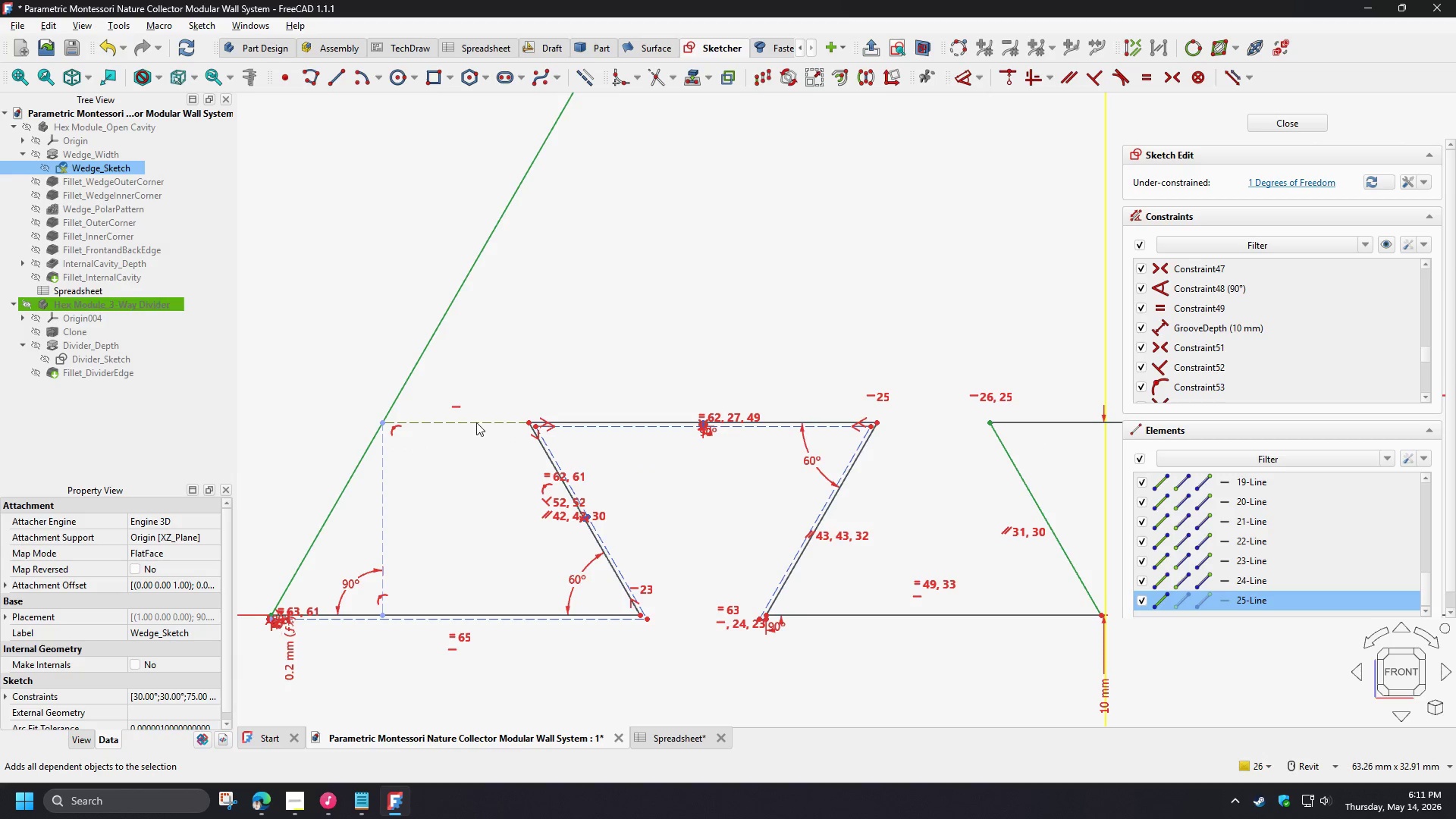 
left_click([469, 448])
 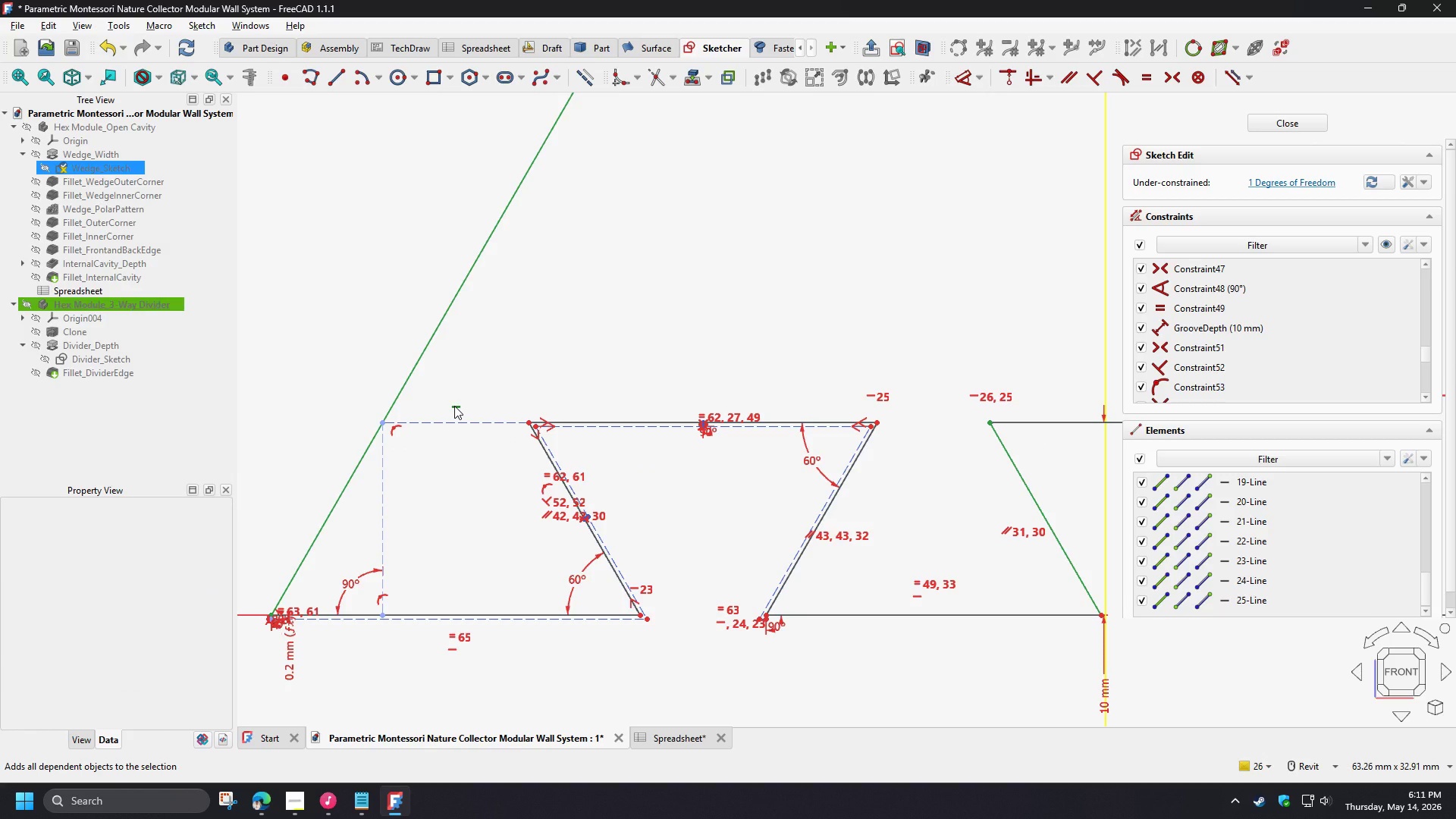 
wait(5.17)
 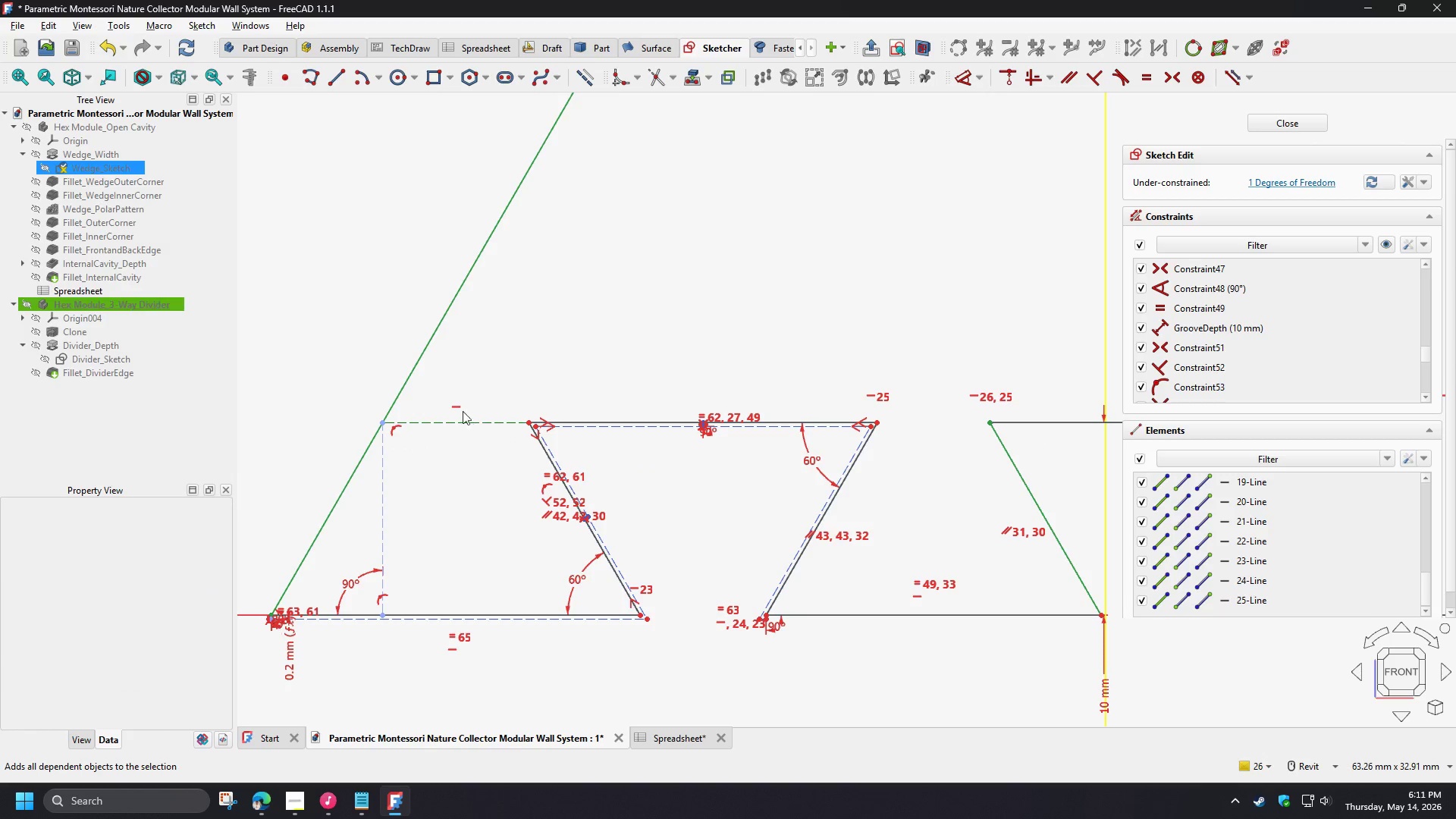 
left_click([454, 406])
 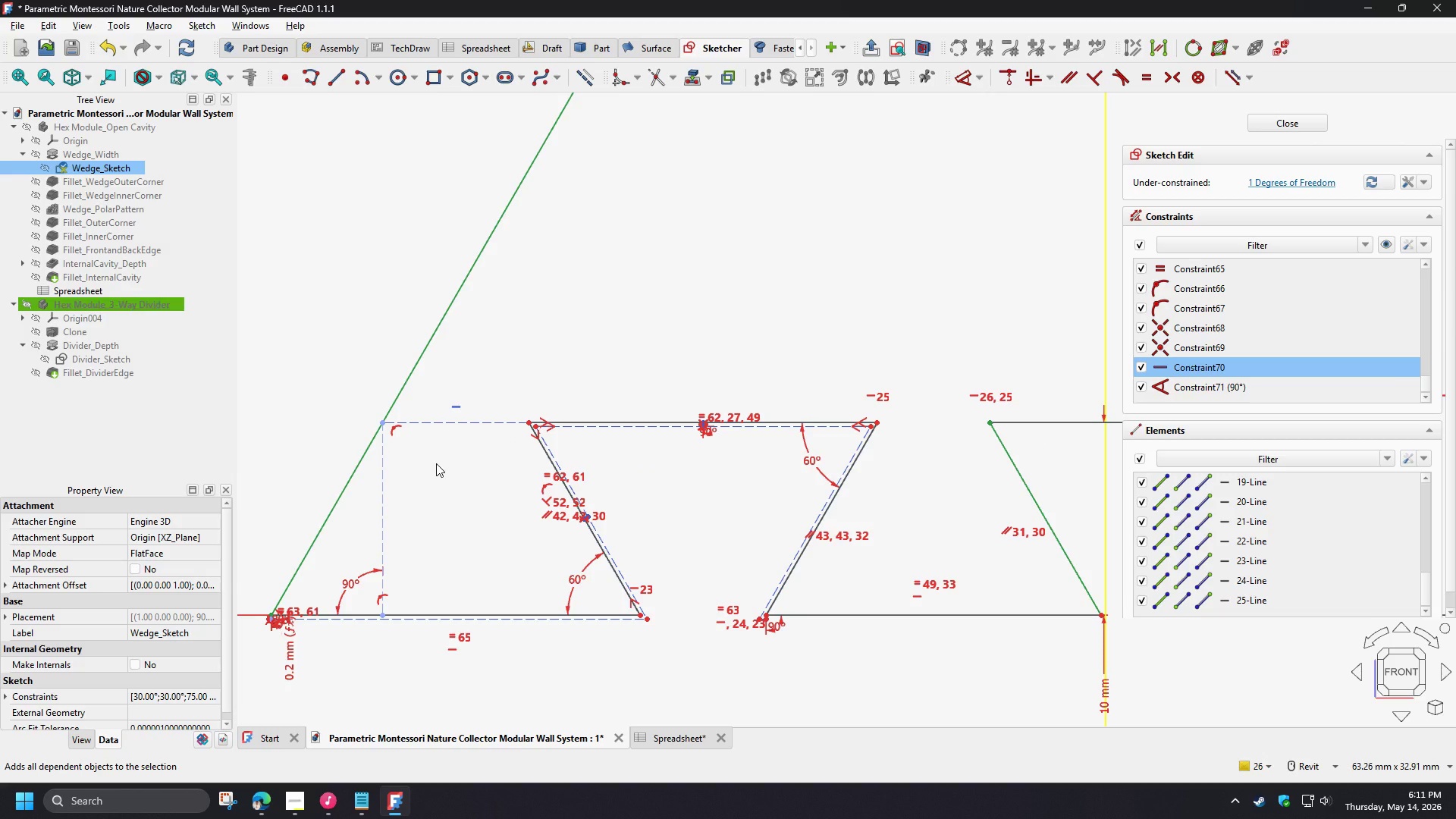 
key(Delete)
 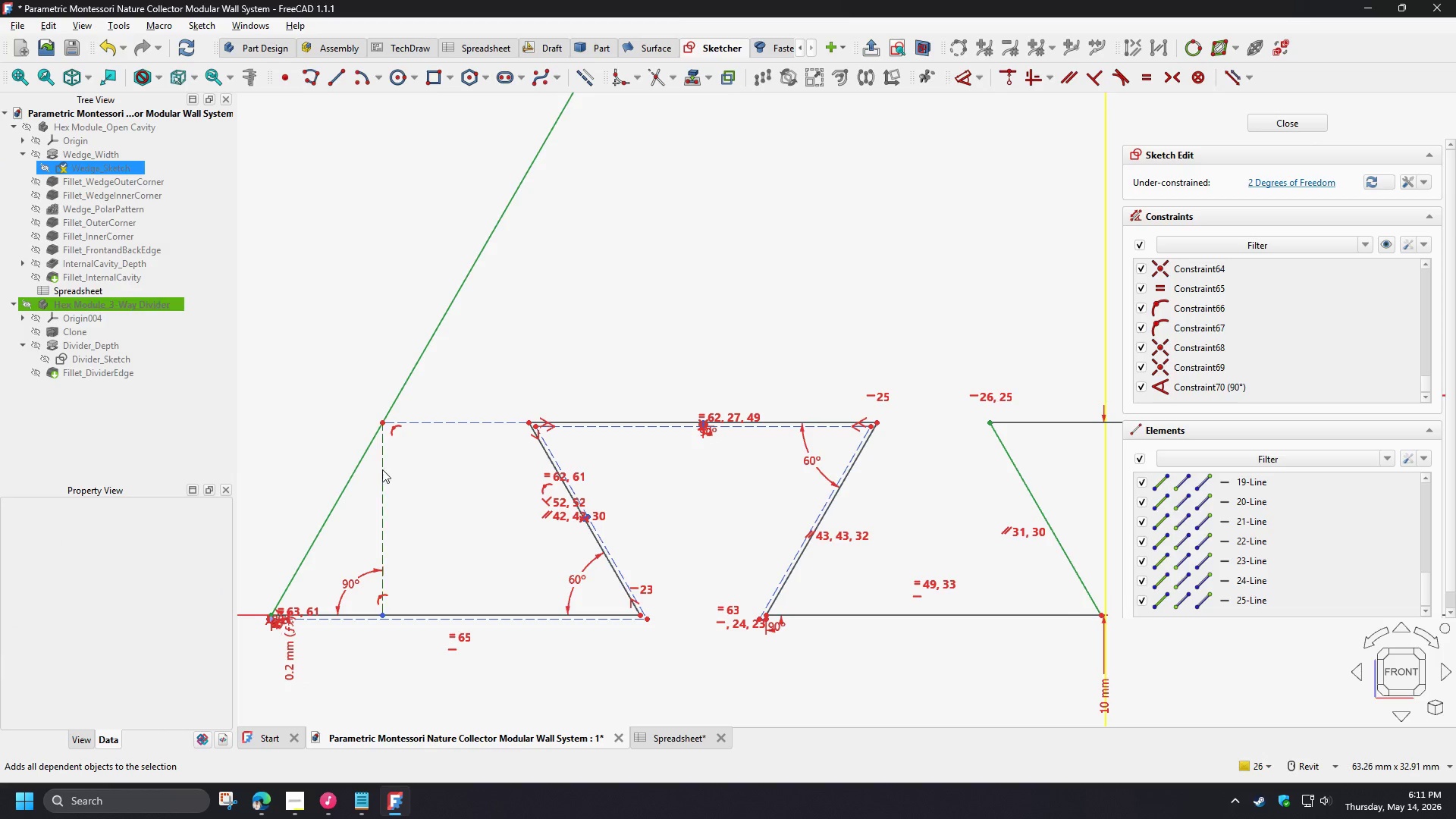 
left_click([382, 469])
 